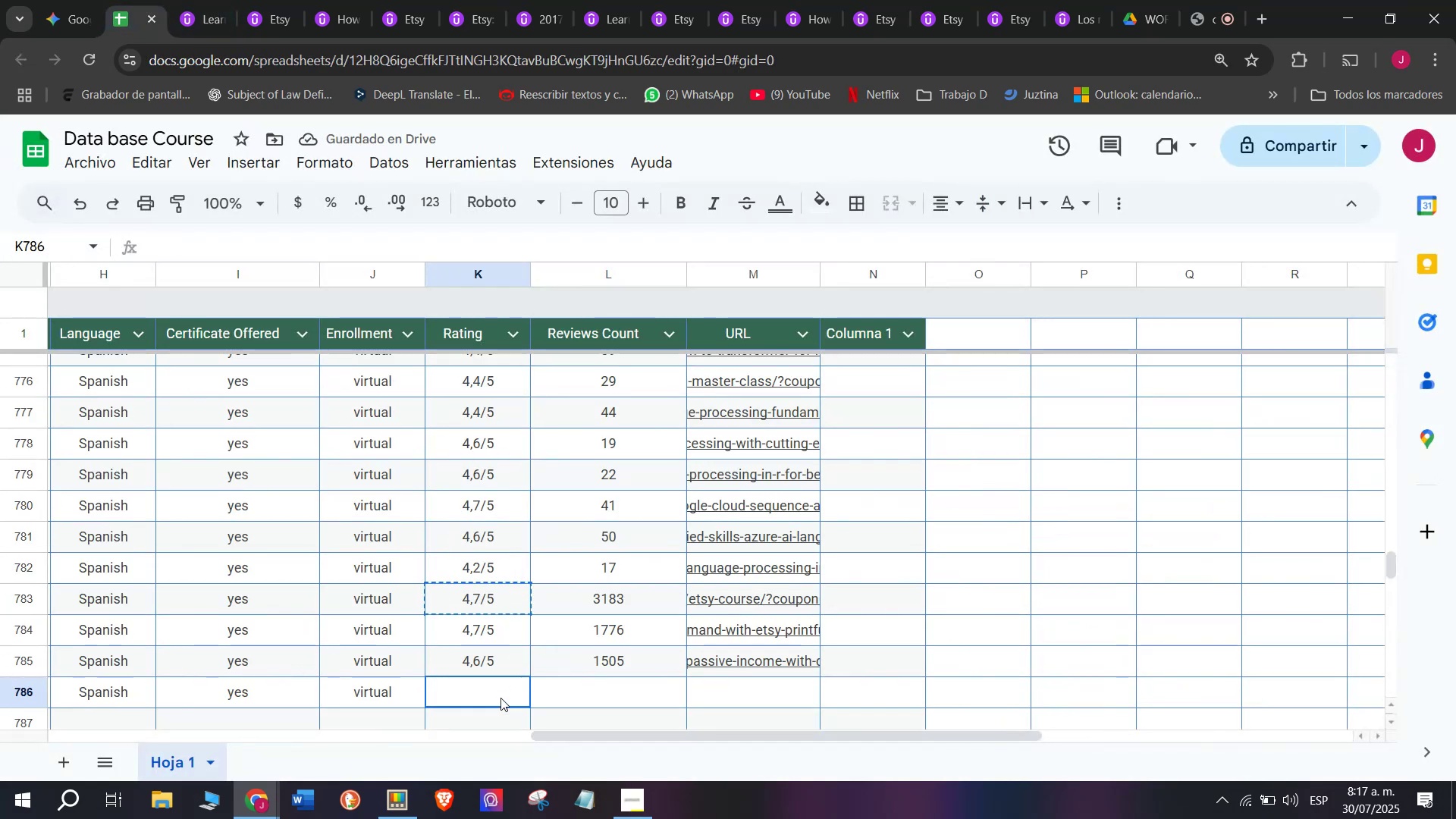 
key(Control+C)
 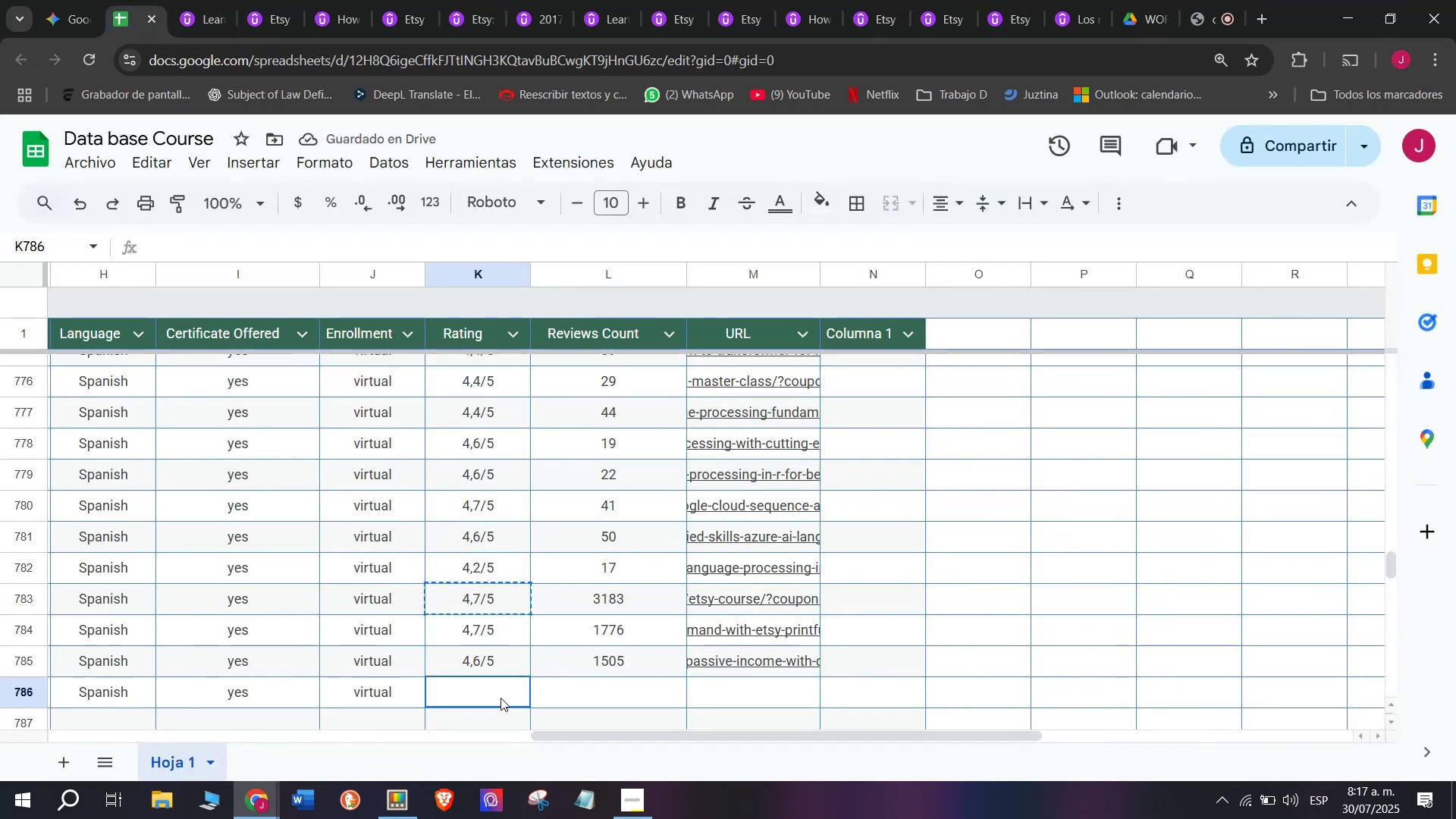 
left_click([500, 698])
 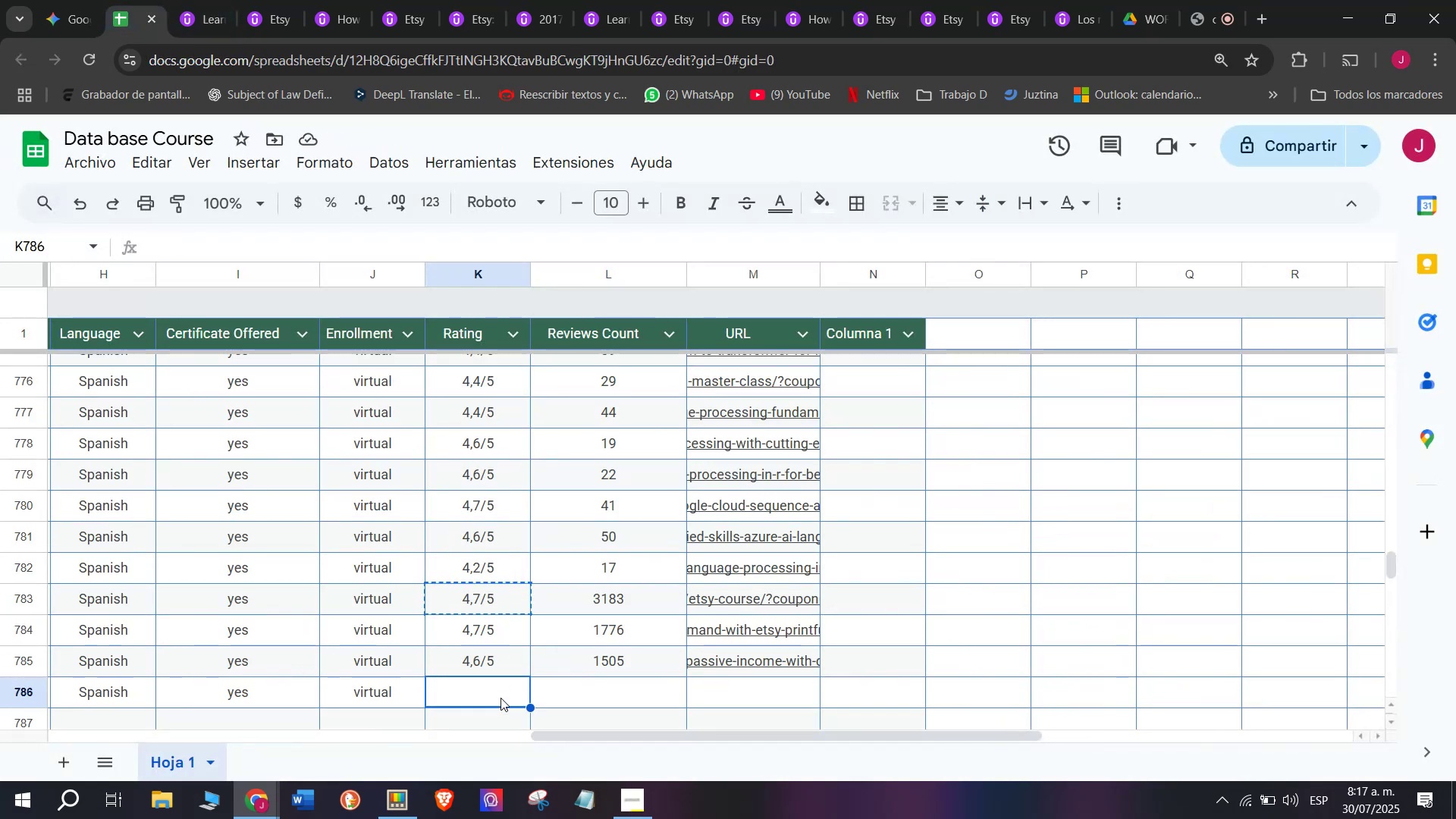 
key(Control+ControlLeft)
 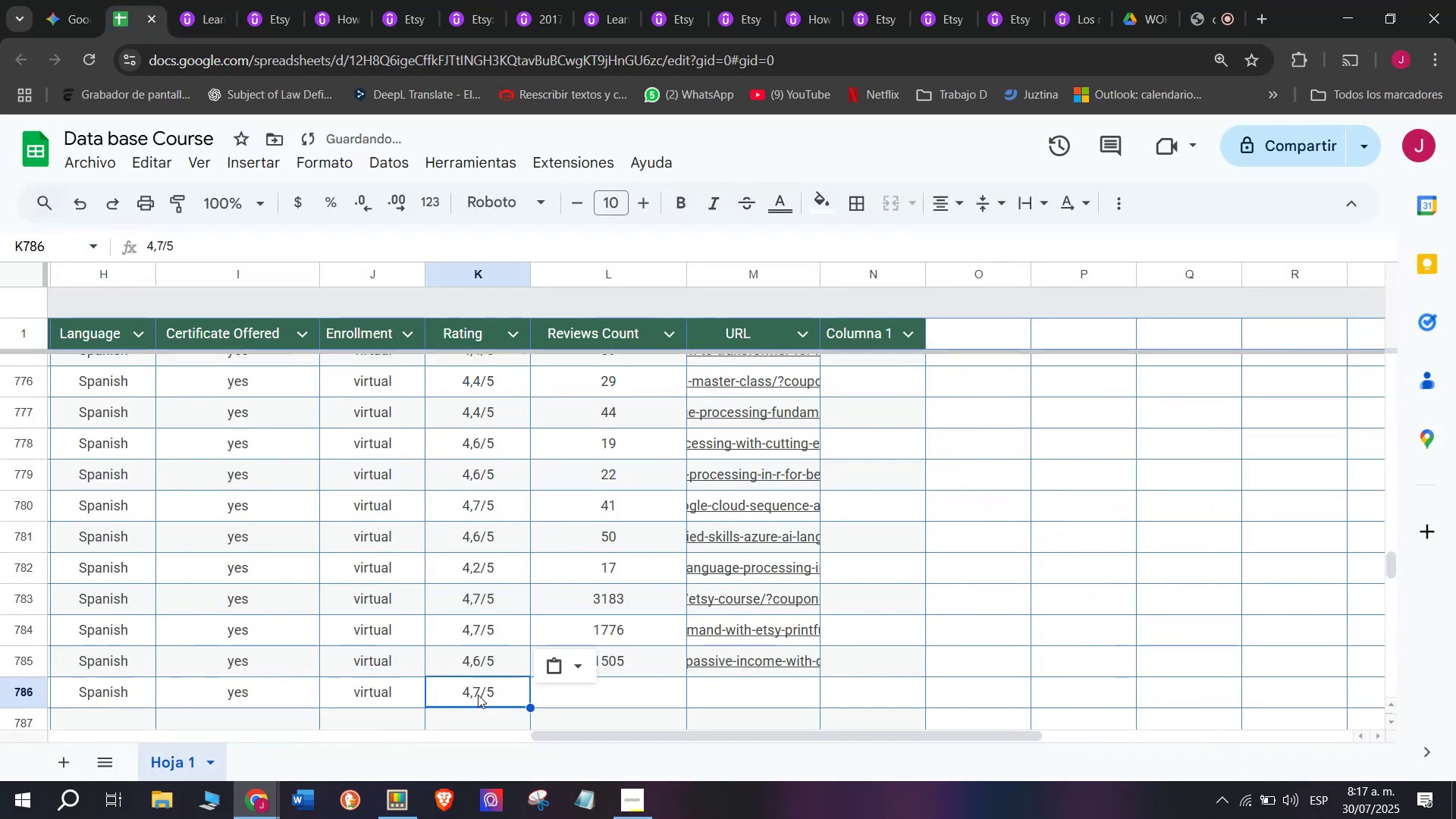 
key(Control+V)
 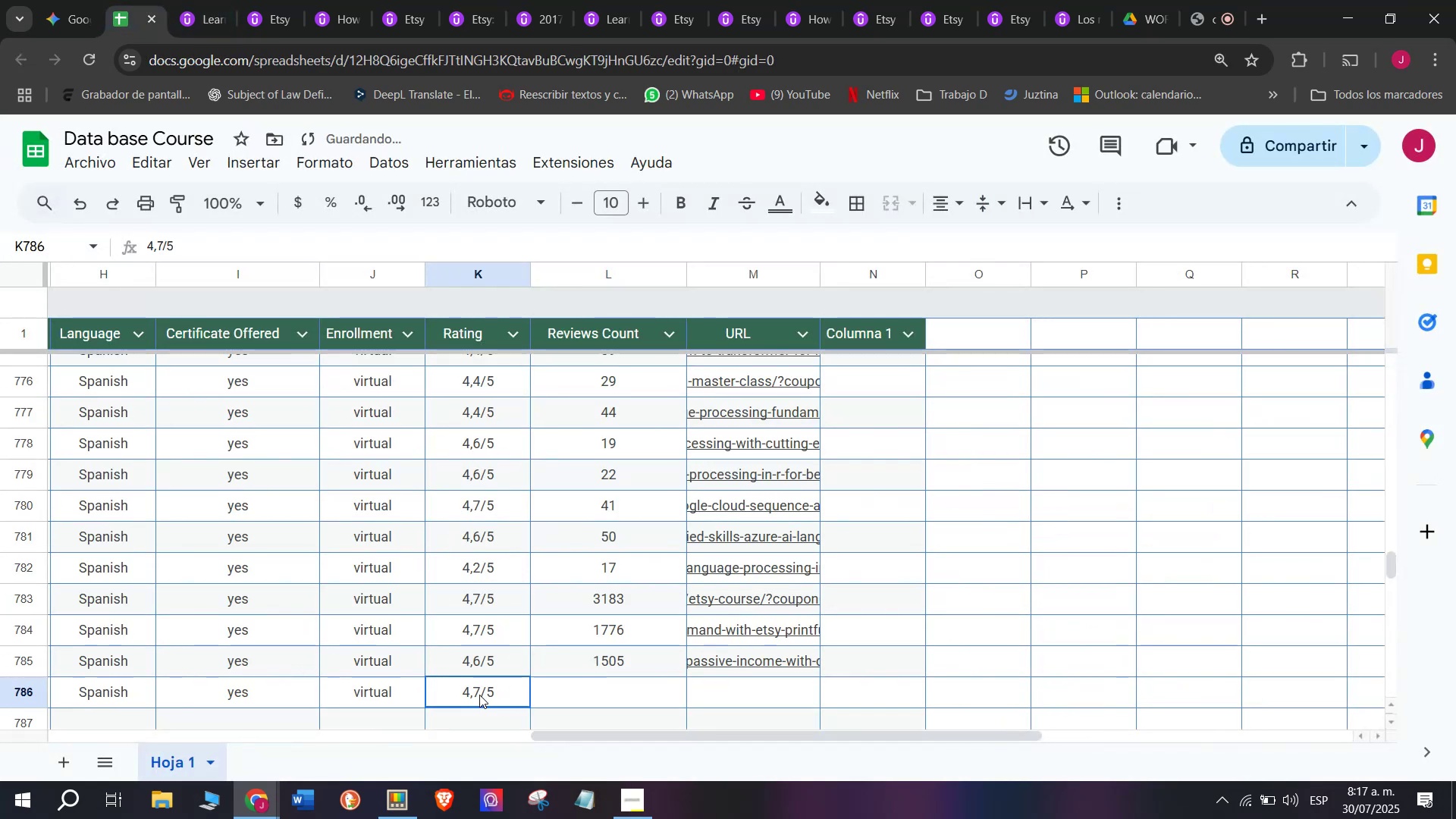 
key(Z)
 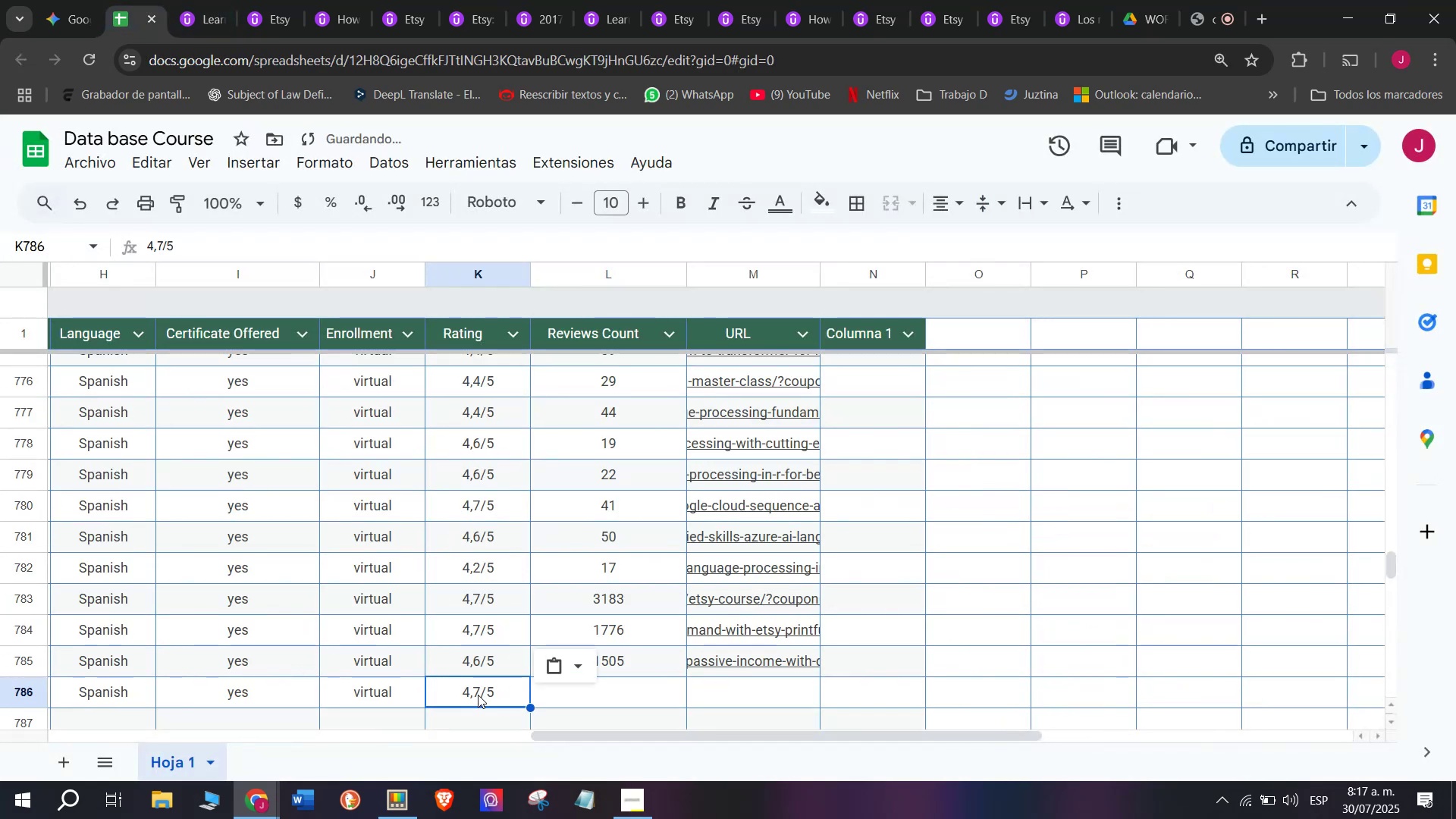 
double_click([479, 695])
 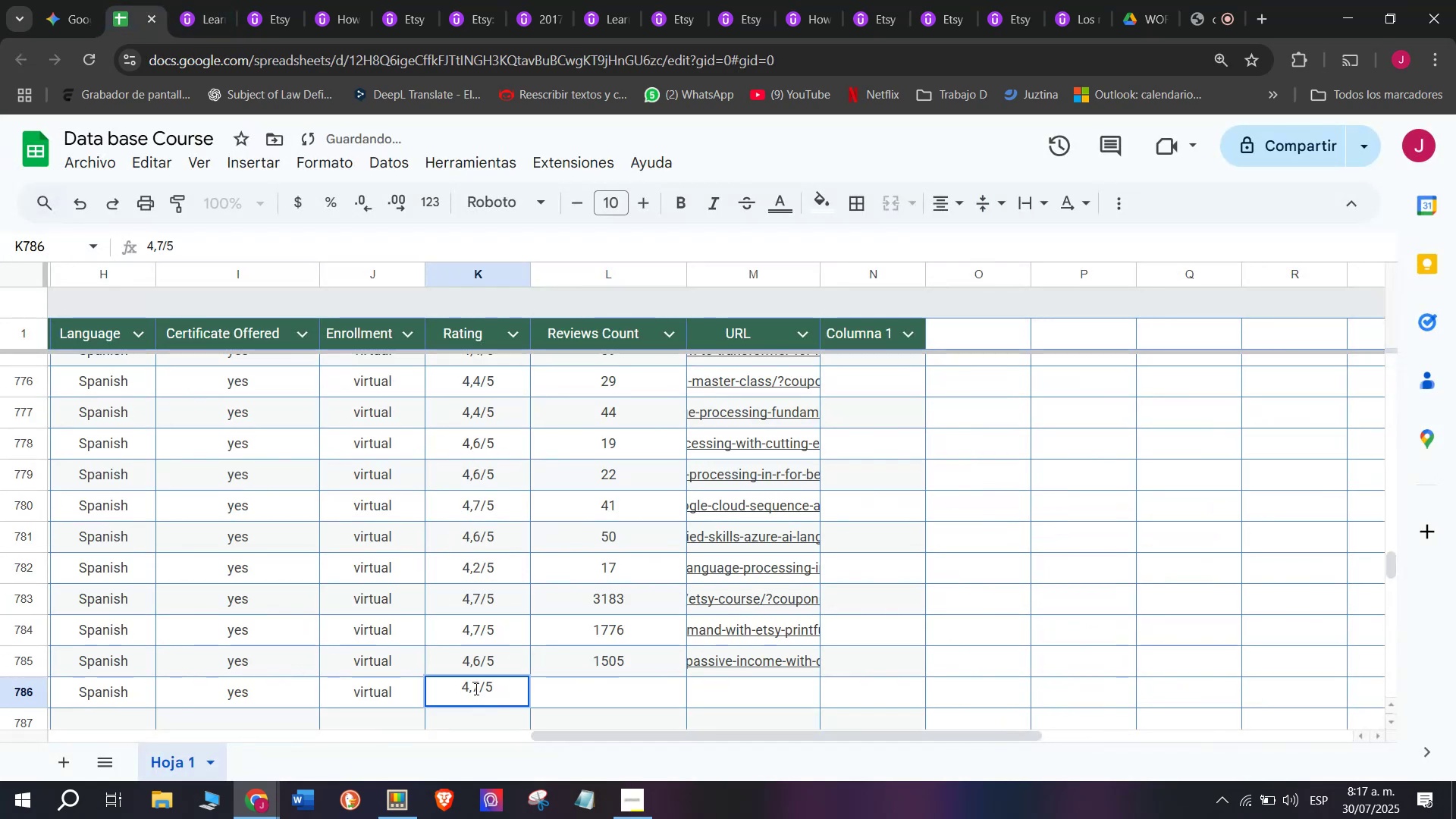 
left_click([475, 689])
 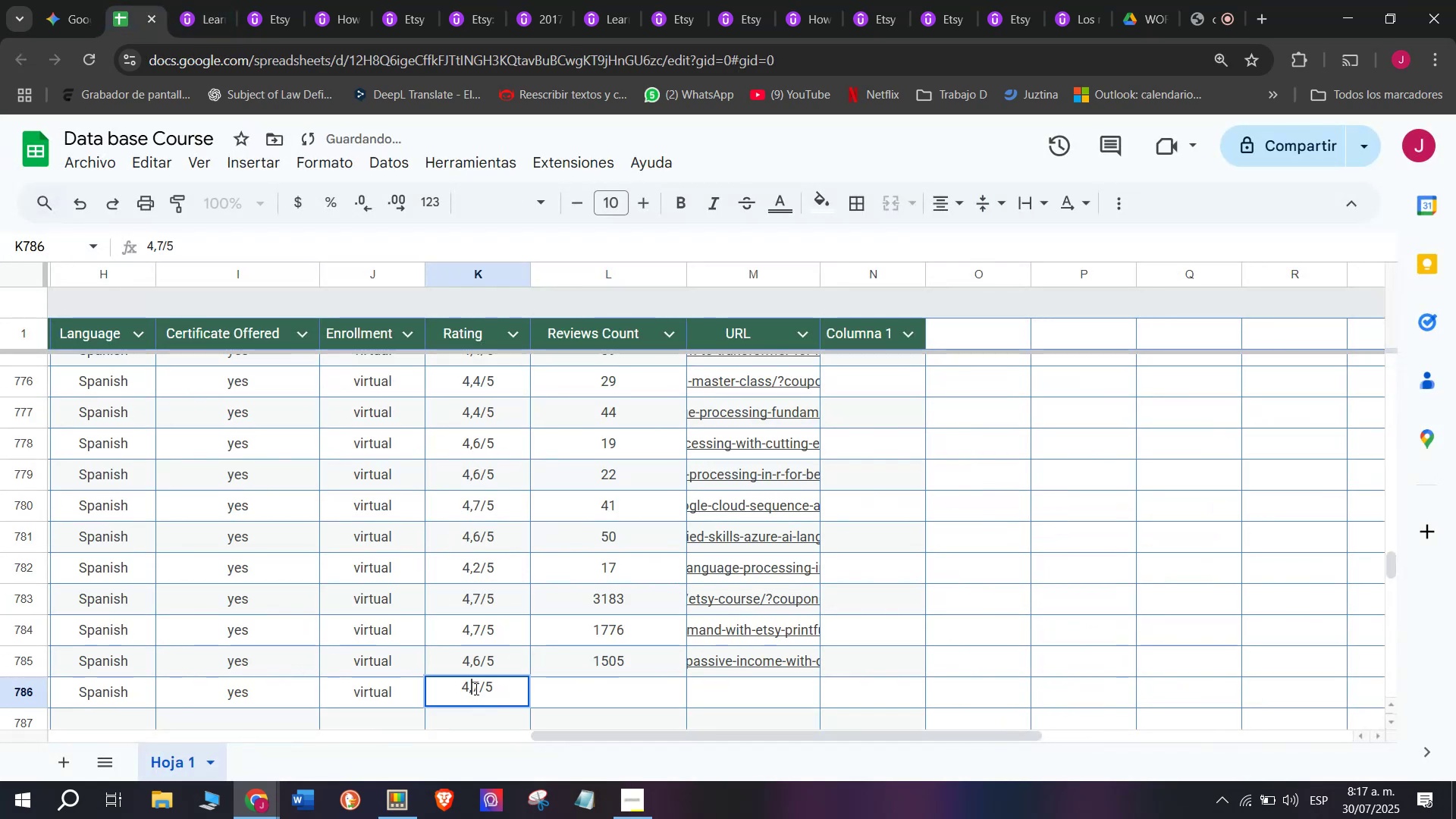 
key(Backspace)
 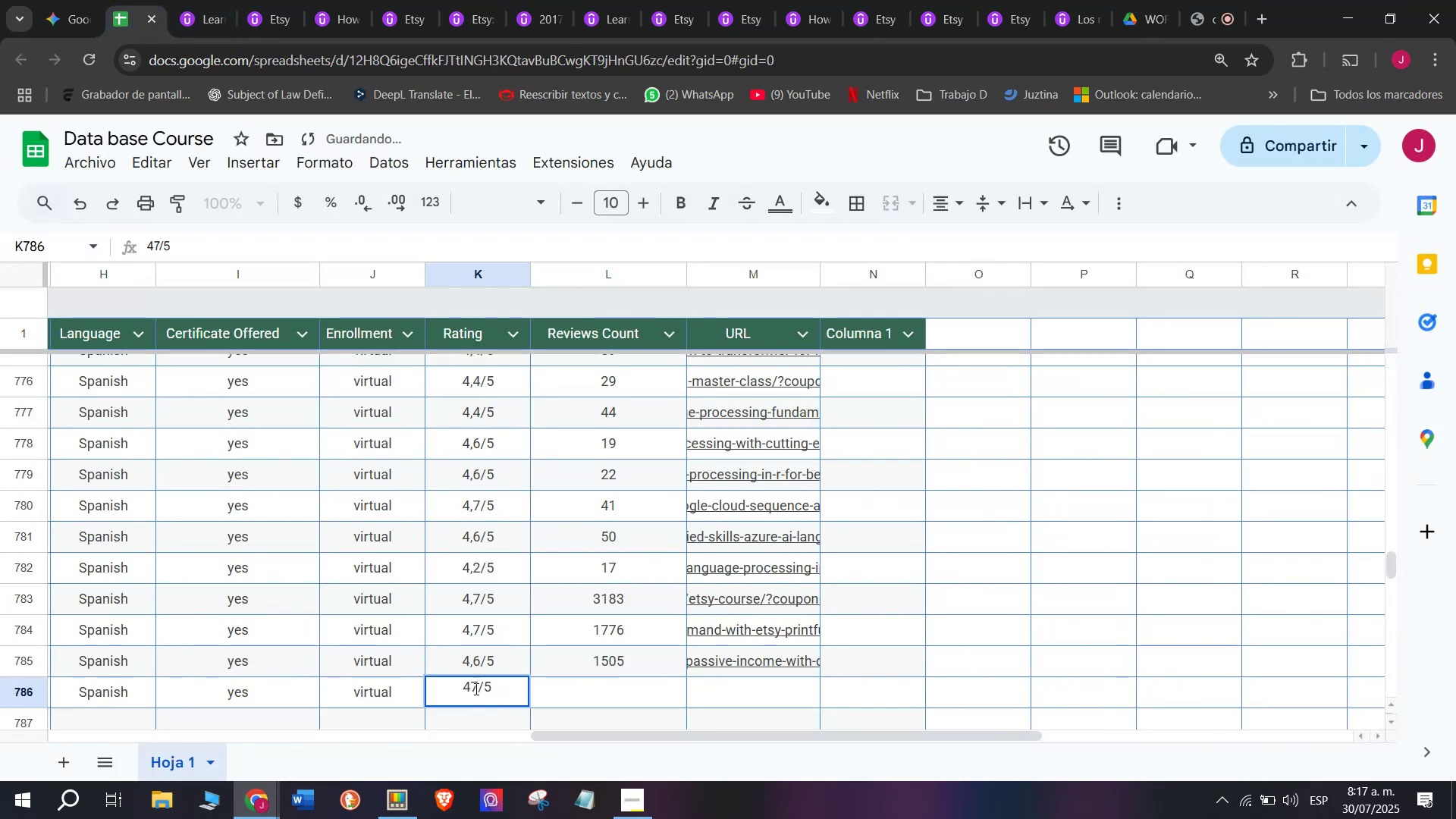 
key(Q)
 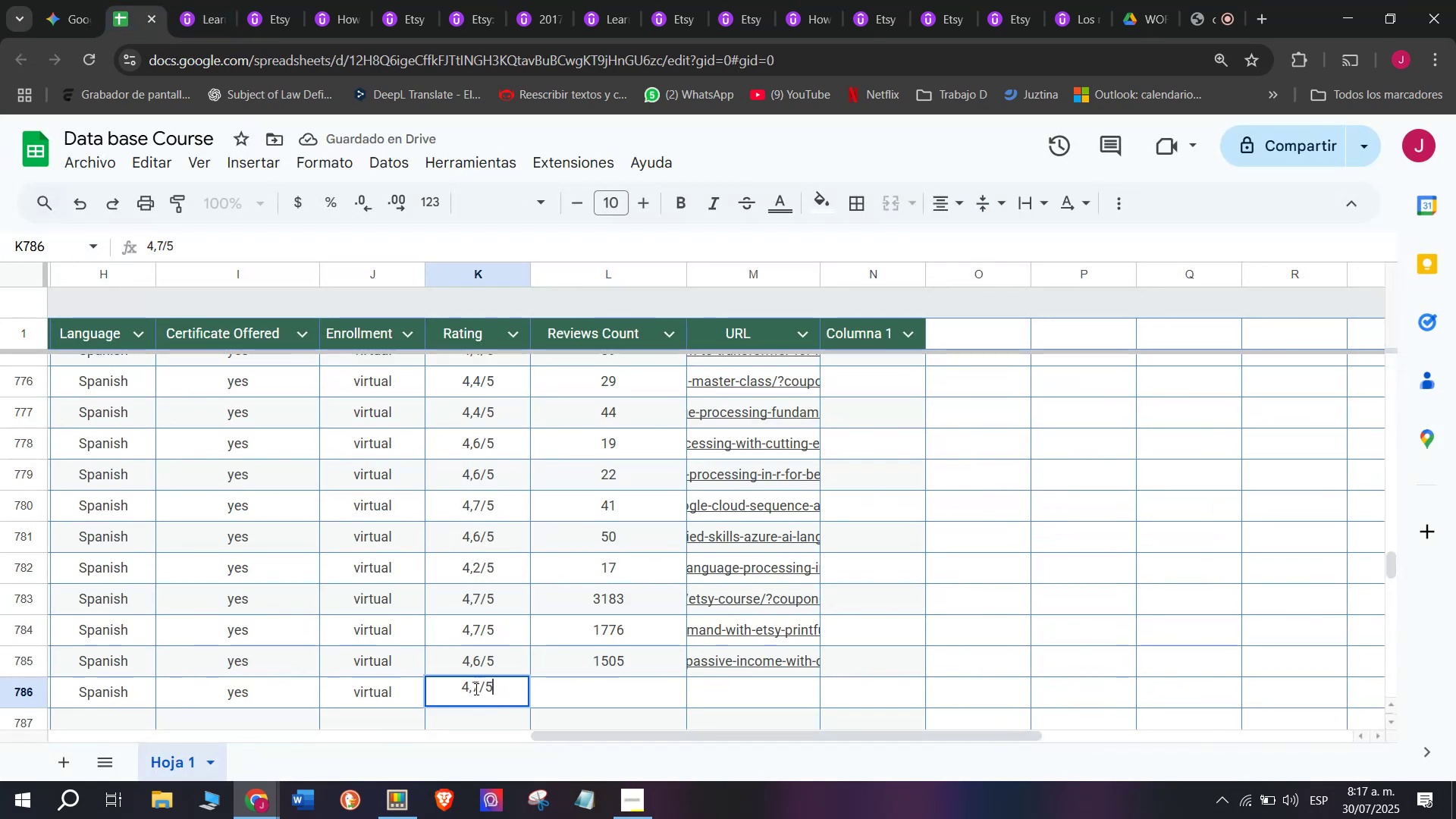 
key(Shift+ShiftLeft)
 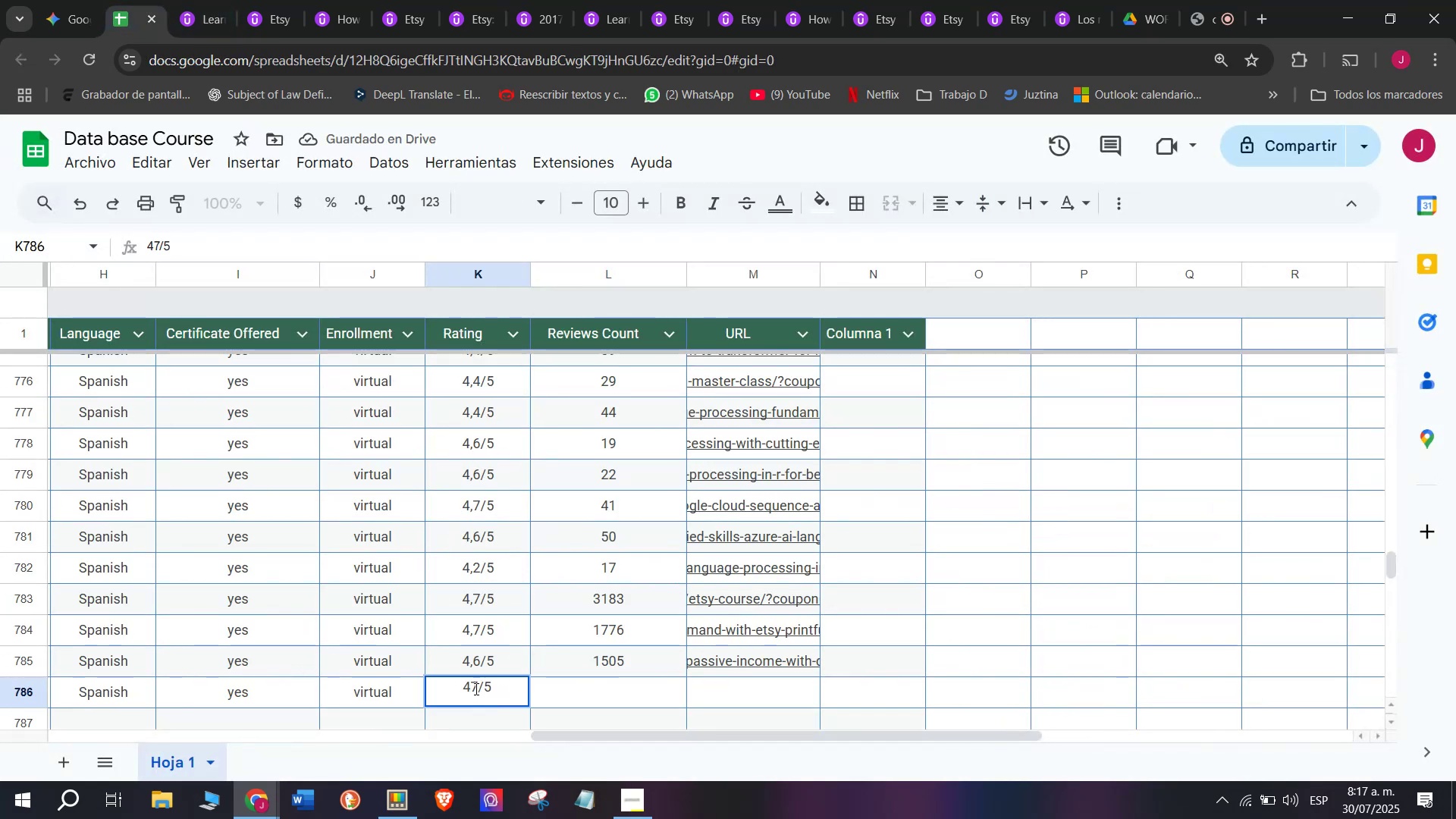 
key(Control+Shift+ControlLeft)
 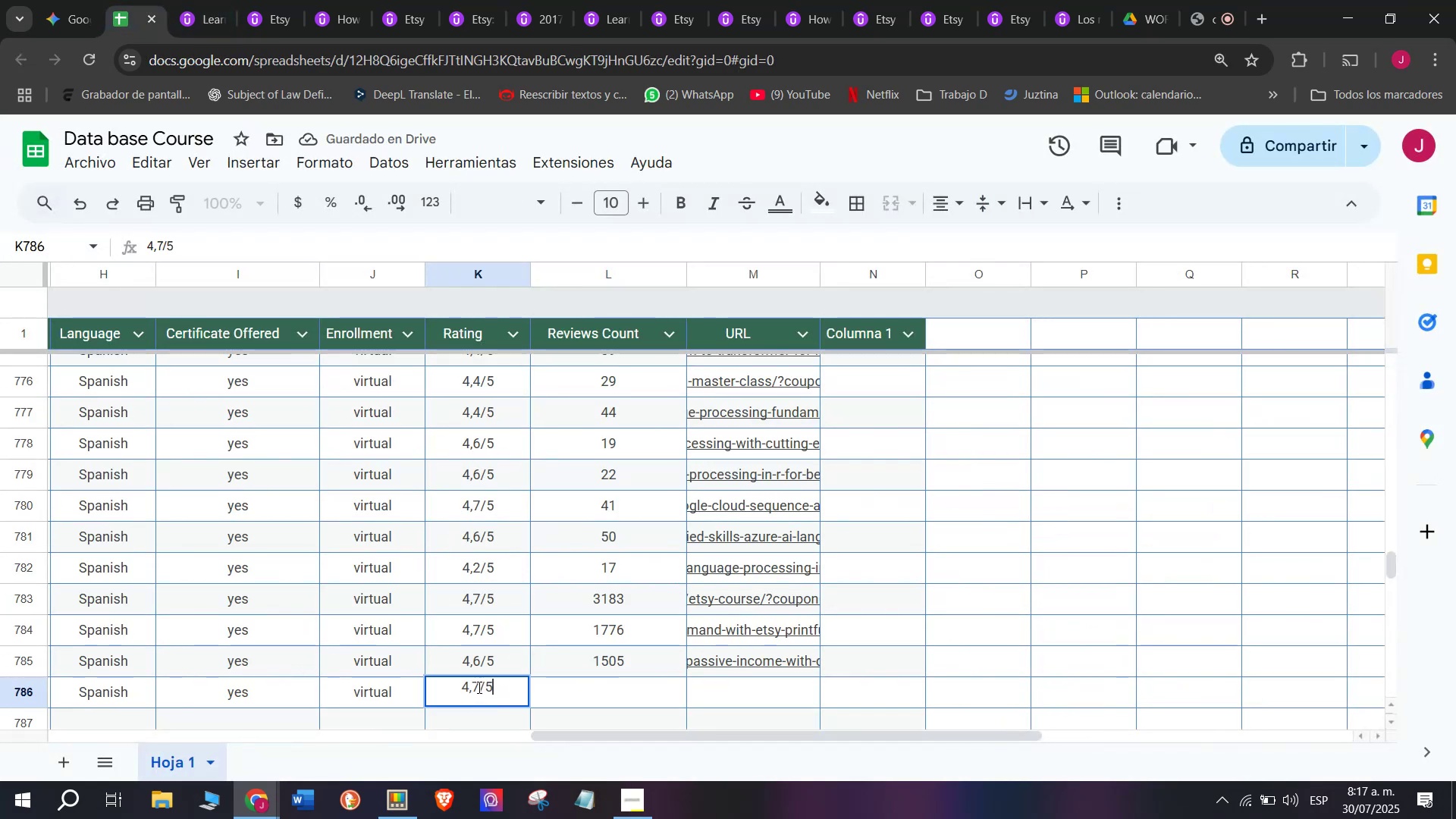 
key(Control+Shift+Z)
 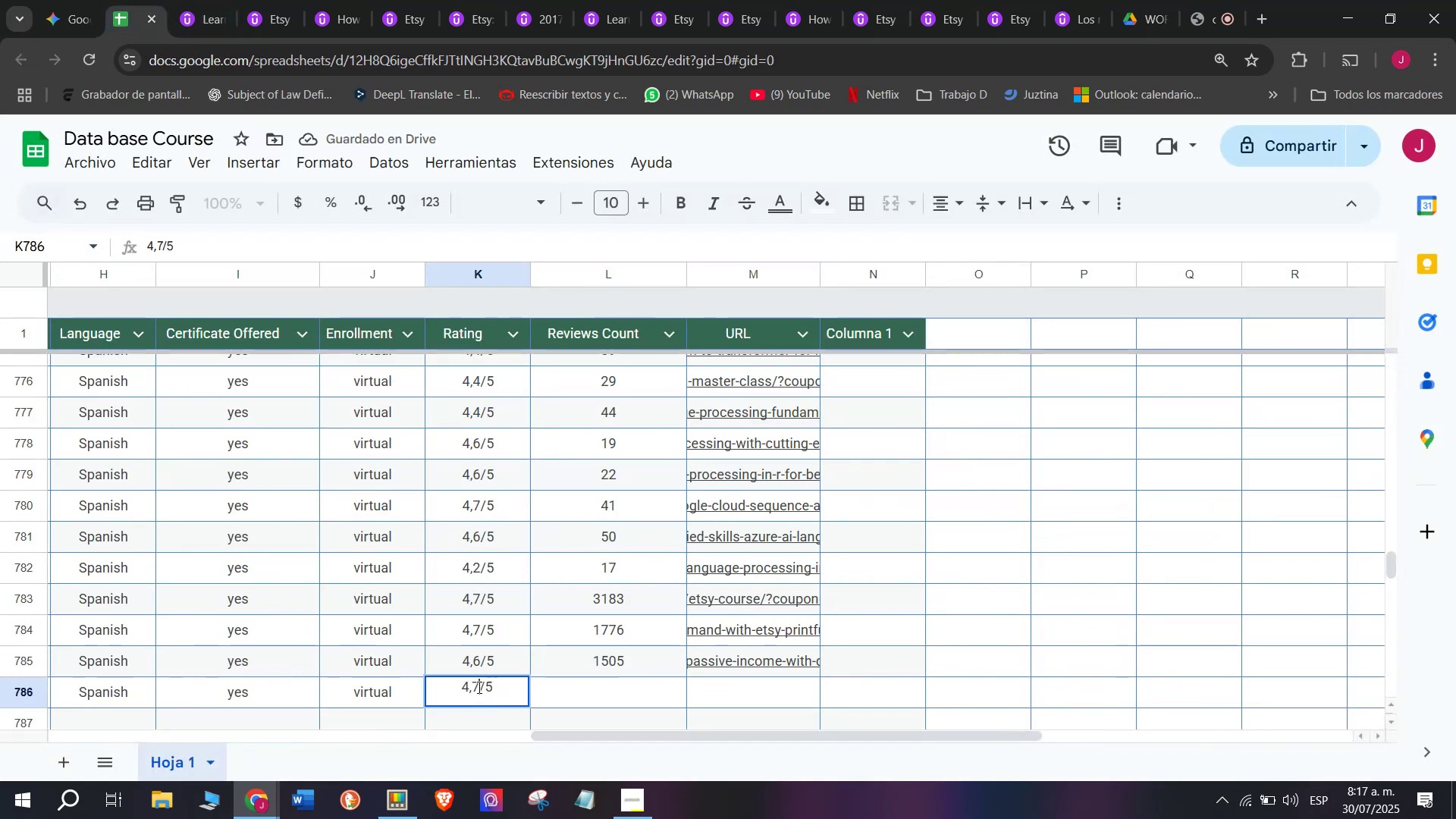 
left_click([478, 687])
 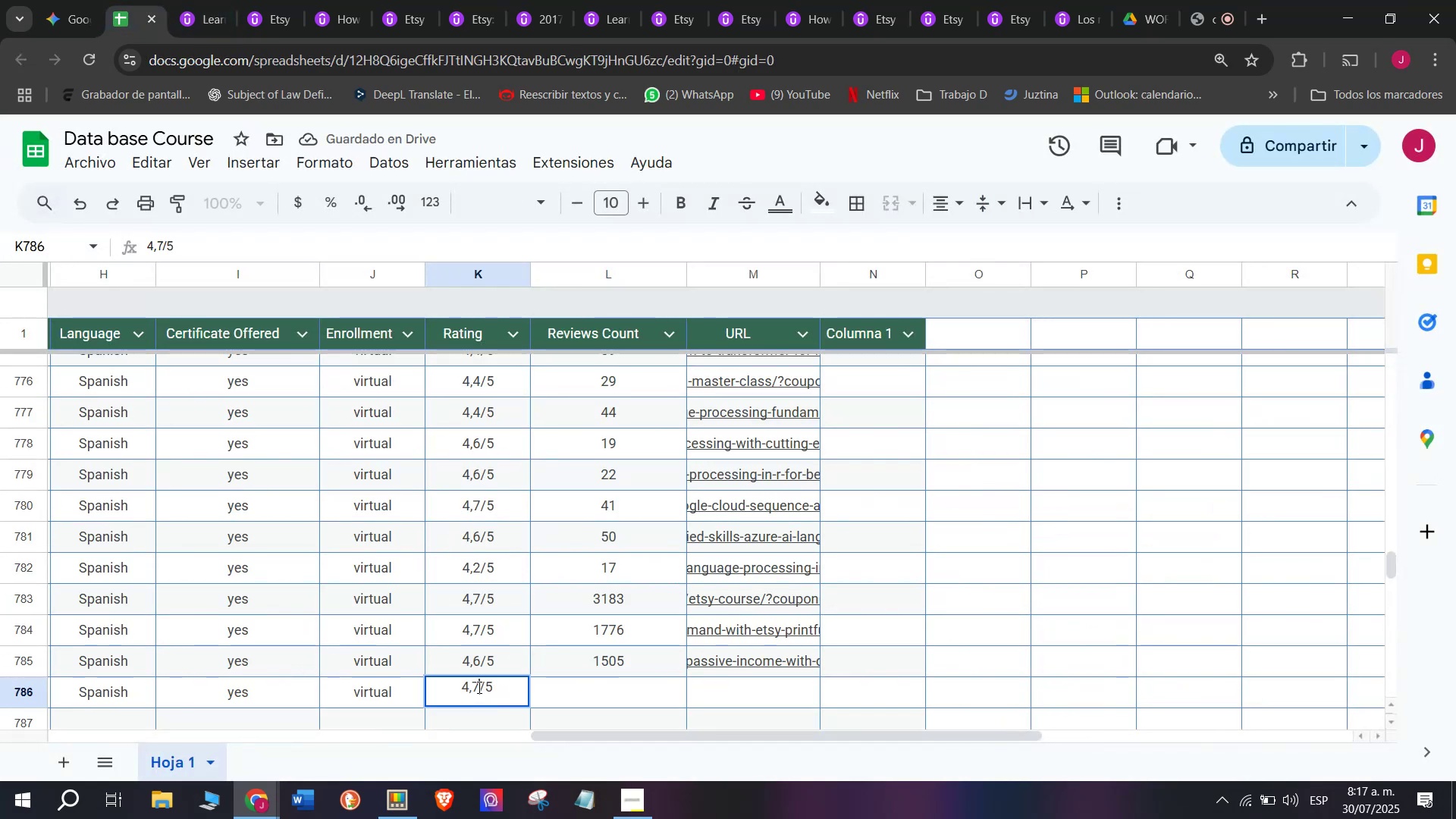 
key(Backspace)
type(q3)
 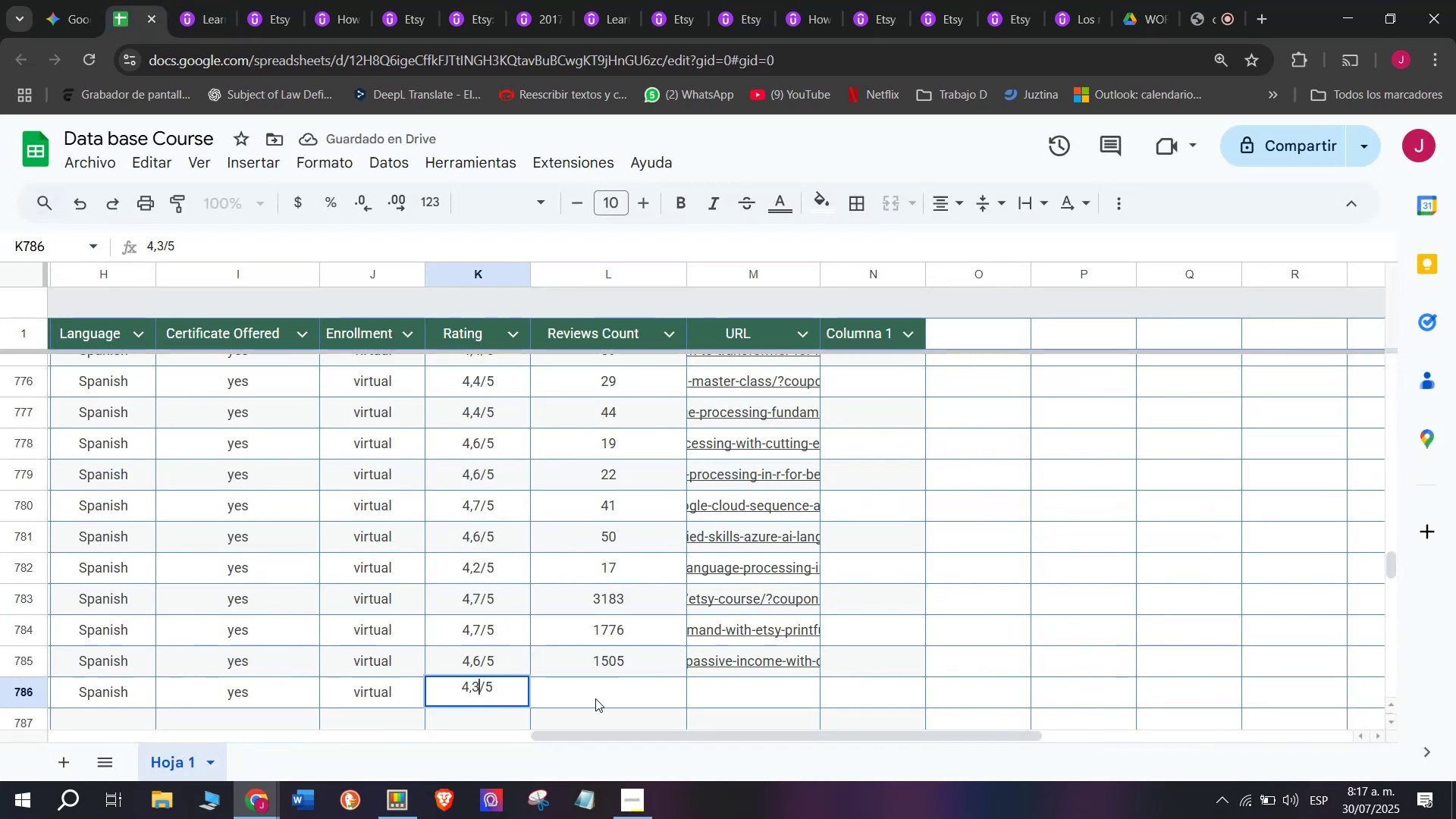 
left_click([598, 698])
 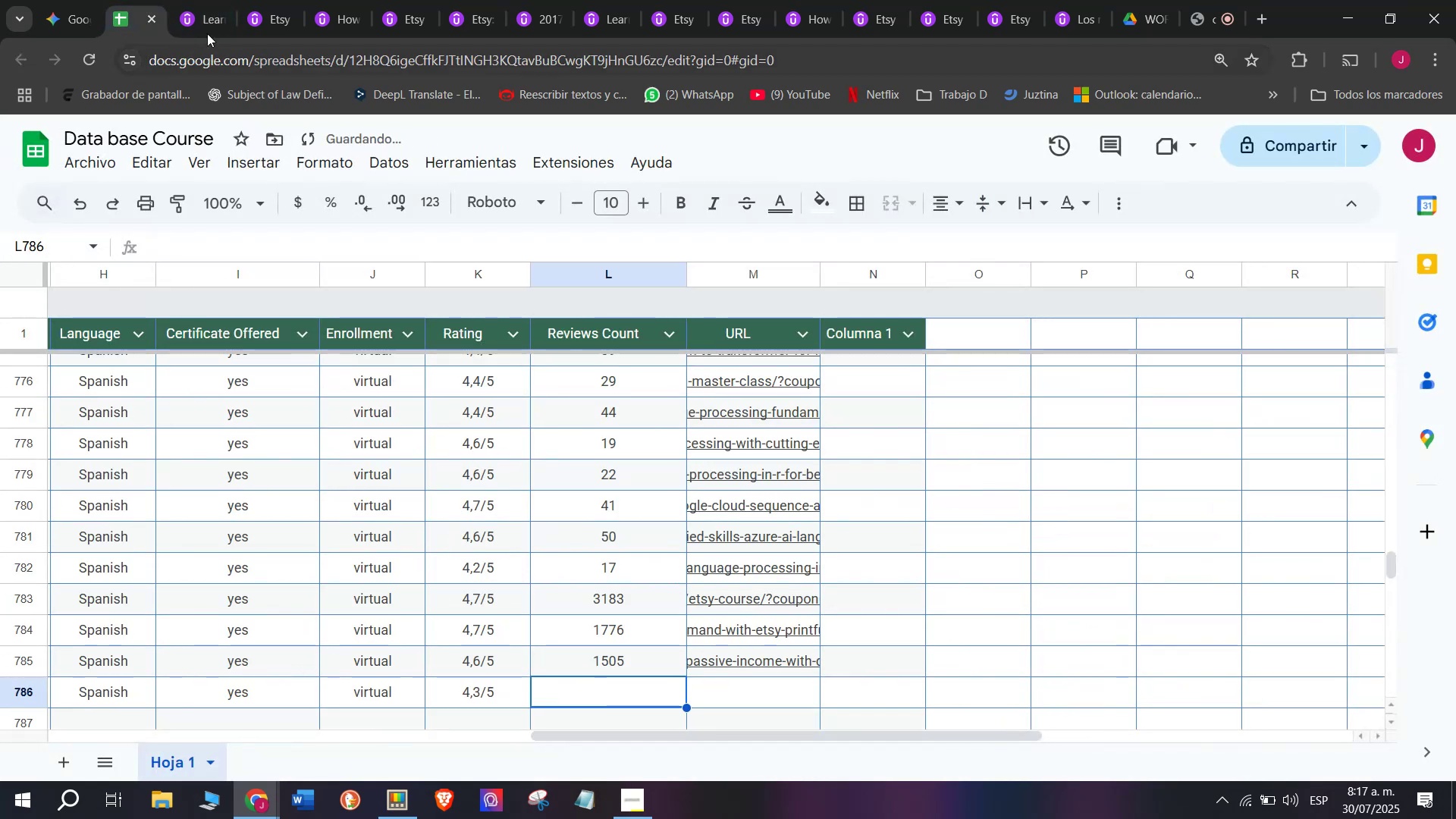 
left_click([188, 0])
 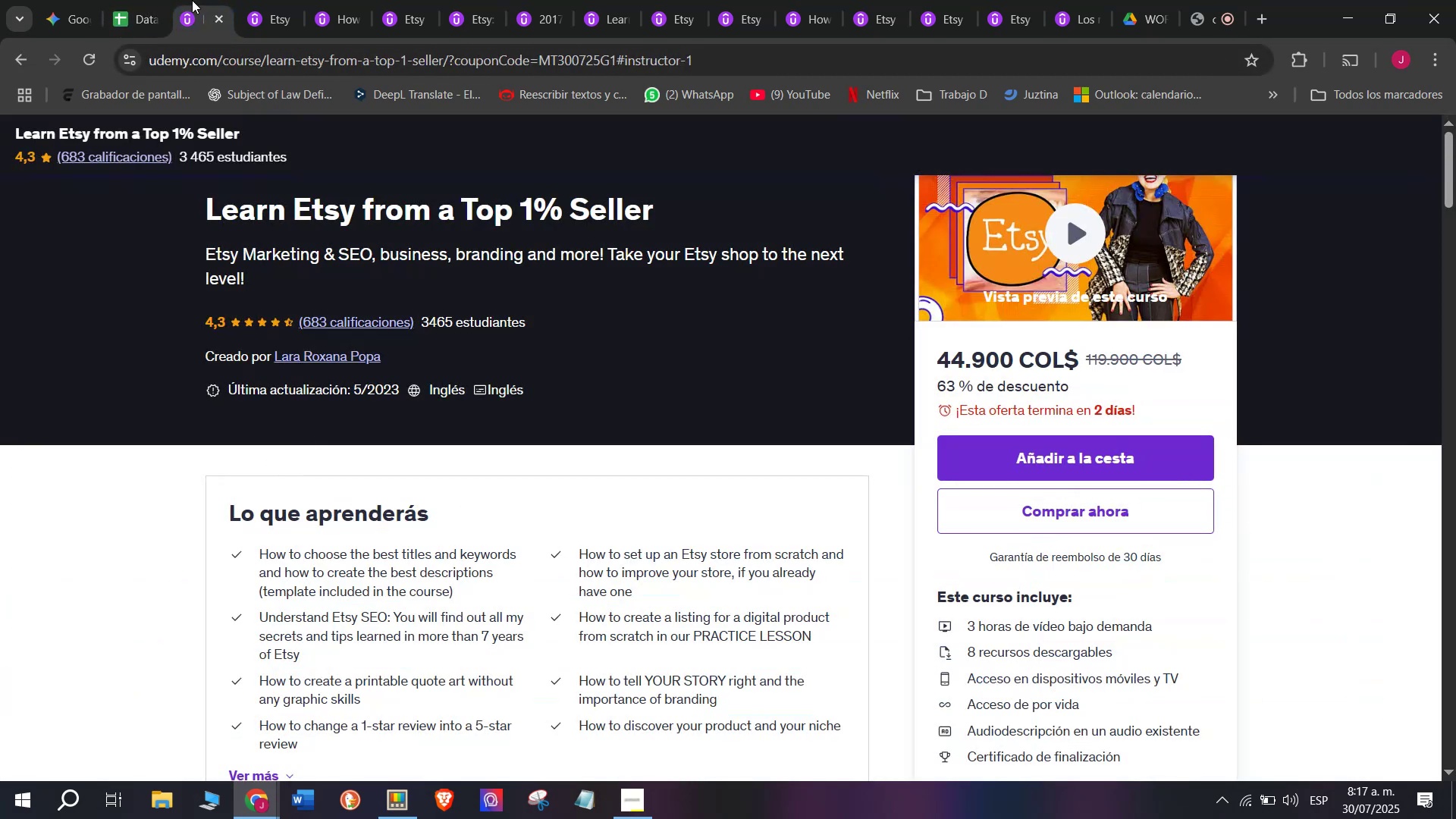 
left_click([192, 0])
 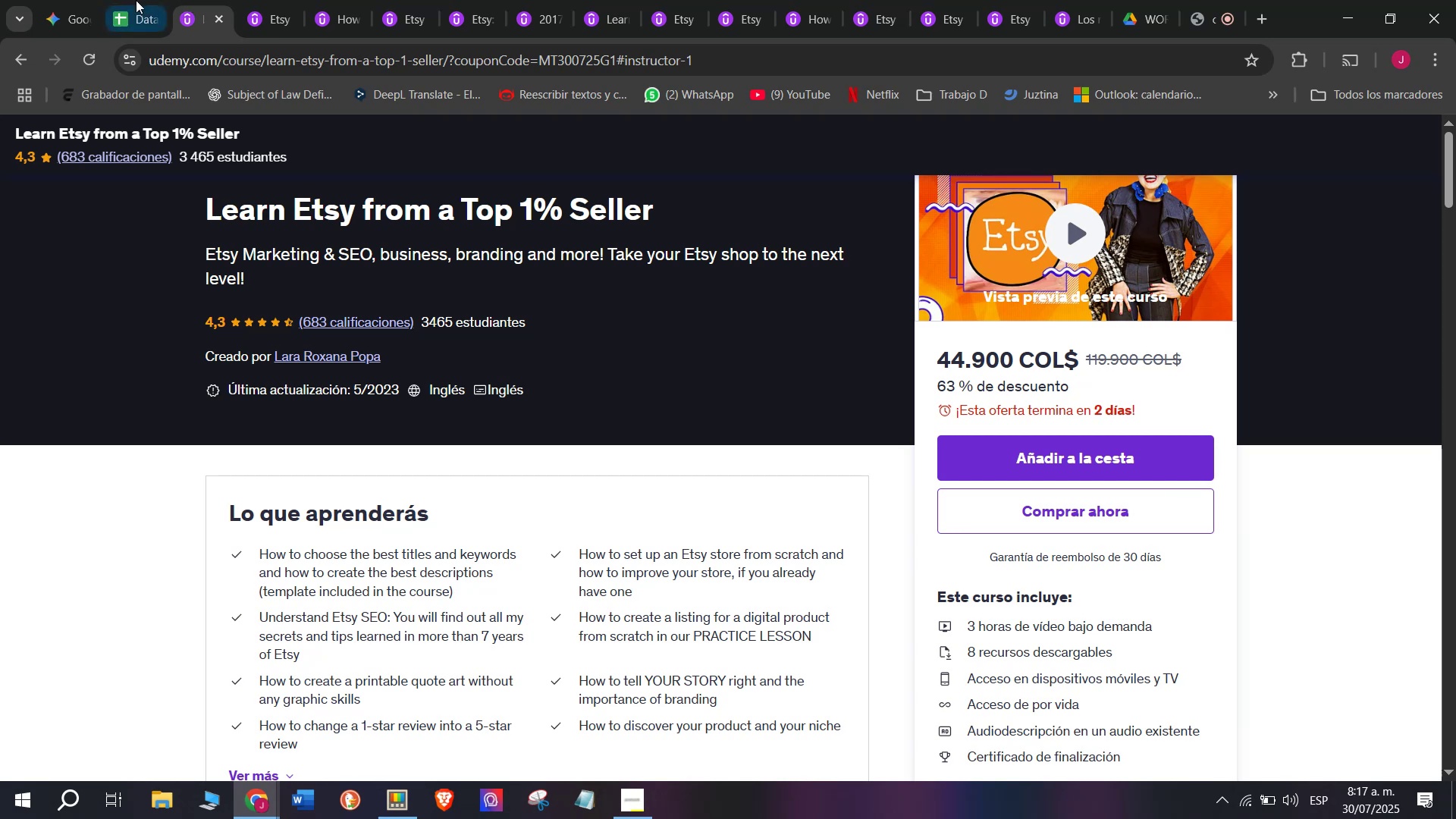 
left_click([136, 0])
 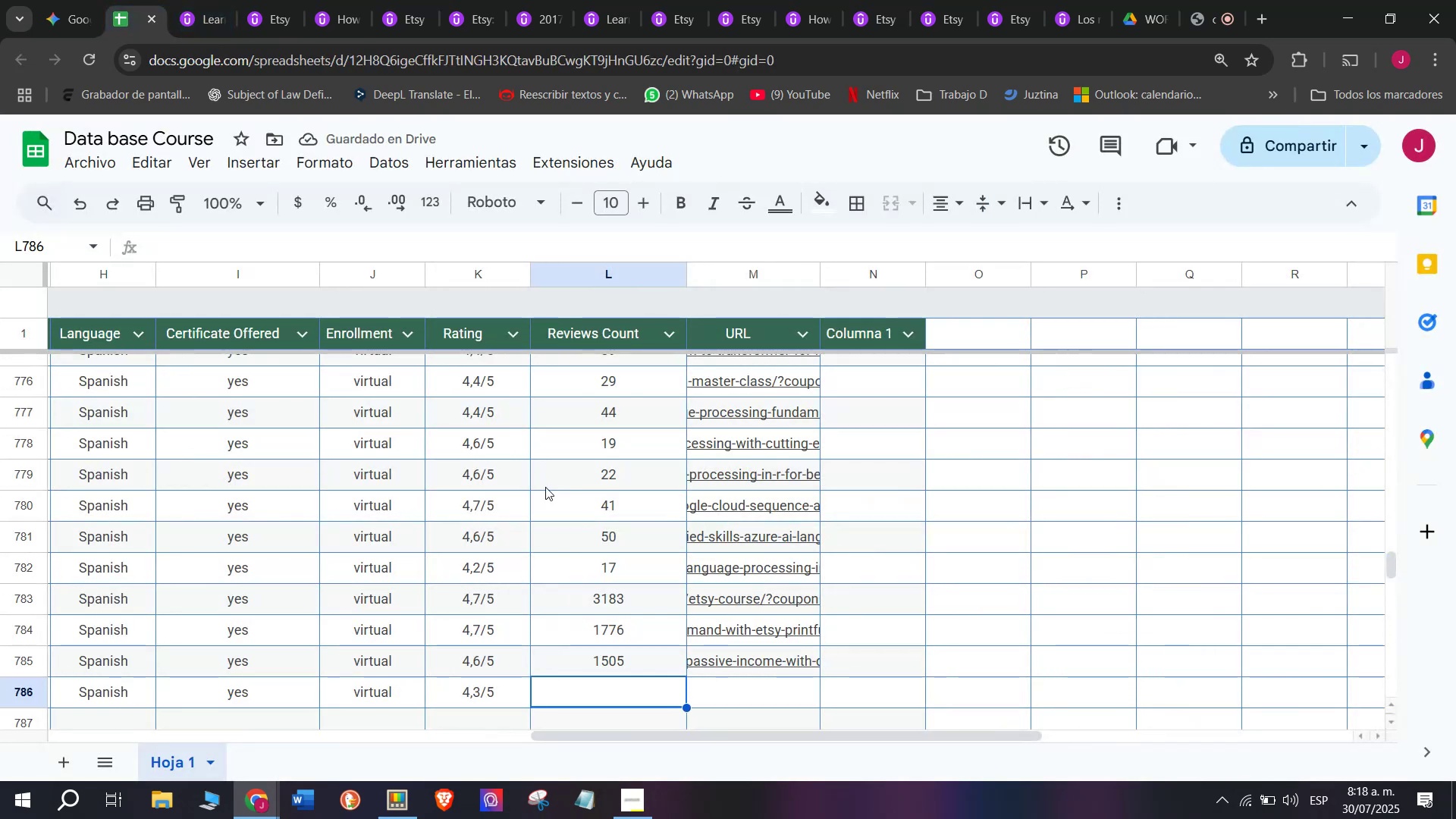 
type(683)
 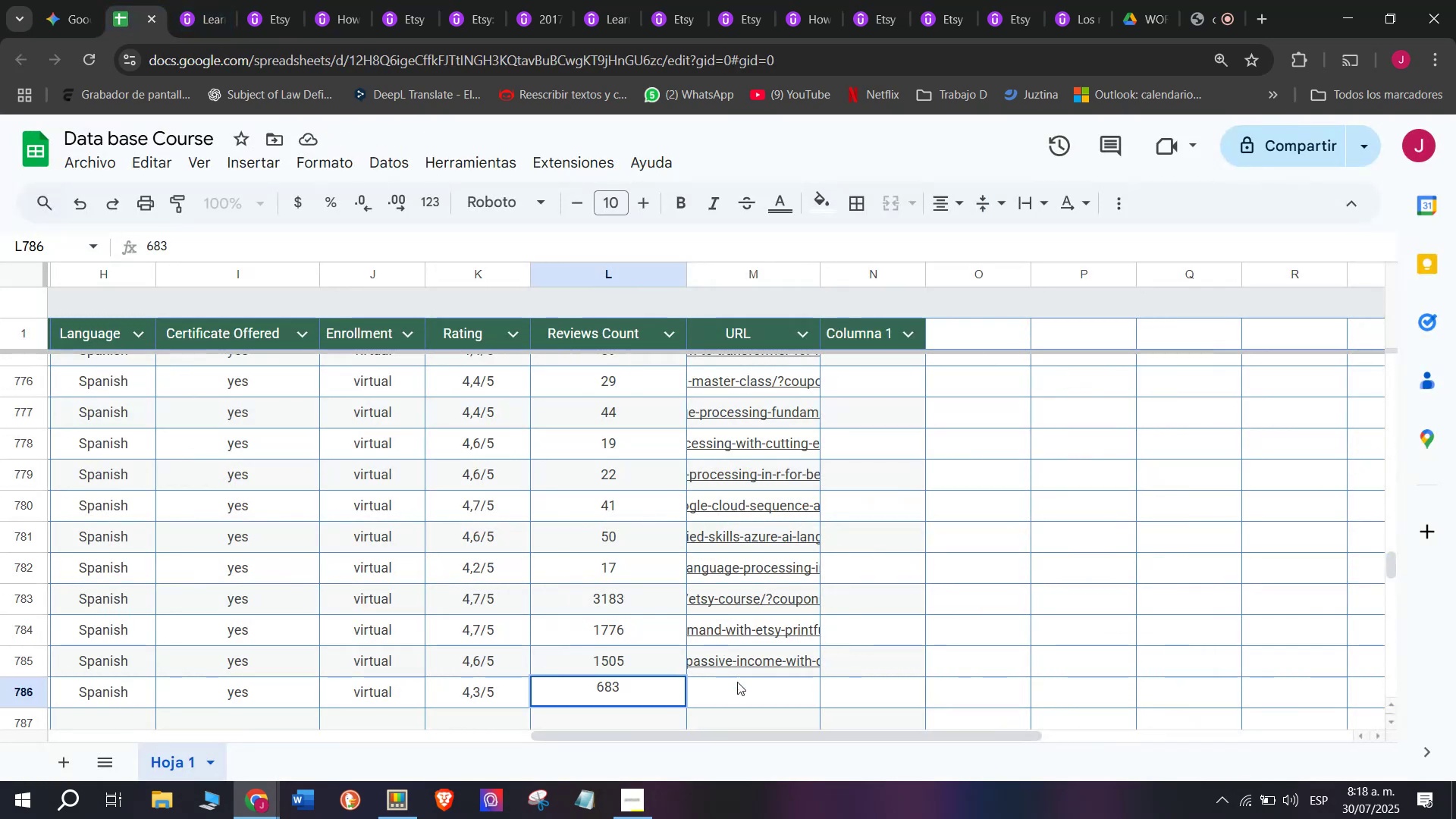 
left_click([739, 683])
 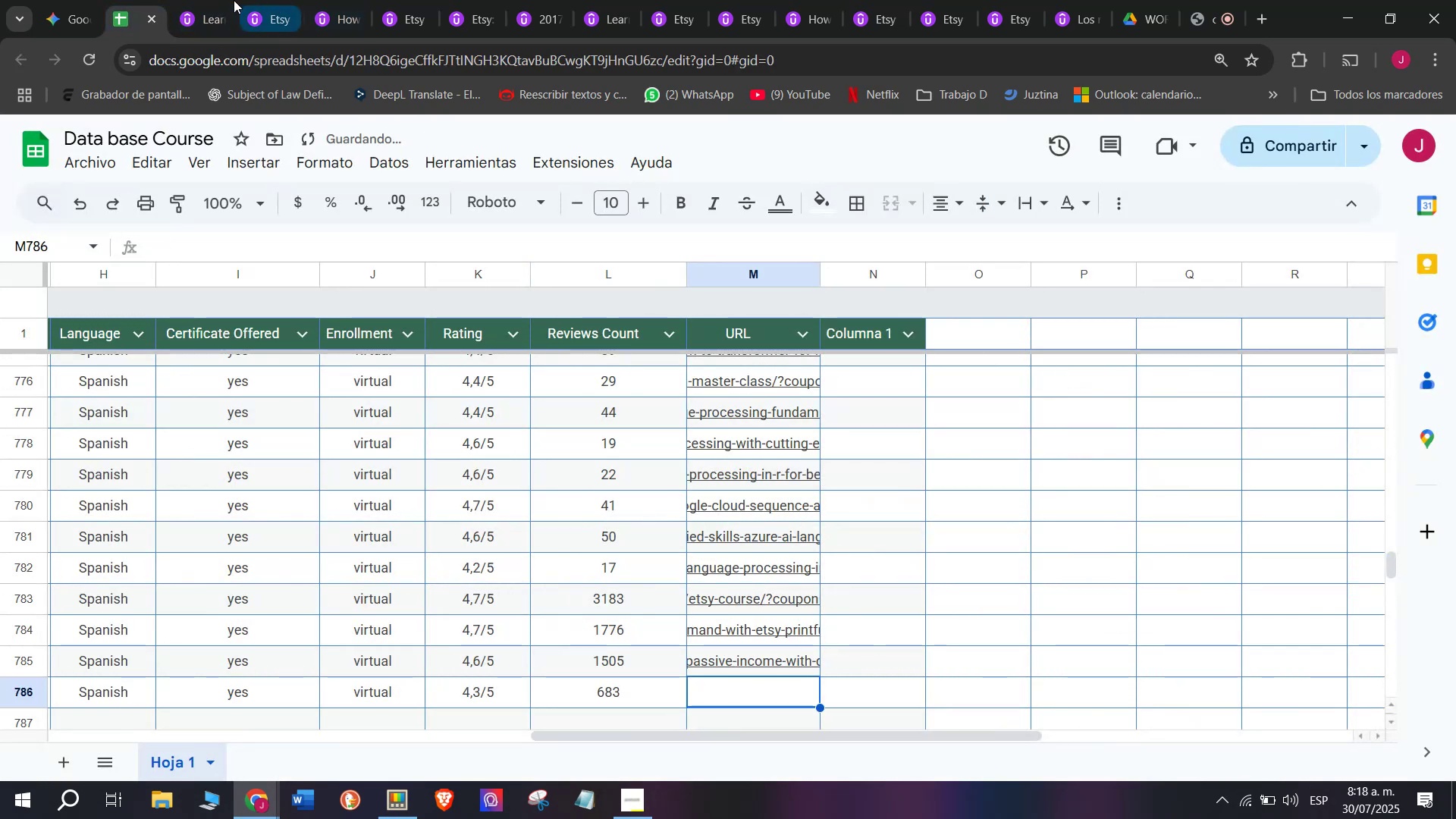 
left_click([225, 0])
 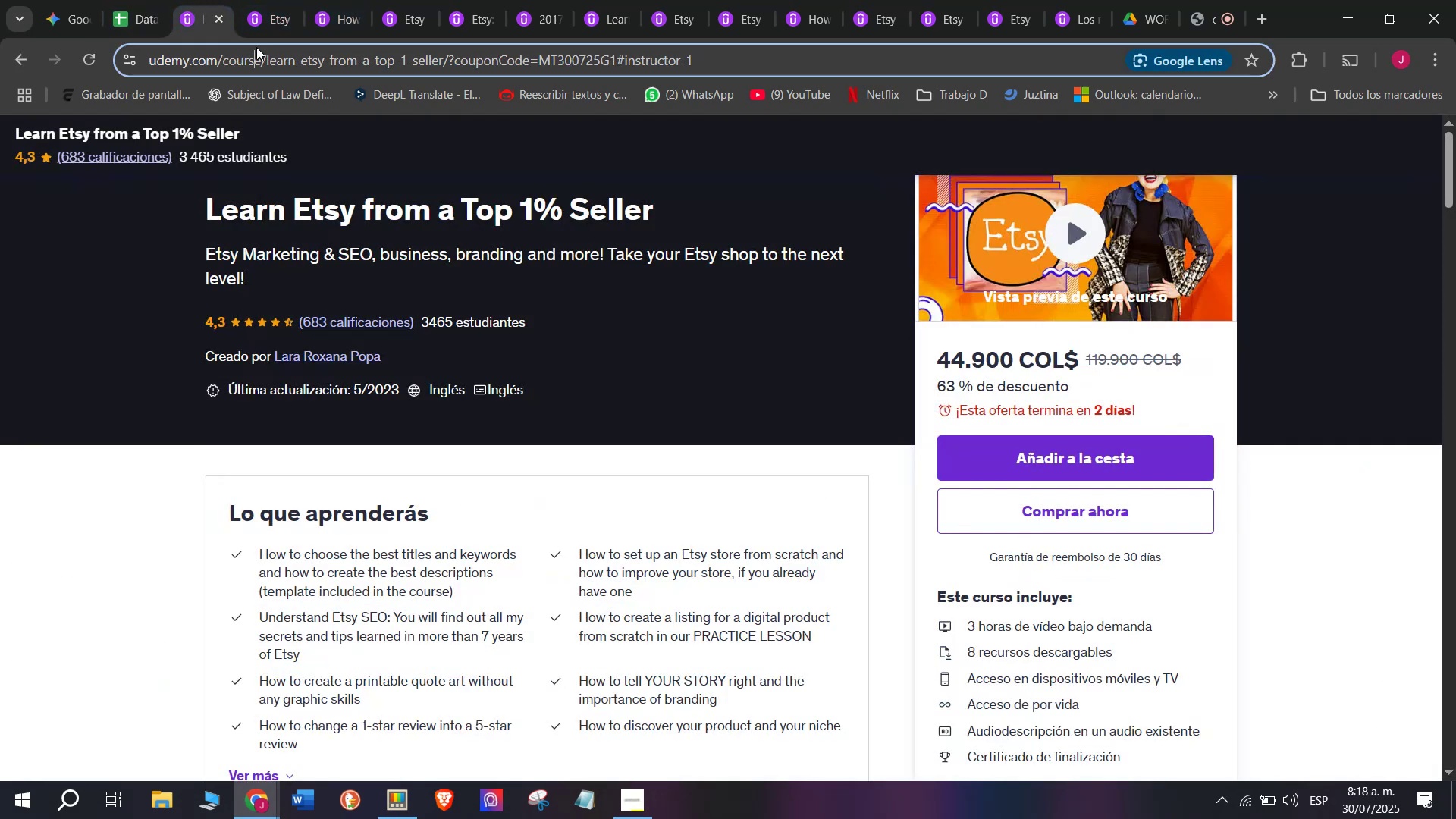 
double_click([256, 47])
 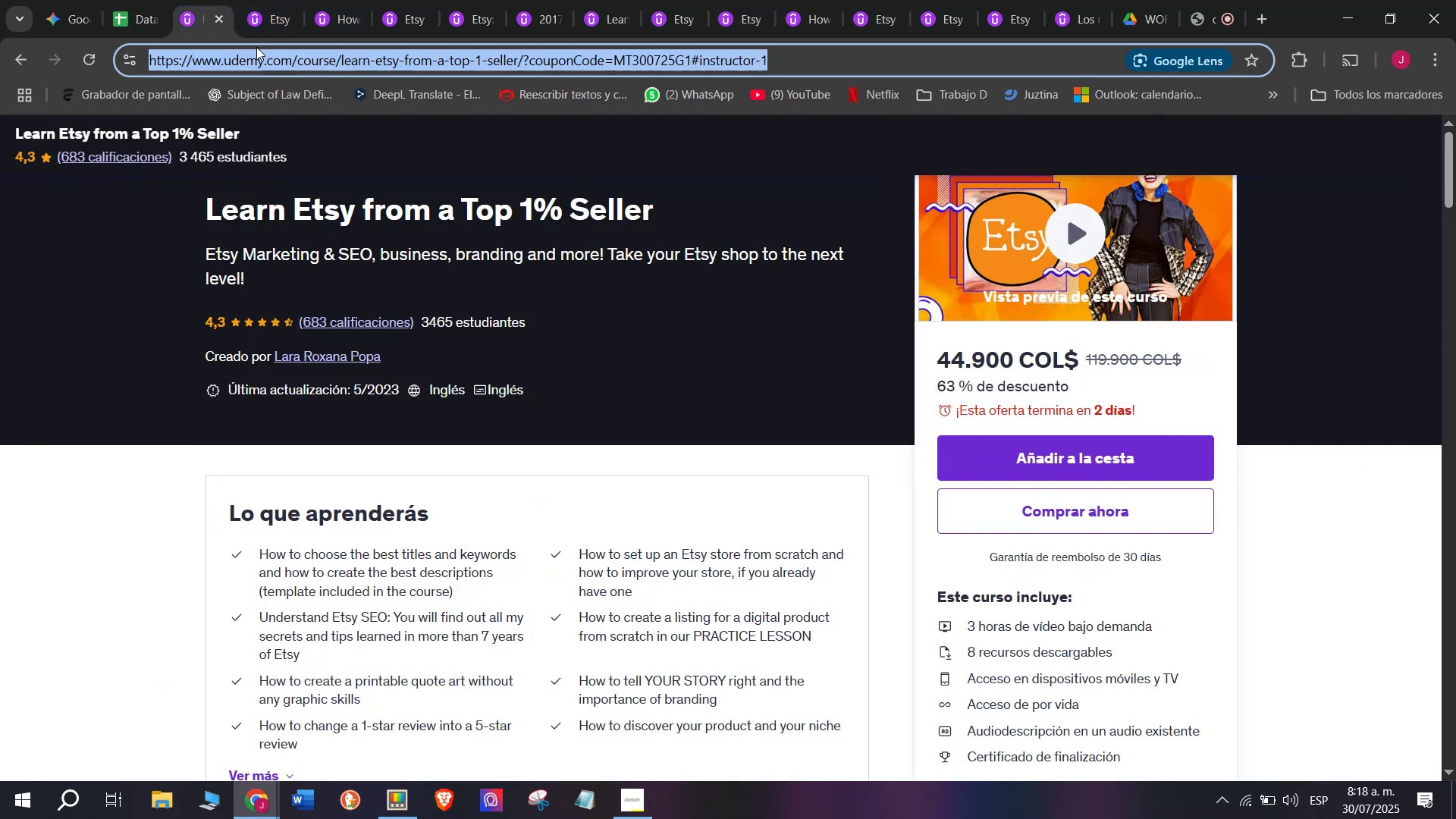 
triple_click([256, 47])
 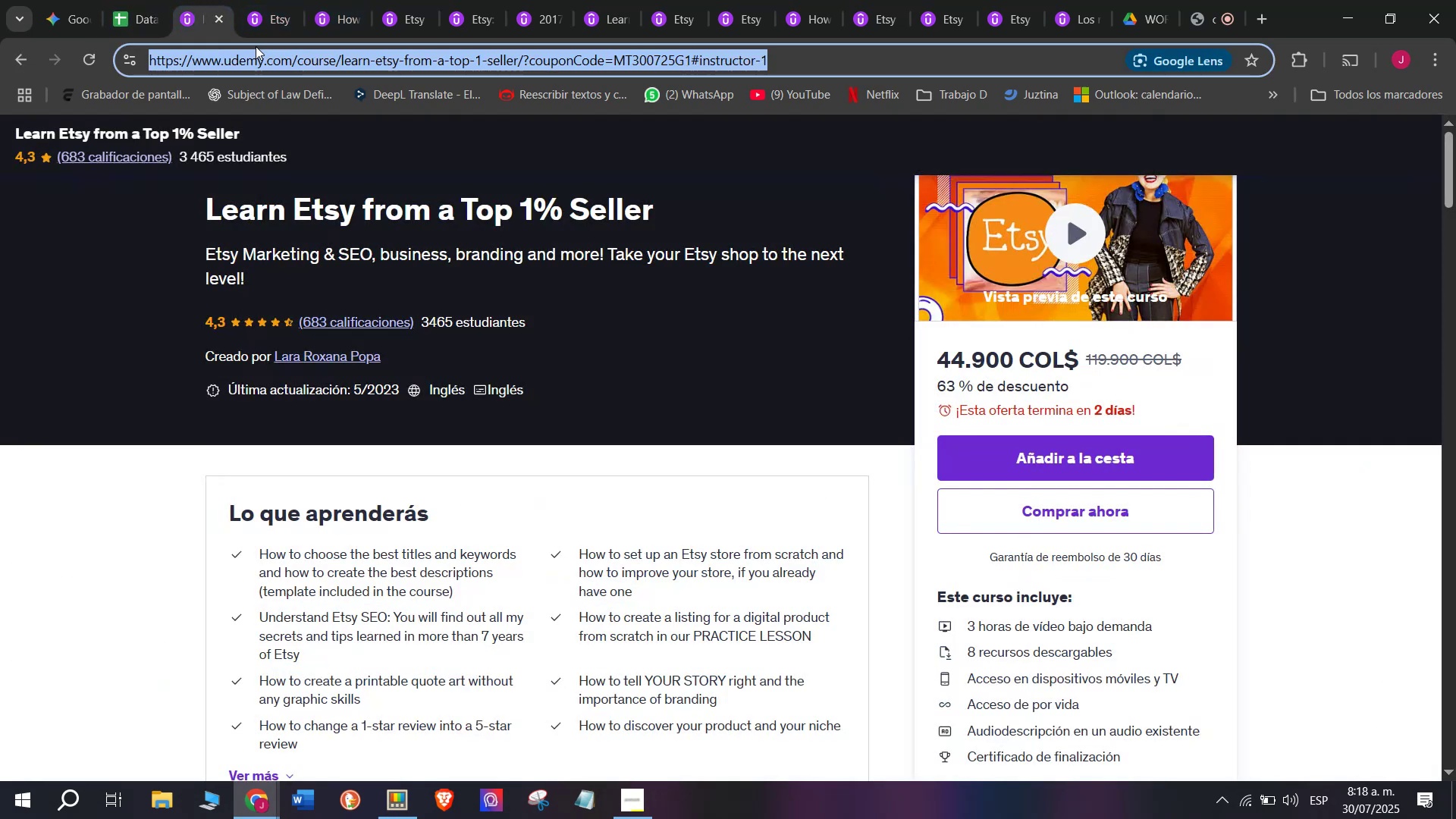 
key(Break)
 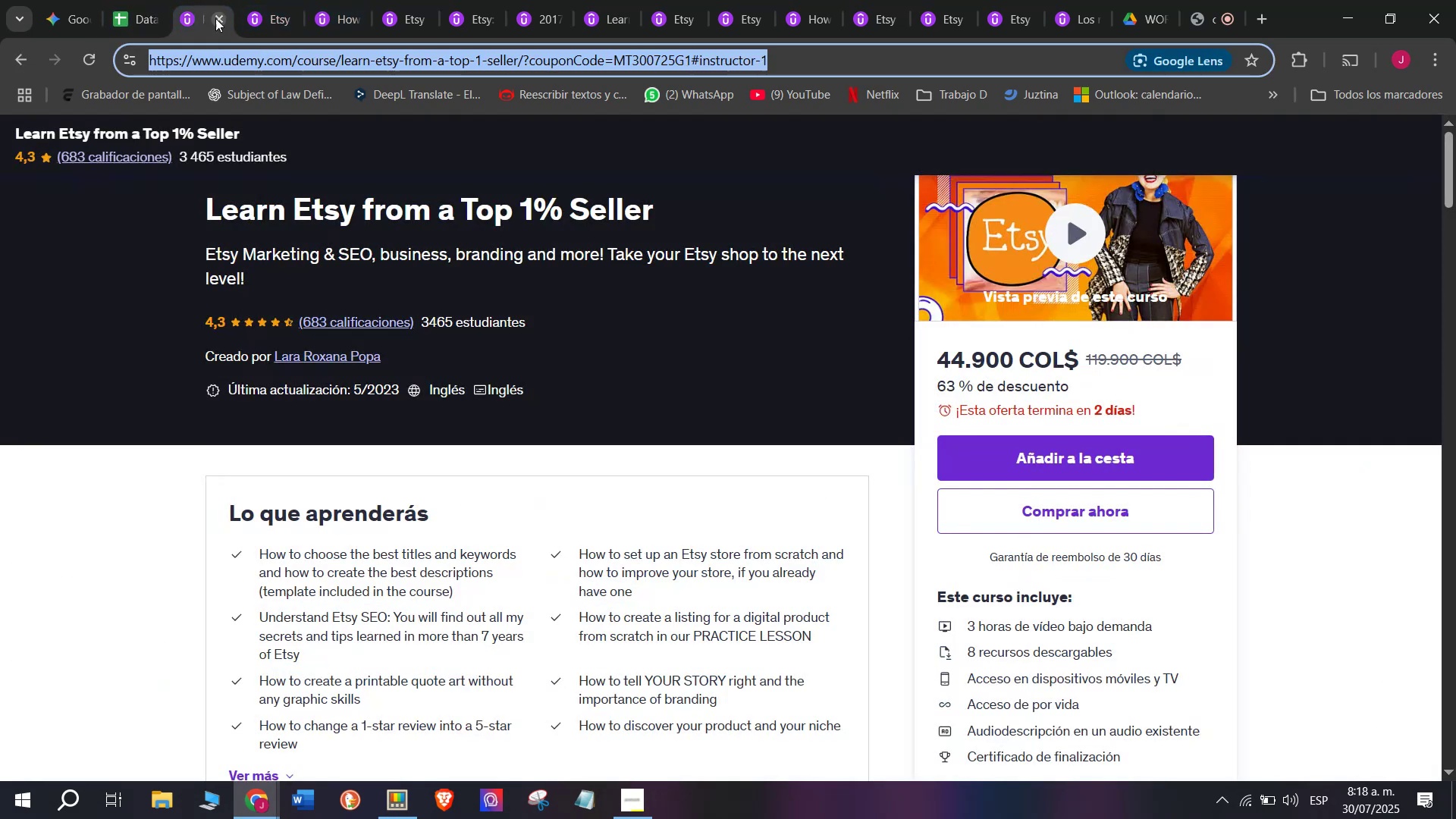 
key(Control+ControlLeft)
 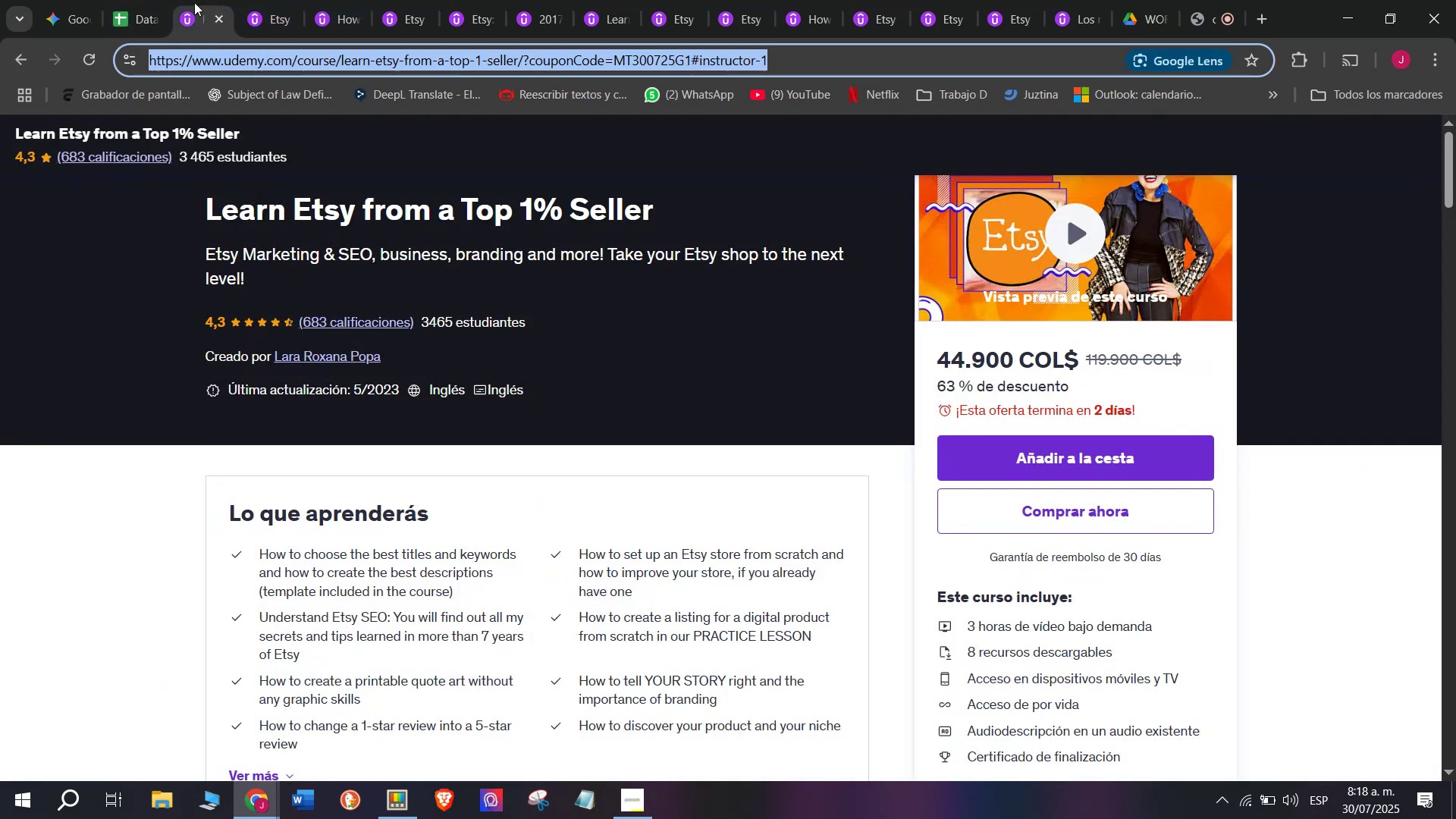 
key(Control+C)
 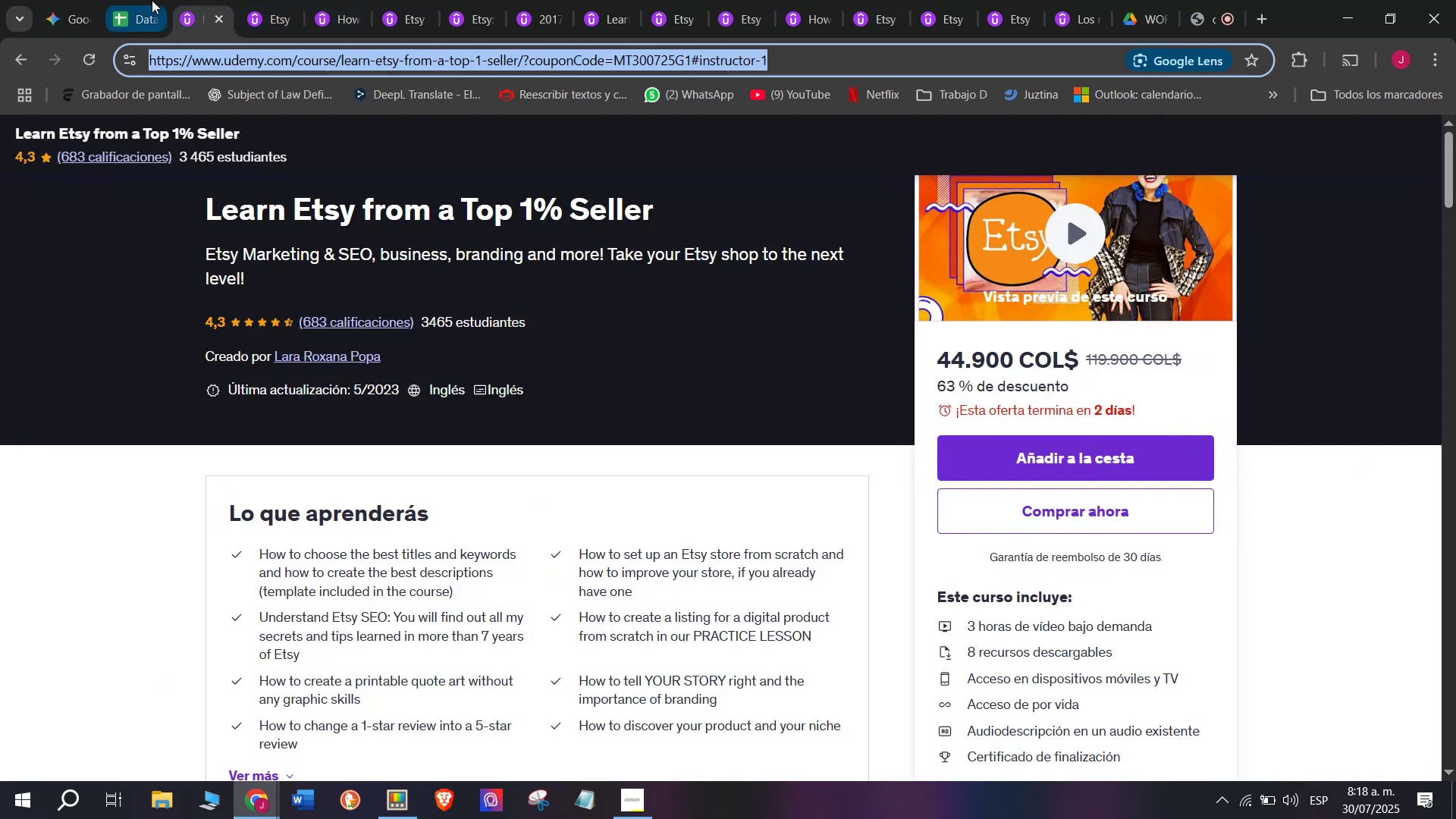 
left_click([152, 0])
 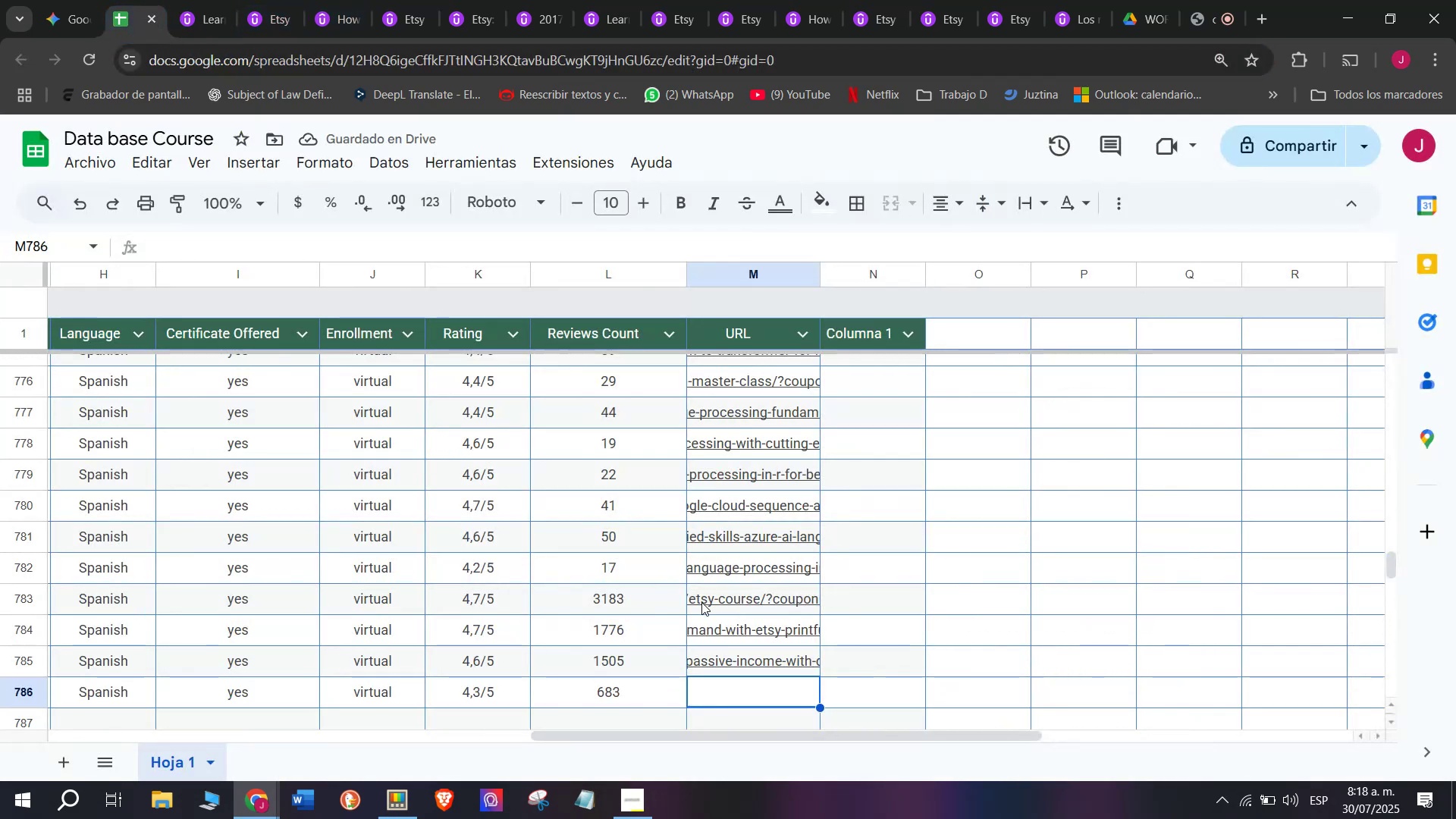 
key(Z)
 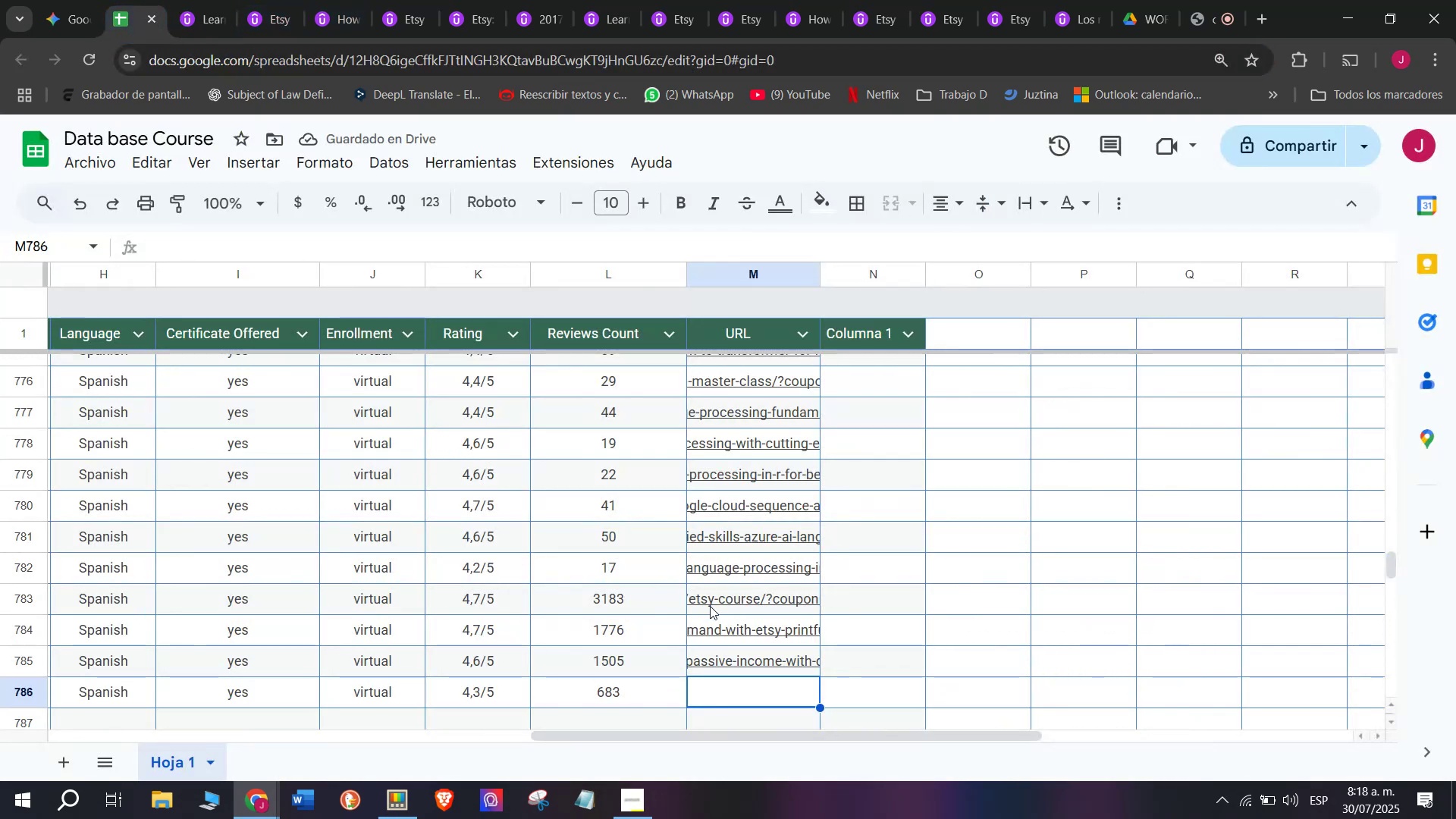 
key(Control+ControlLeft)
 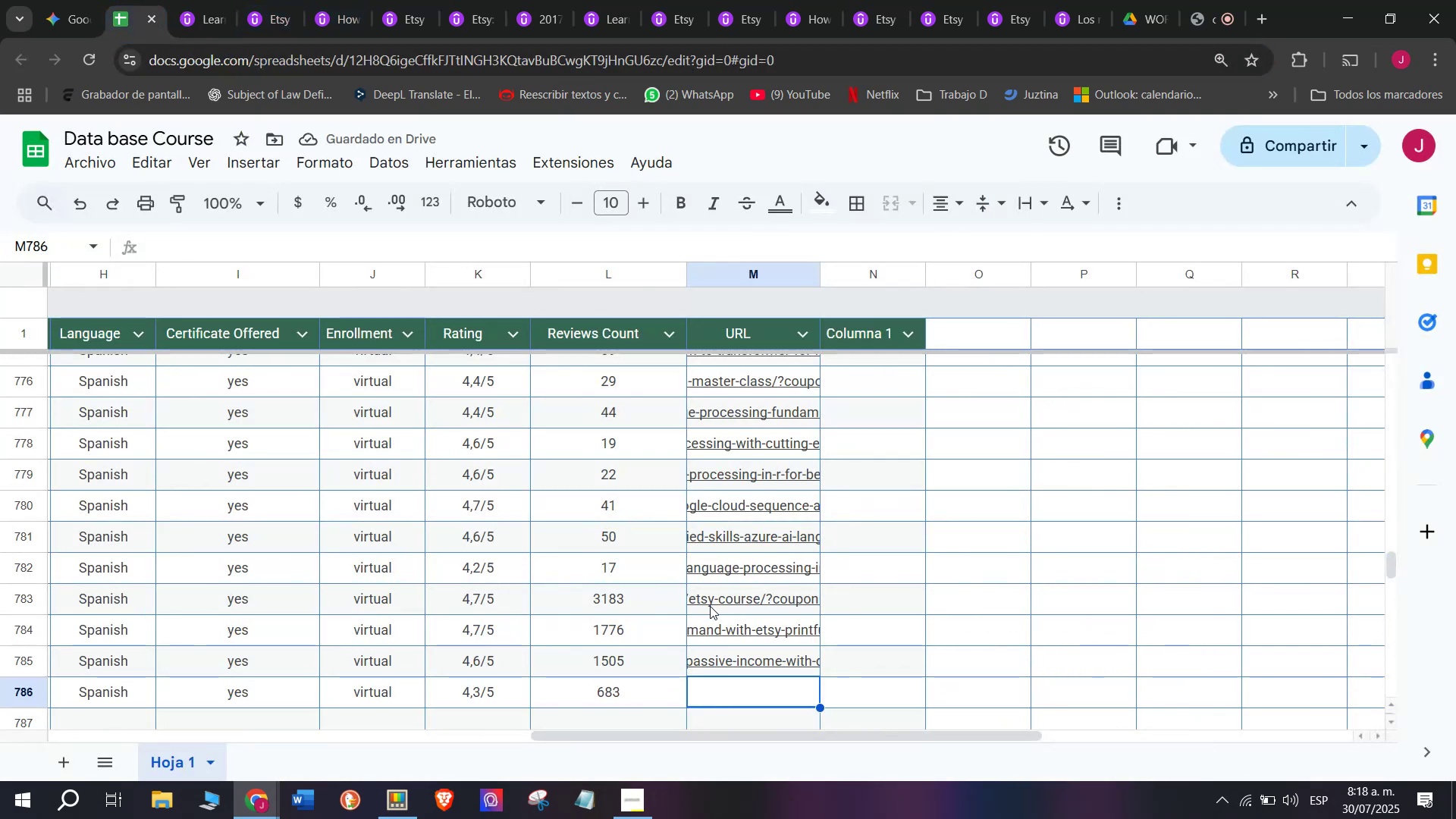 
key(Control+V)
 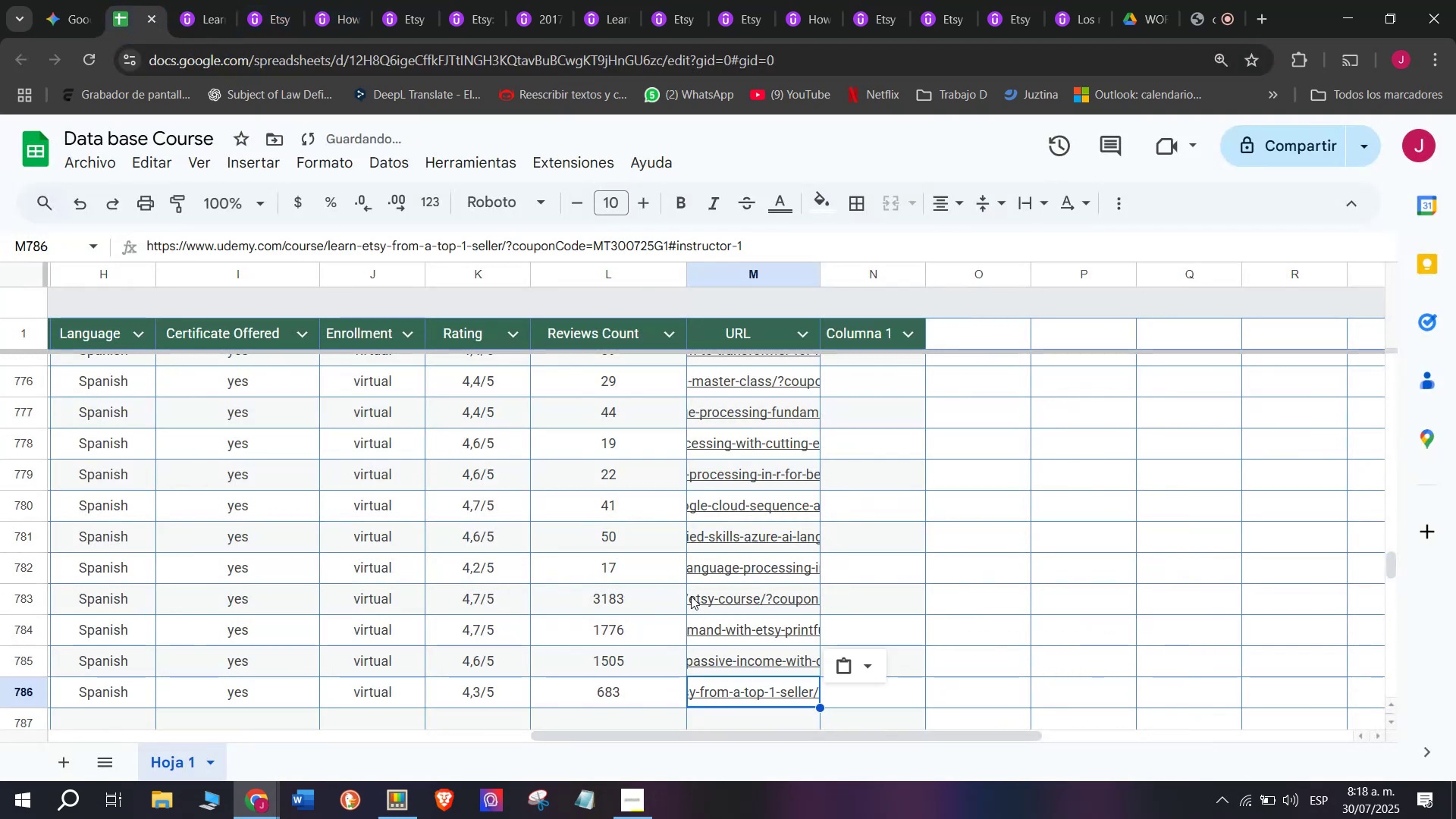 
scroll: coordinate [410, 676], scroll_direction: up, amount: 7.0
 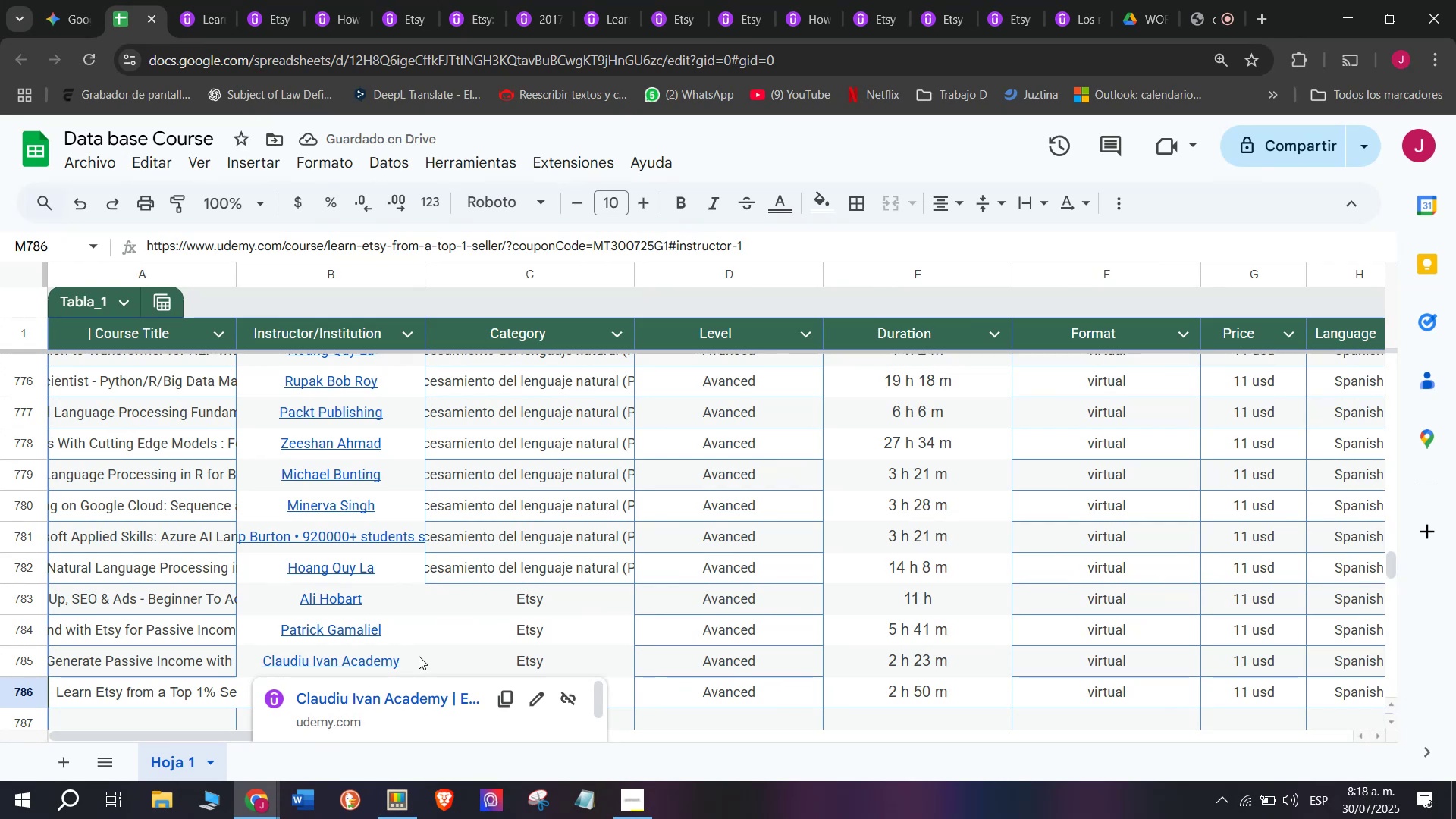 
scroll: coordinate [425, 529], scroll_direction: down, amount: 1.0
 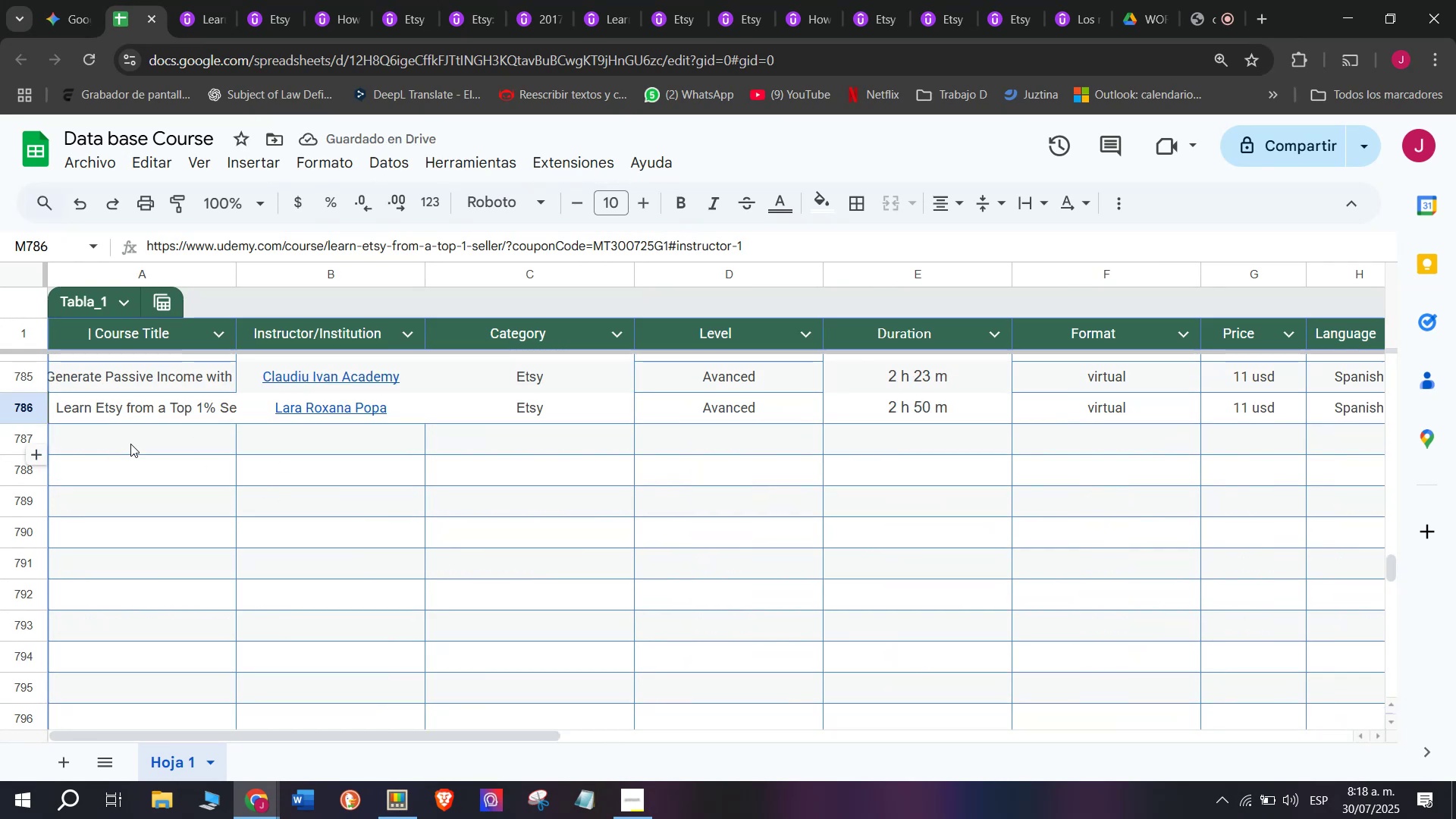 
left_click([129, 444])
 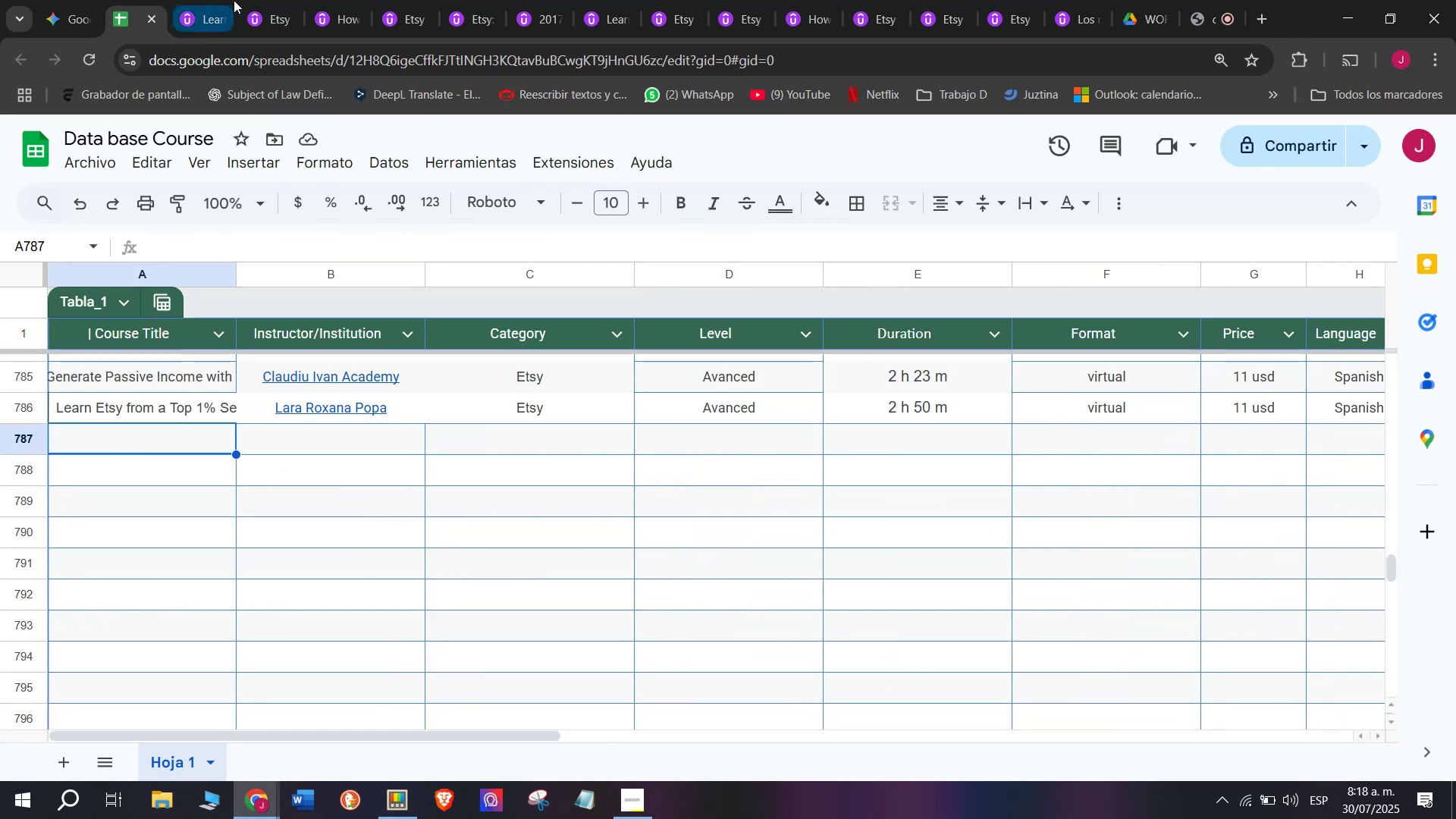 
left_click([185, 0])
 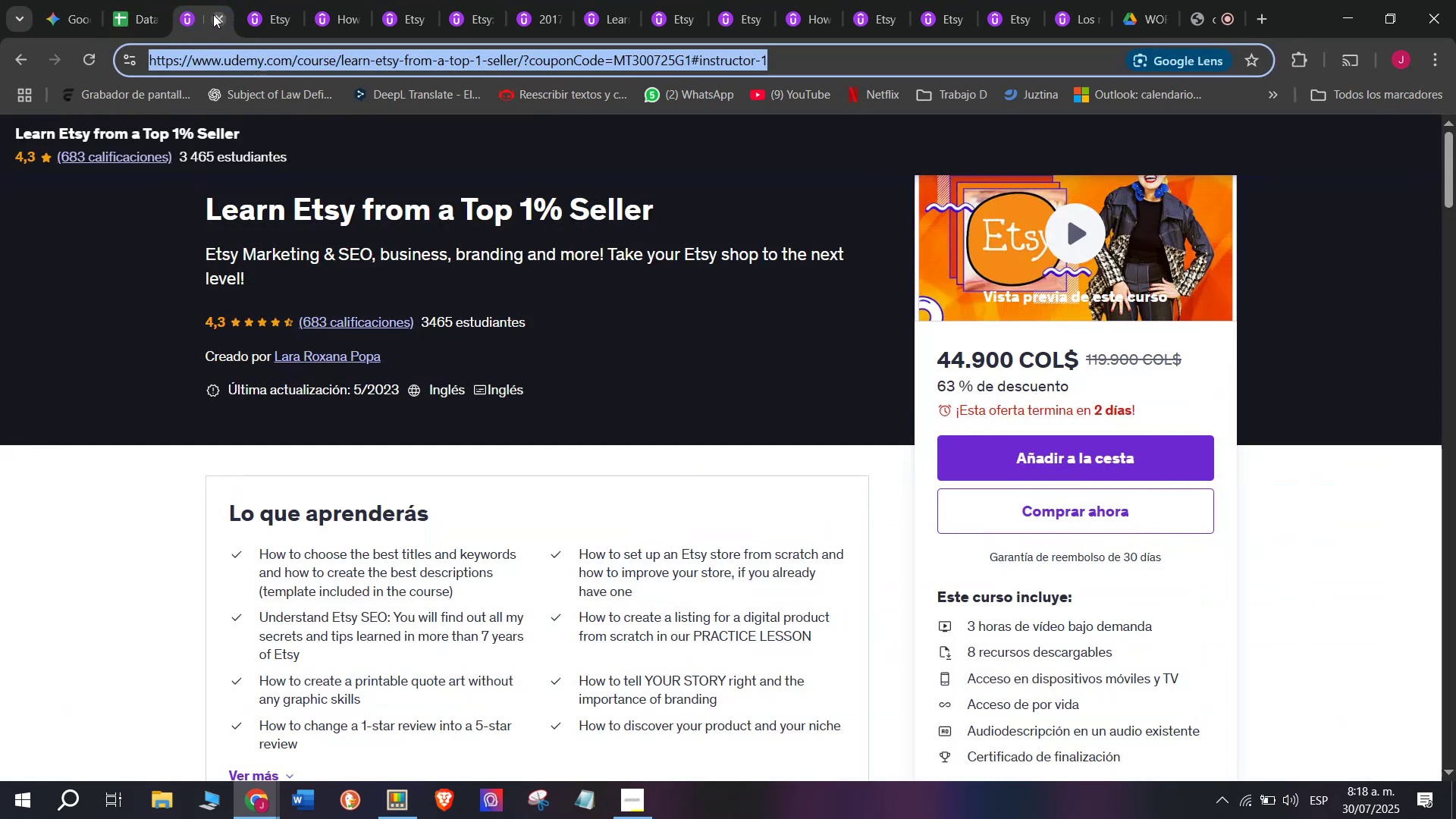 
left_click([211, 14])
 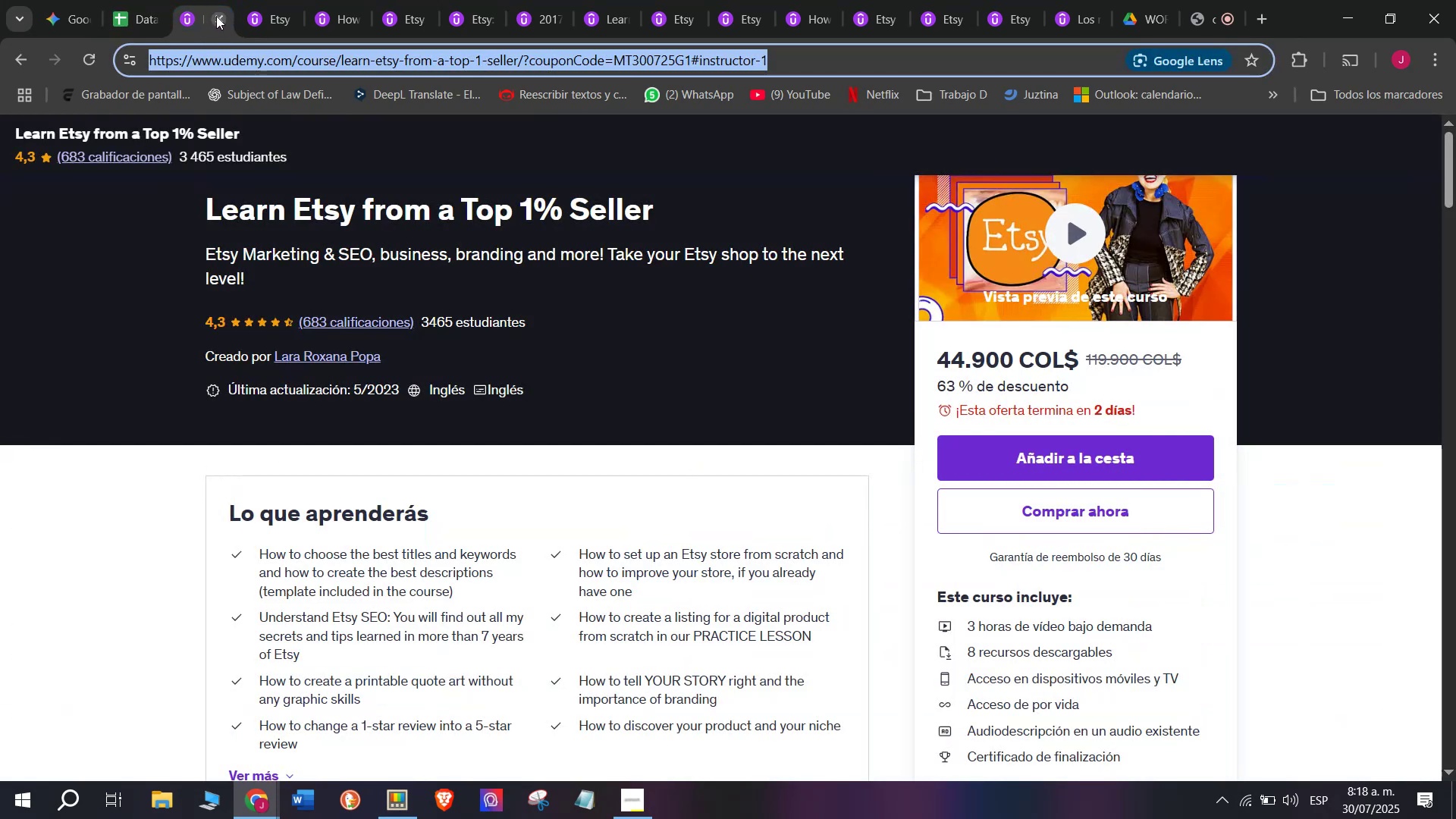 
left_click([216, 16])
 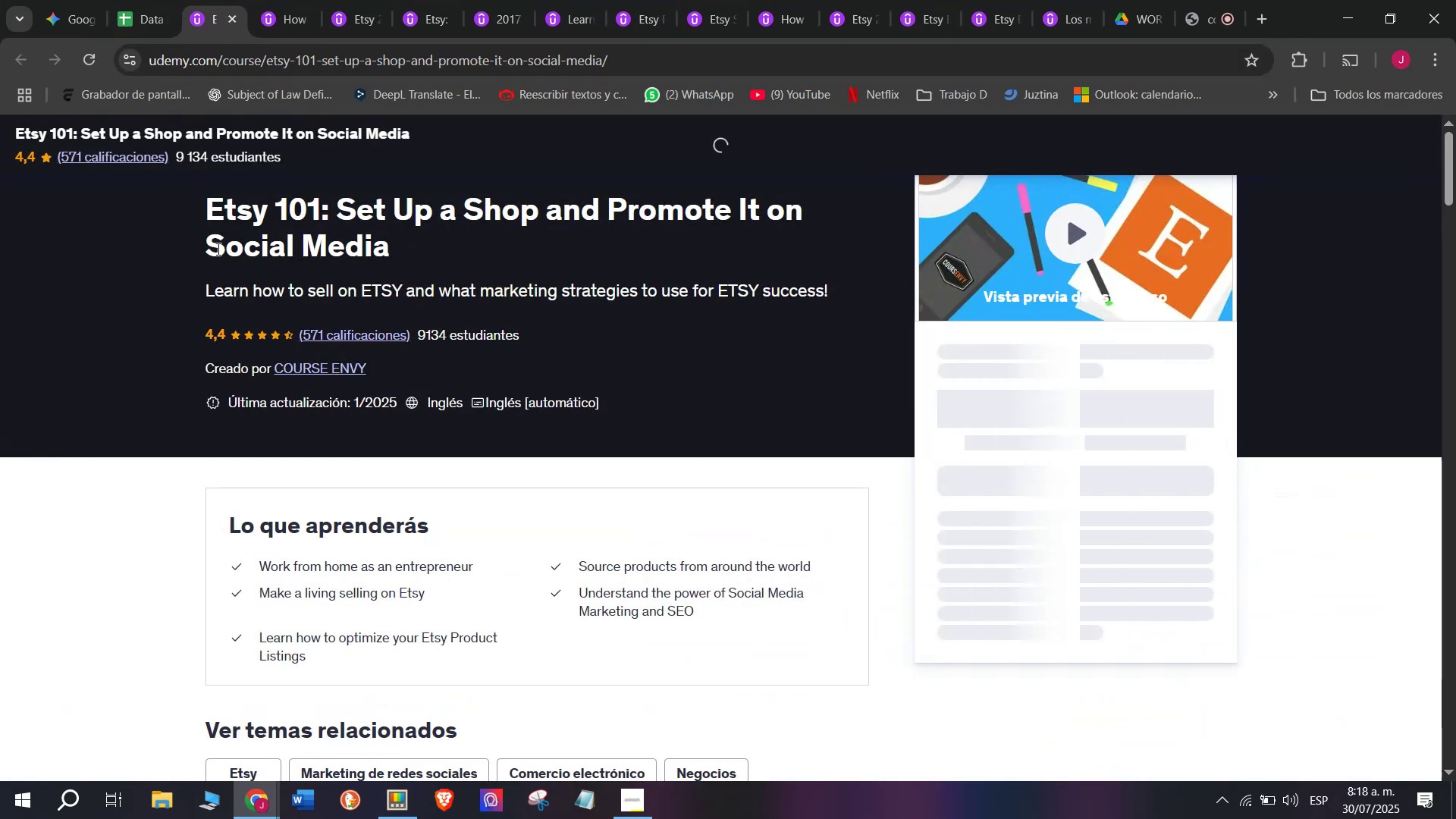 
left_click_drag(start_coordinate=[187, 218], to_coordinate=[431, 238])
 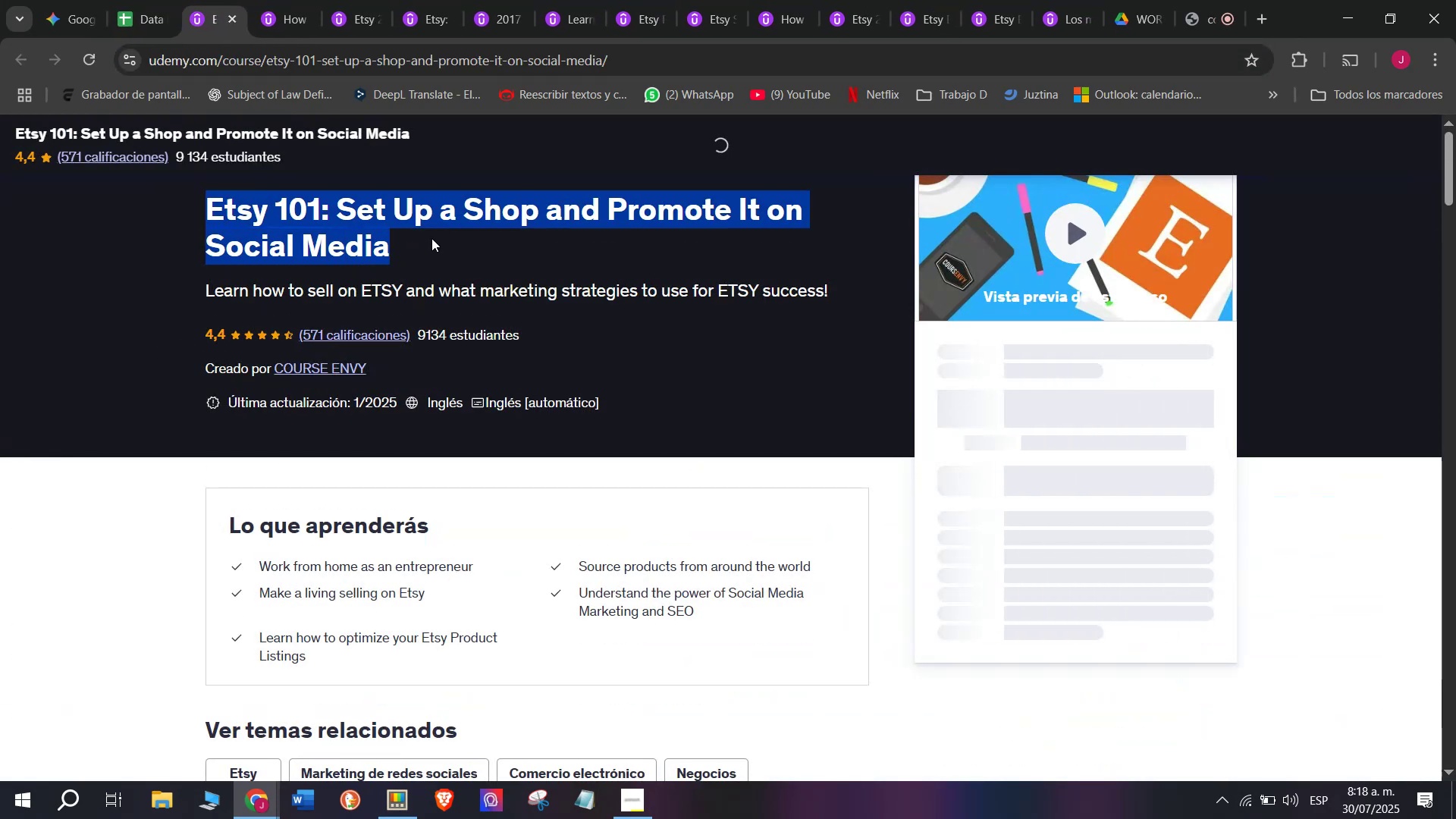 
key(Control+ControlLeft)
 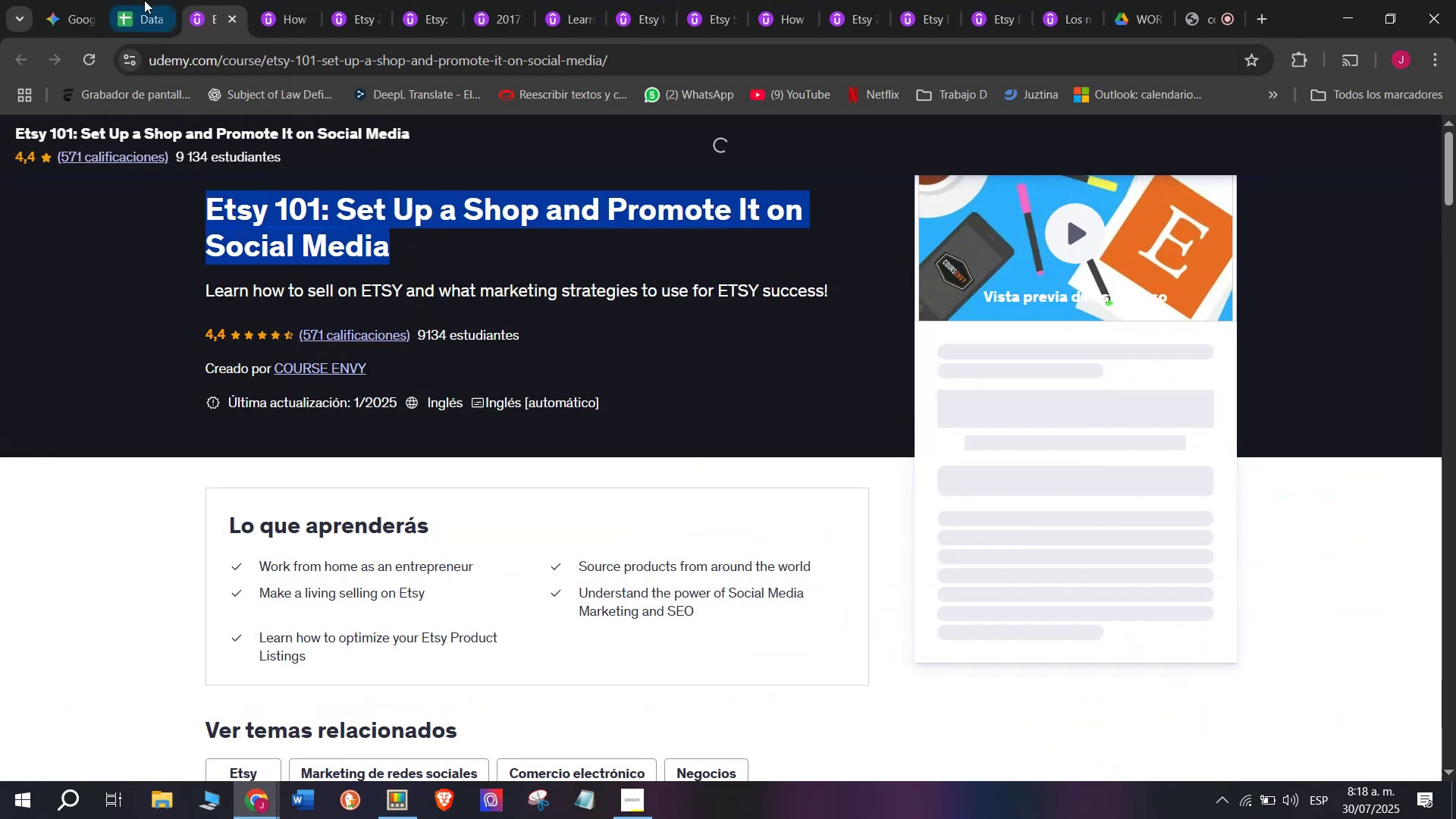 
key(Break)
 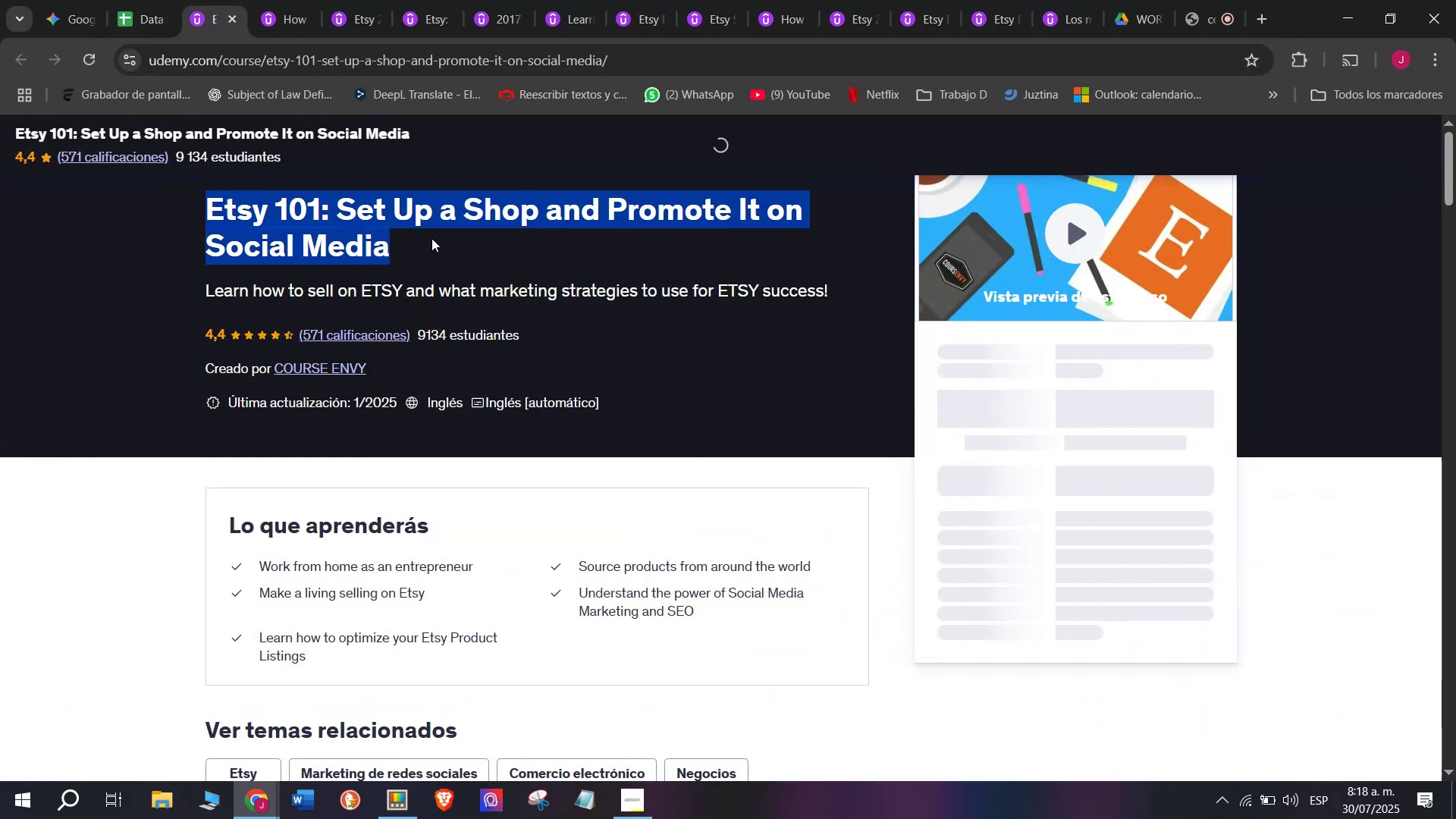 
key(Control+C)
 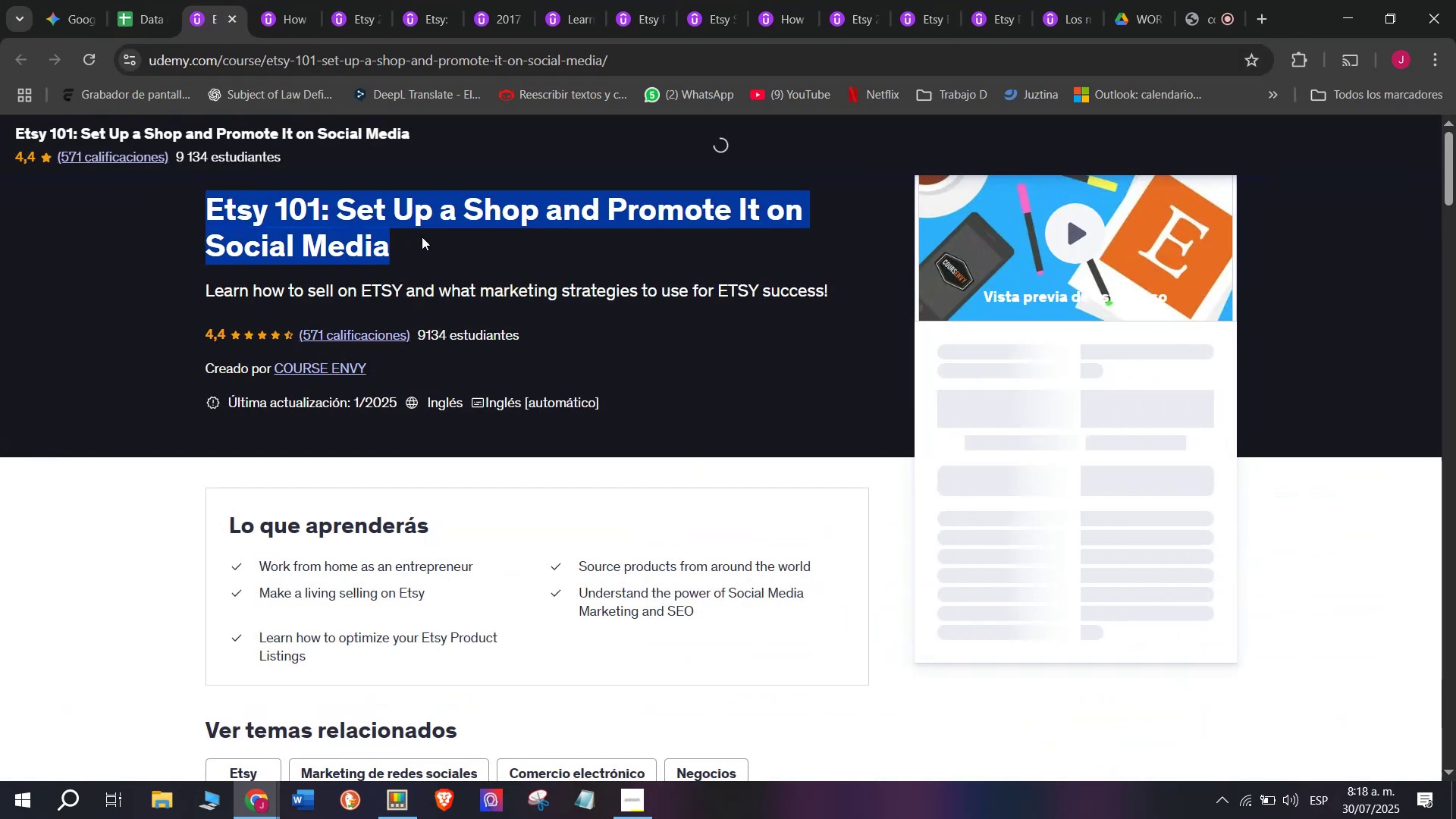 
key(Control+ControlLeft)
 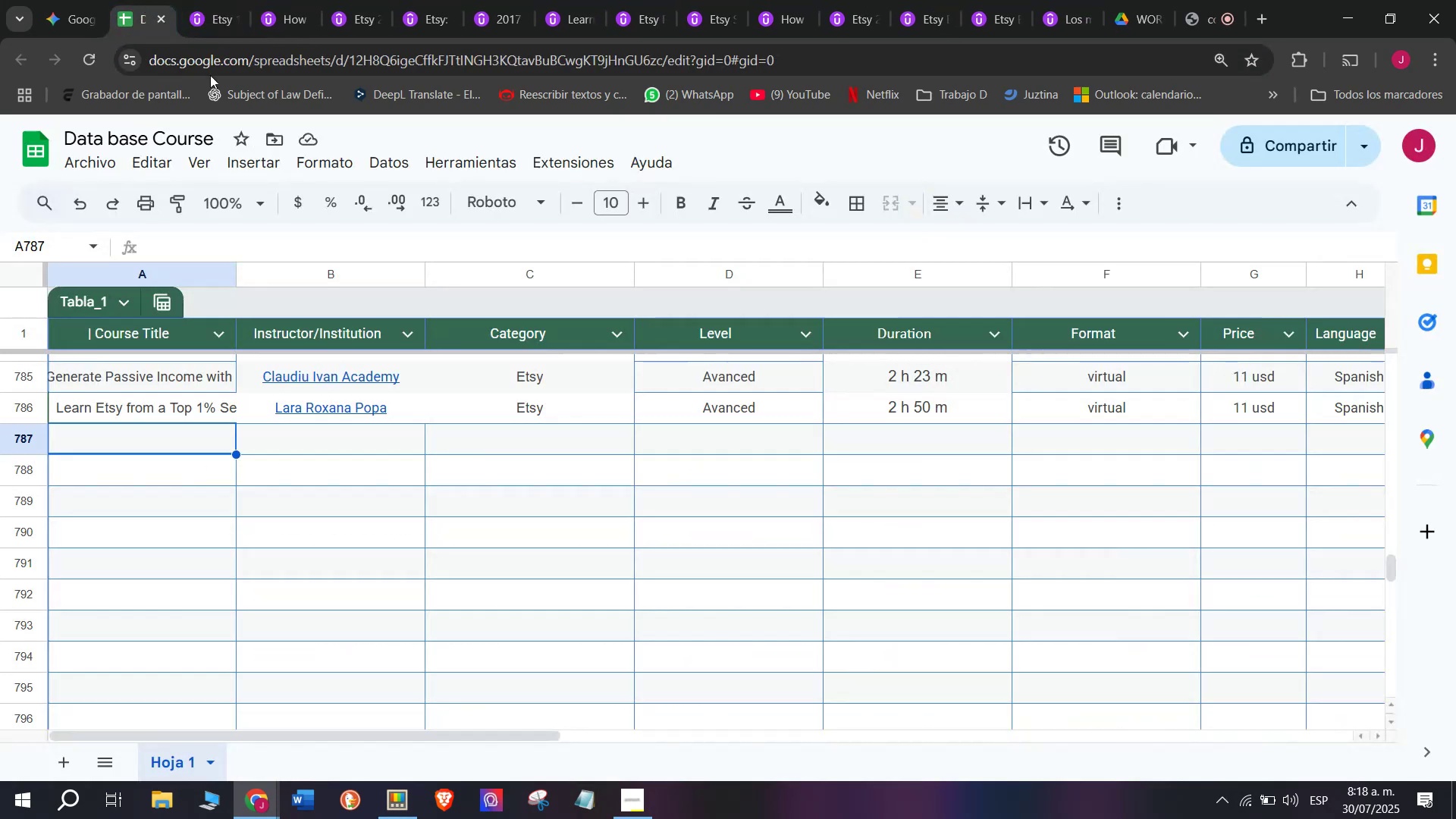 
key(Break)
 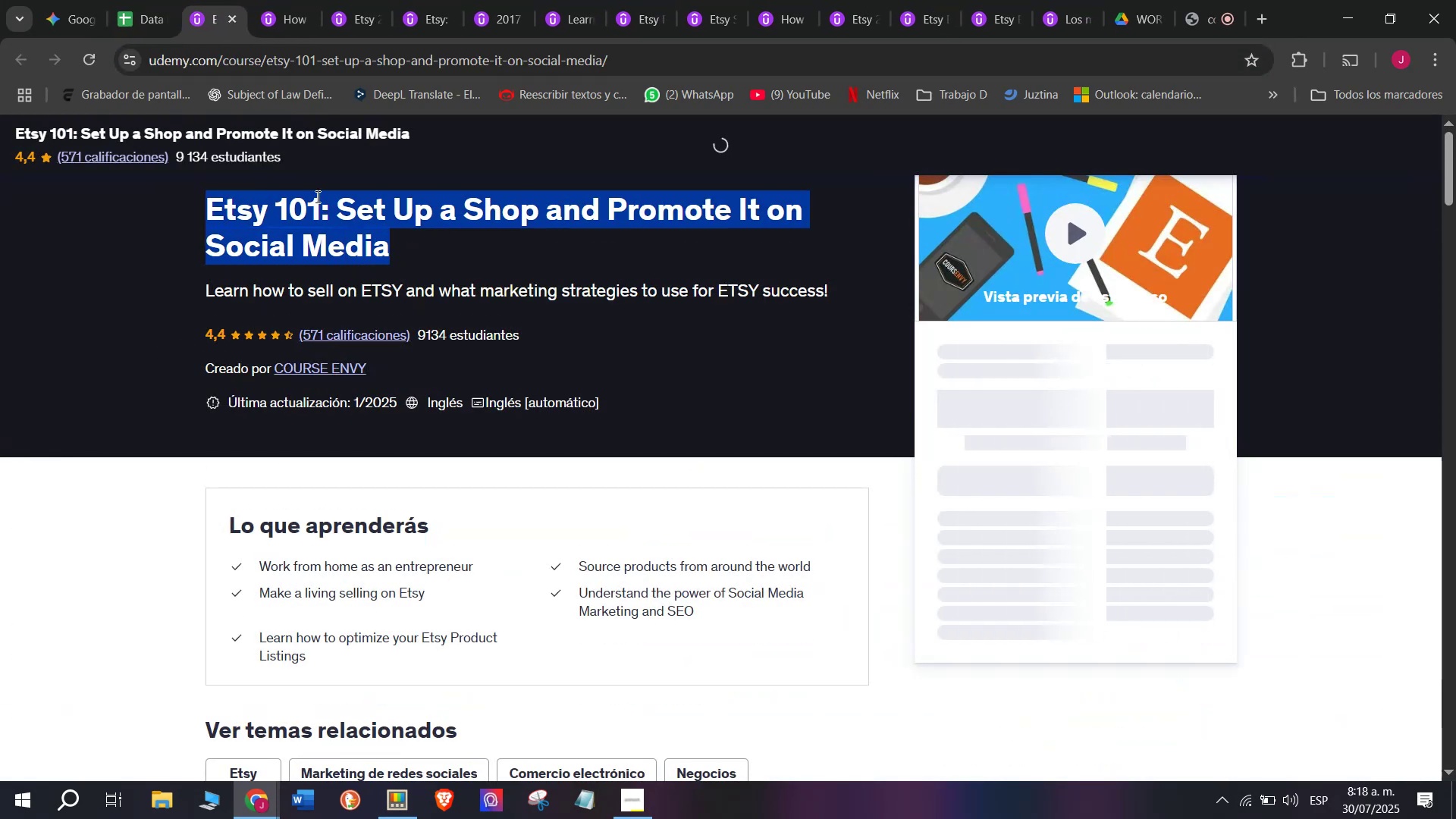 
key(Control+C)
 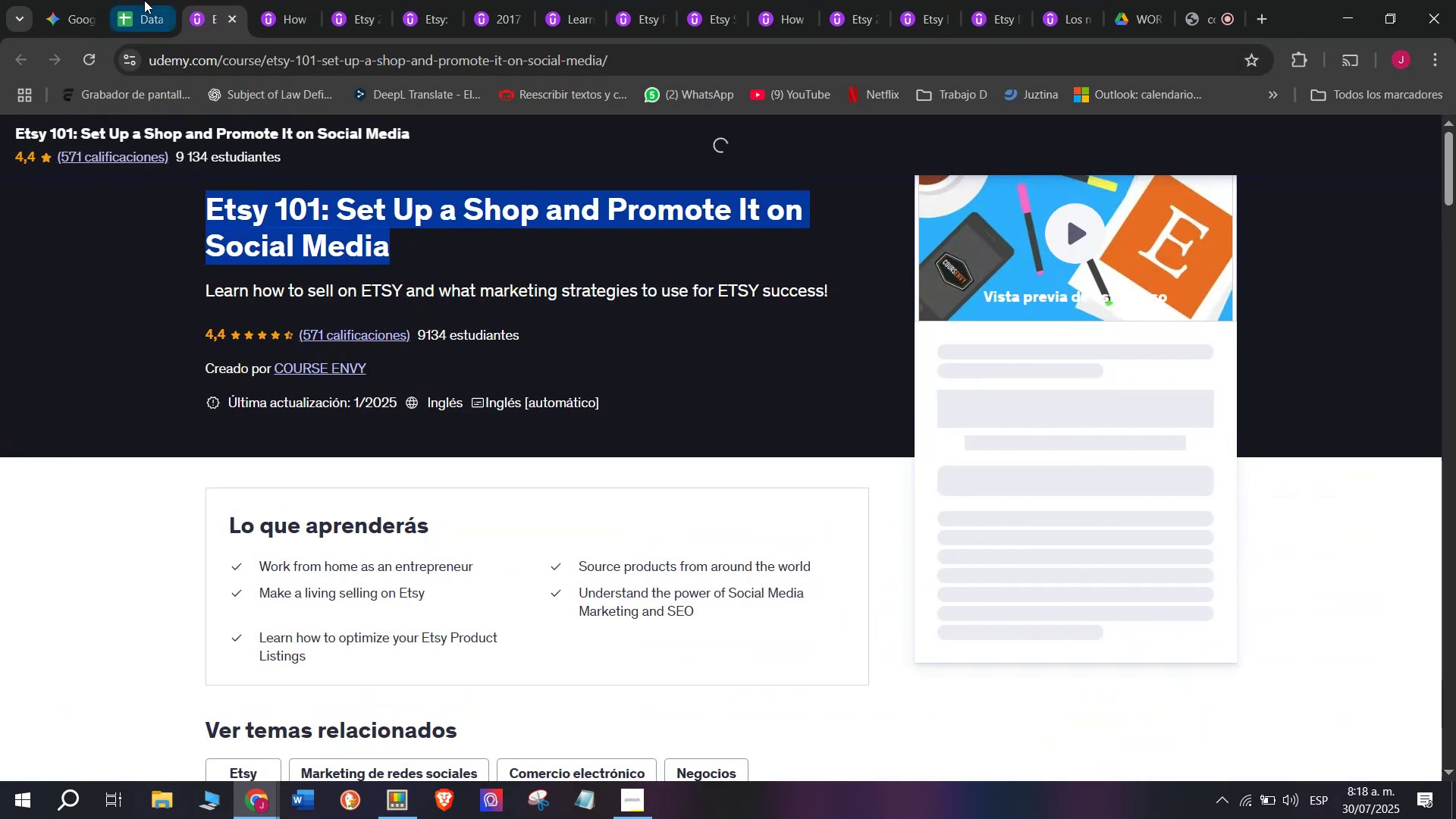 
left_click([144, 0])
 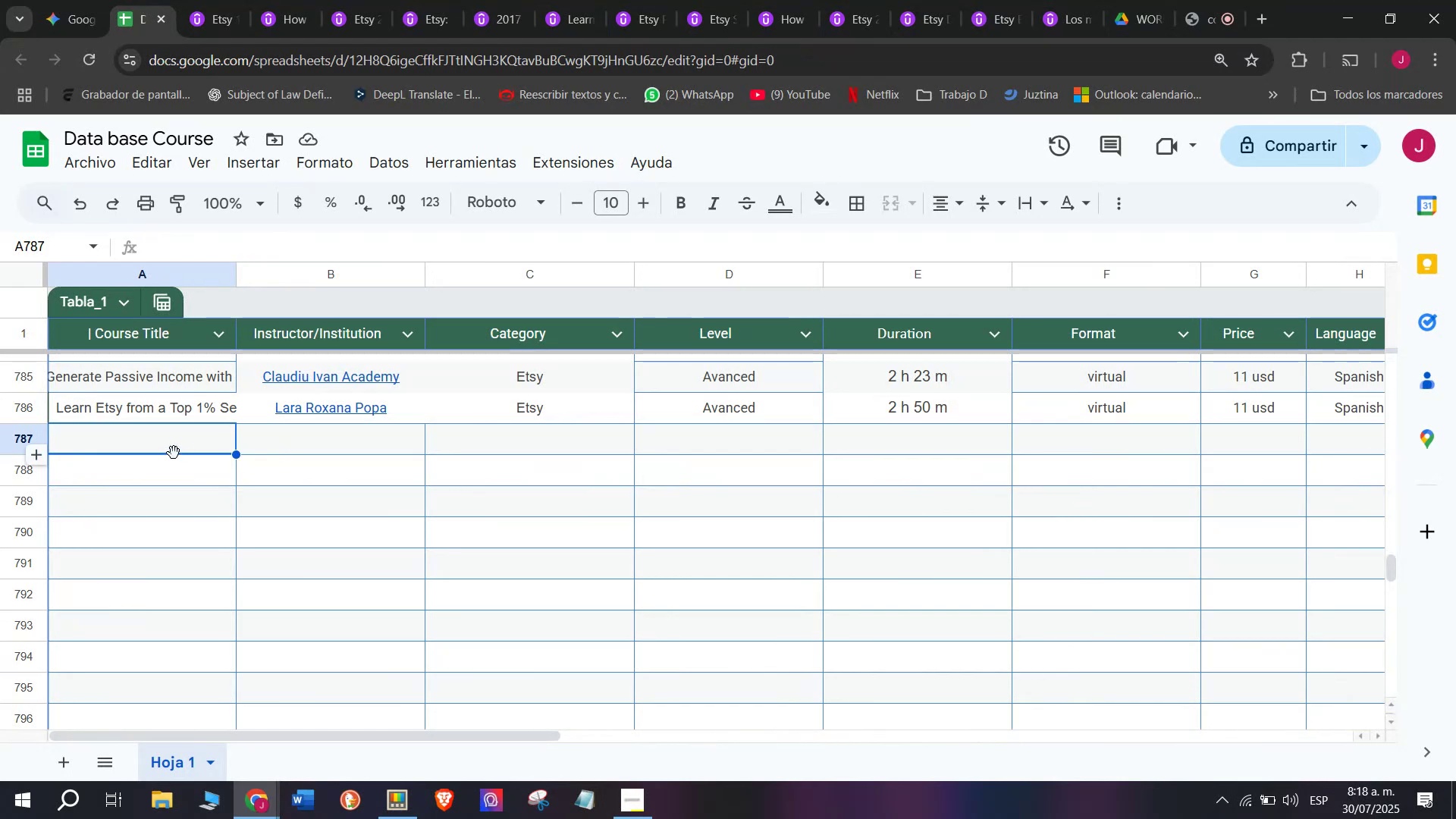 
left_click([173, 453])
 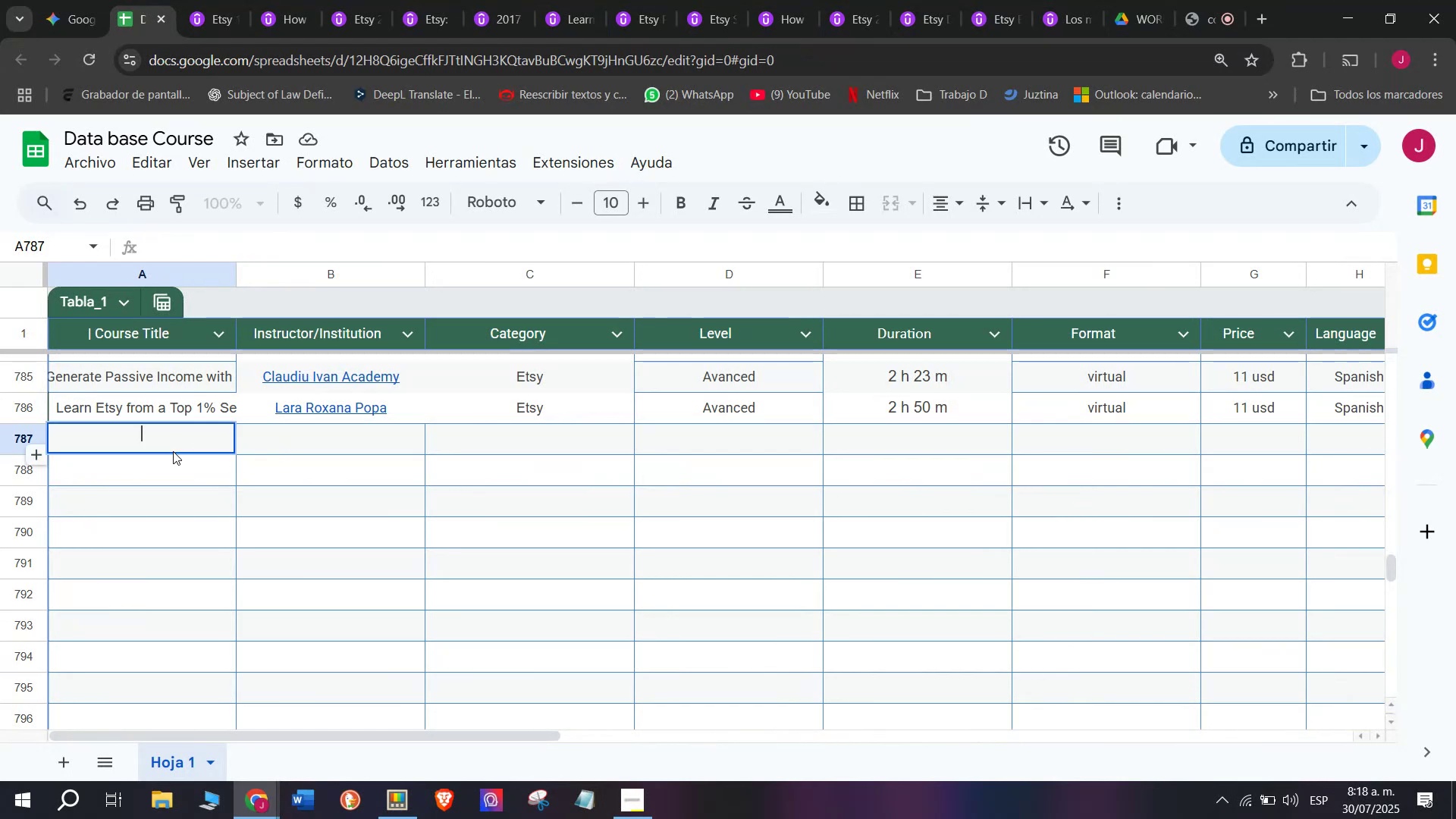 
key(Z)
 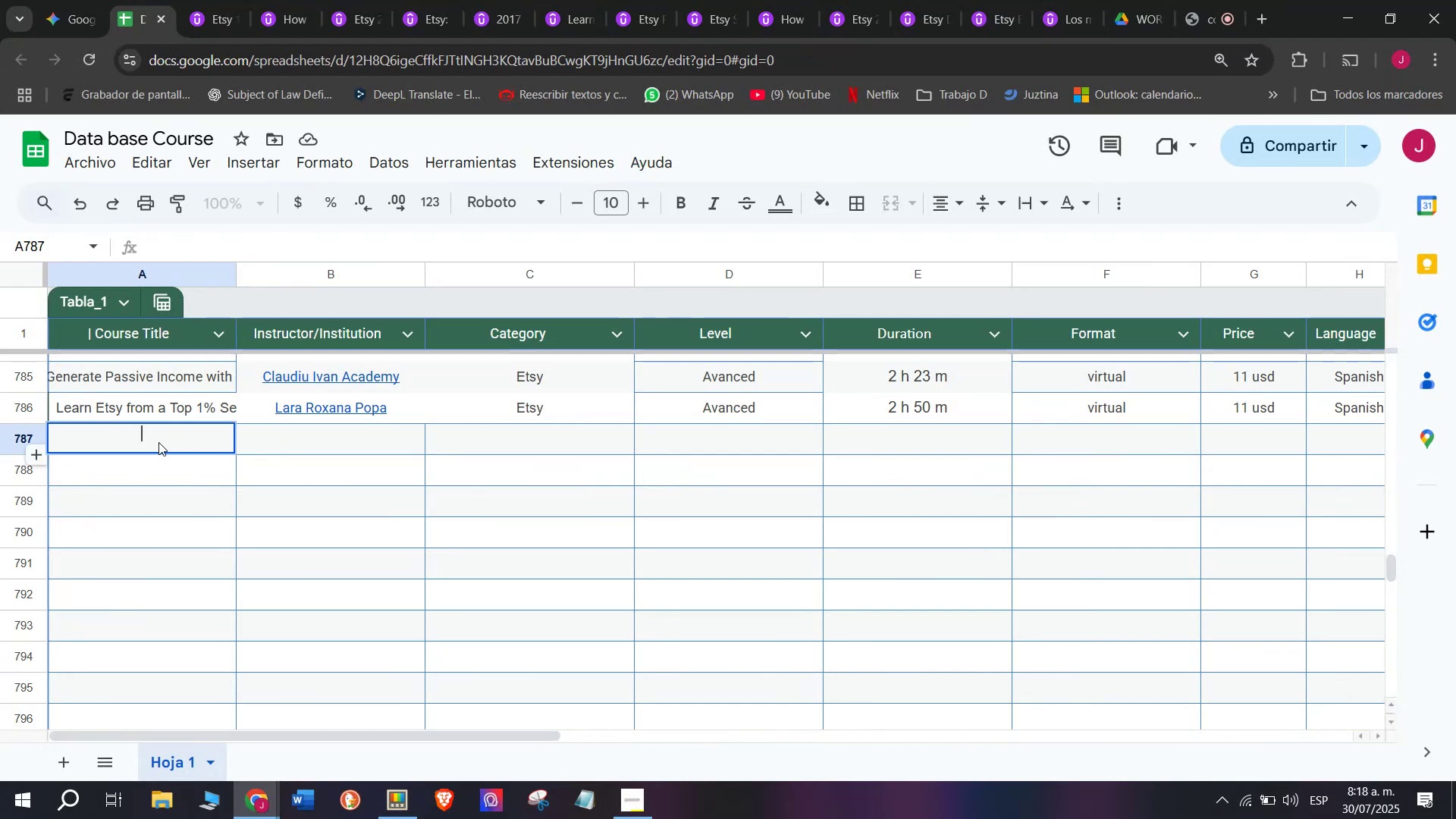 
key(Control+ControlLeft)
 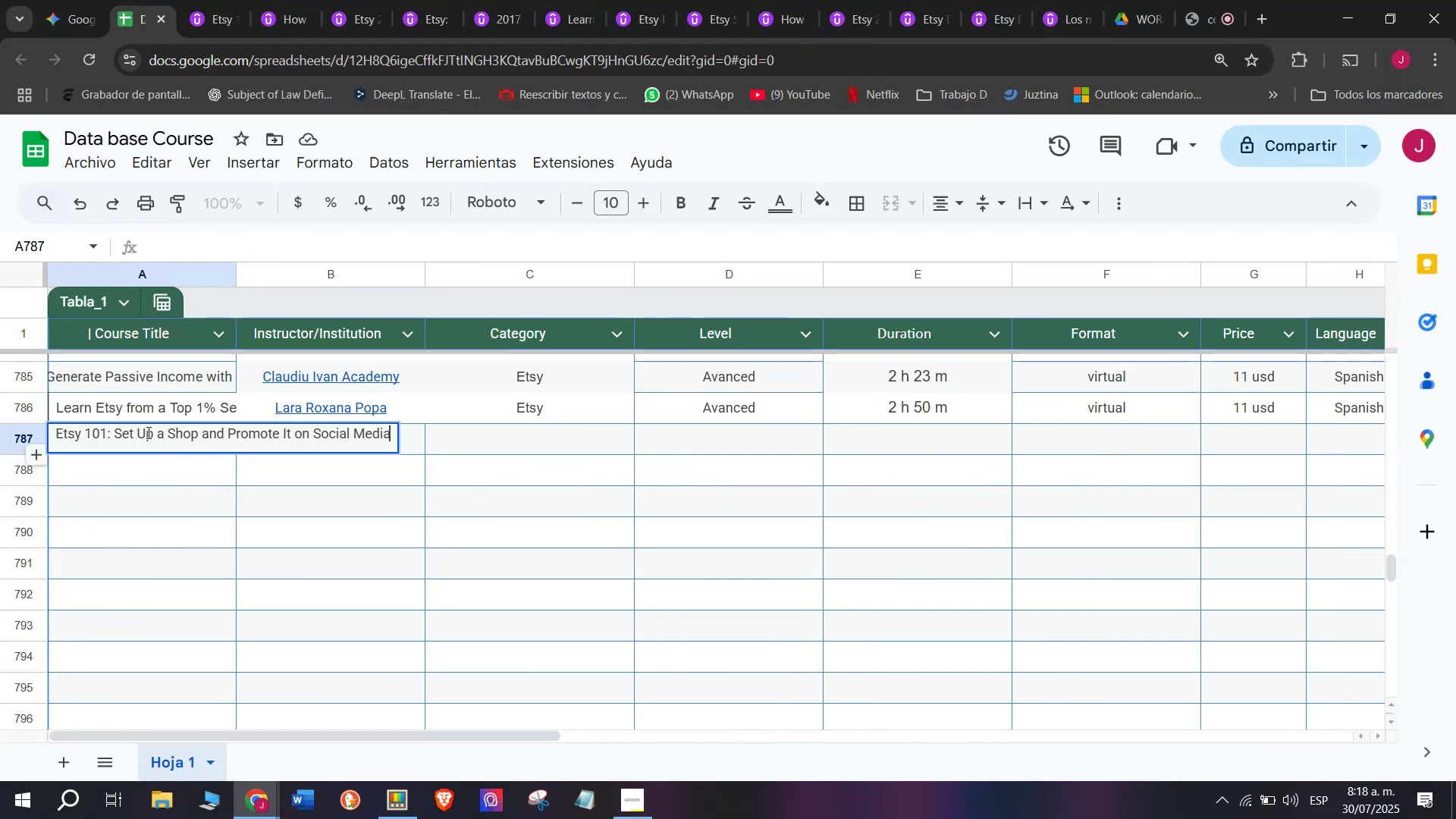 
key(Control+V)
 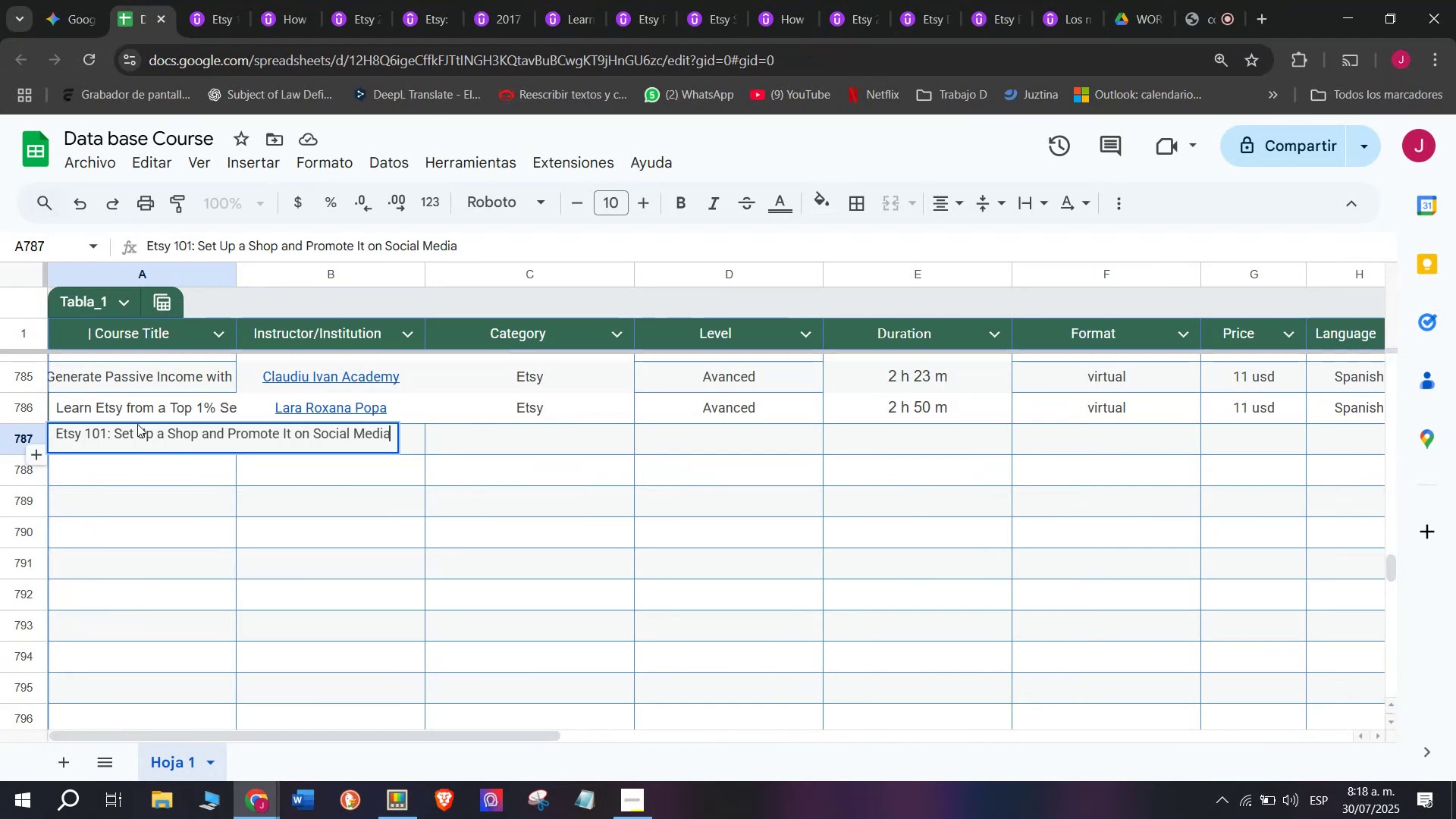 
left_click([137, 424])
 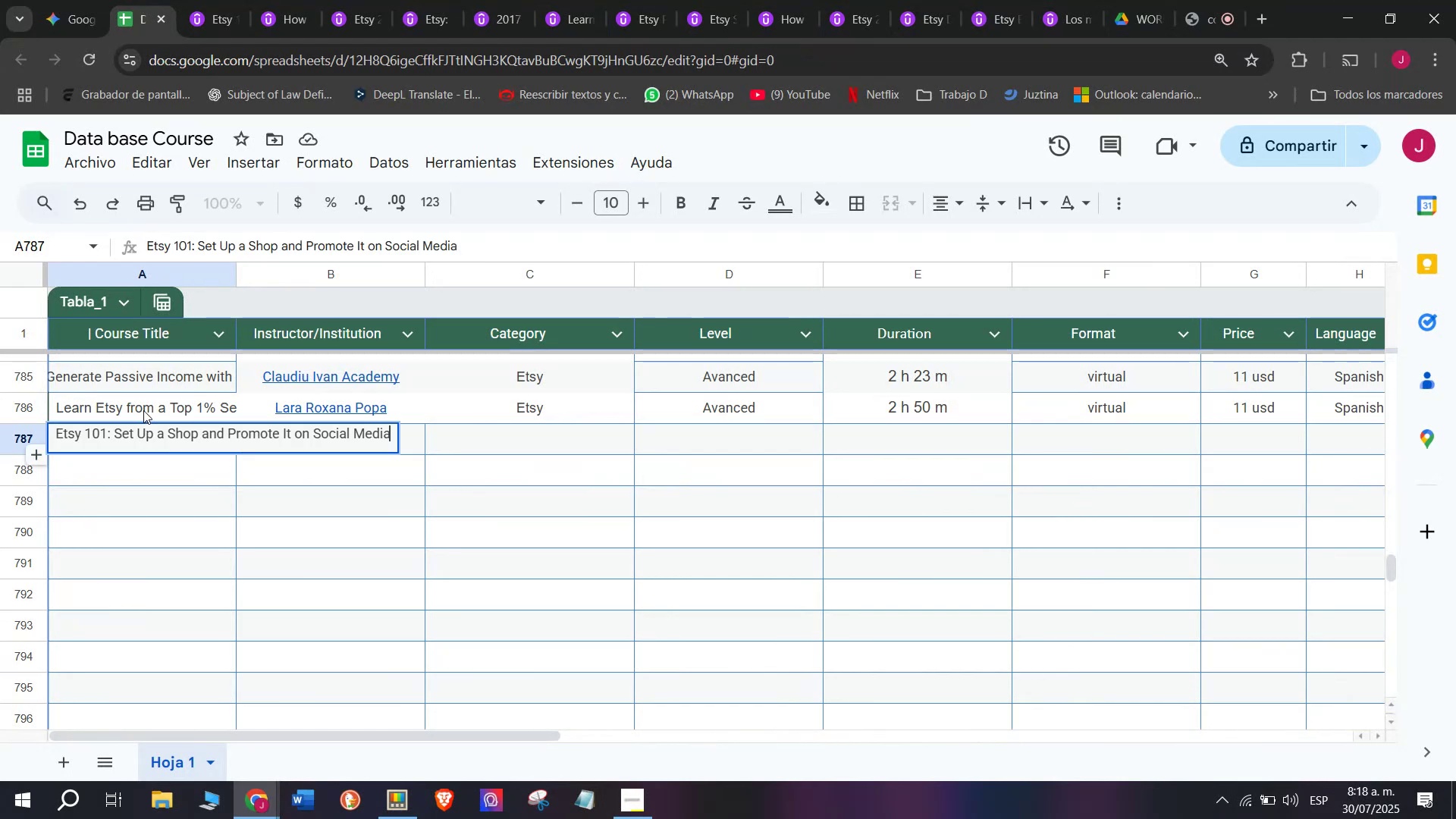 
left_click([143, 410])
 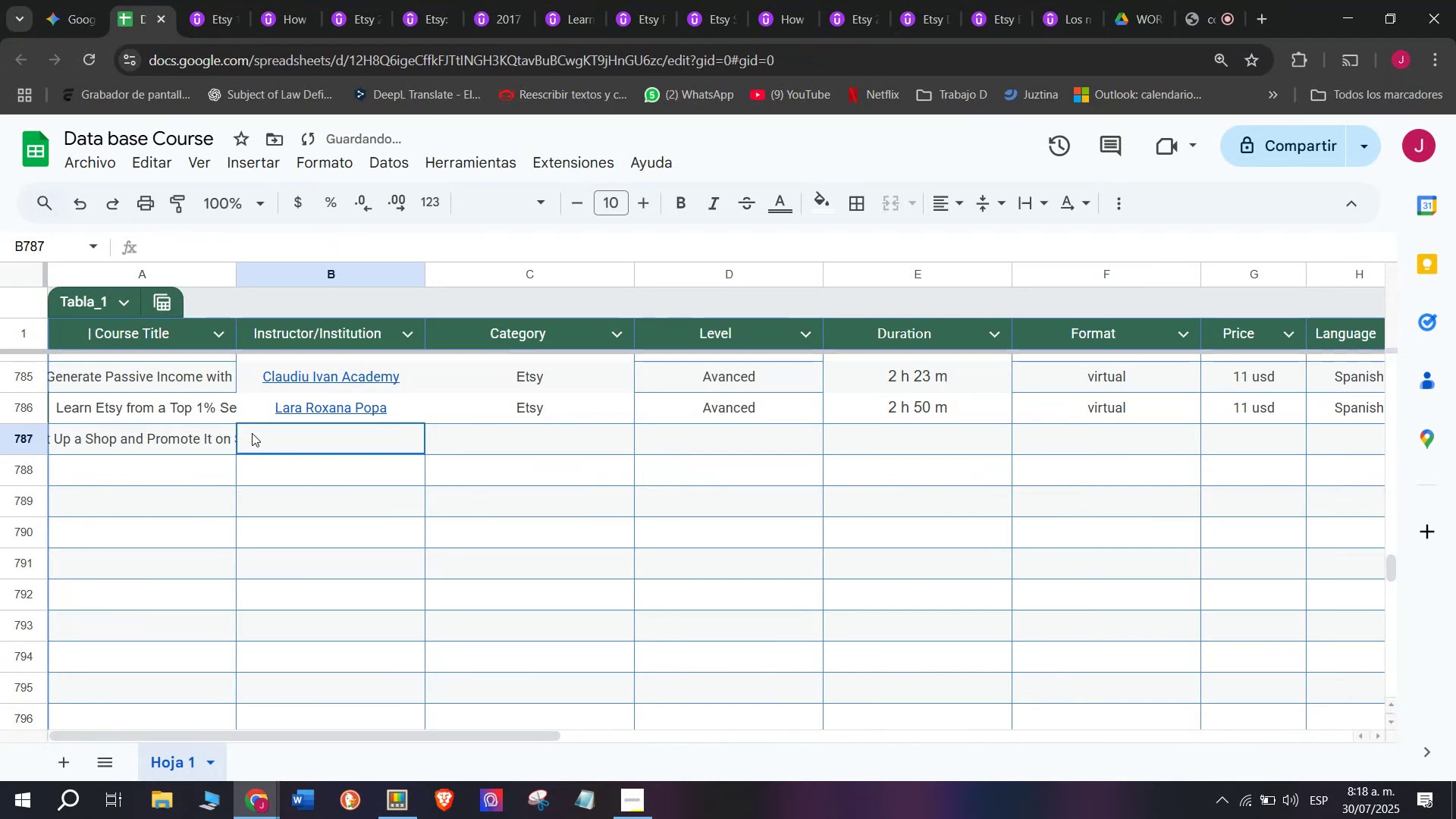 
double_click([252, 433])
 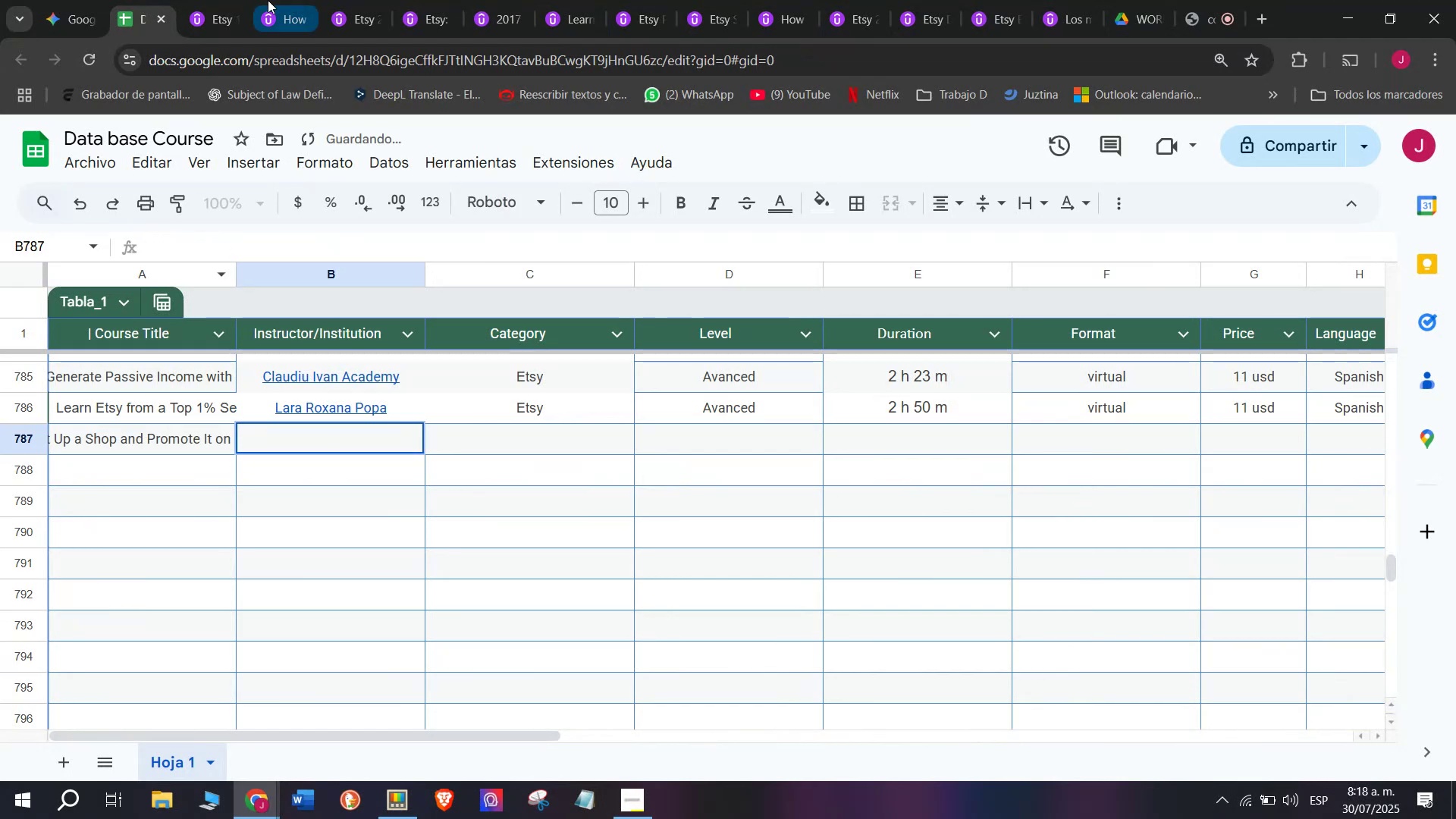 
left_click([202, 0])
 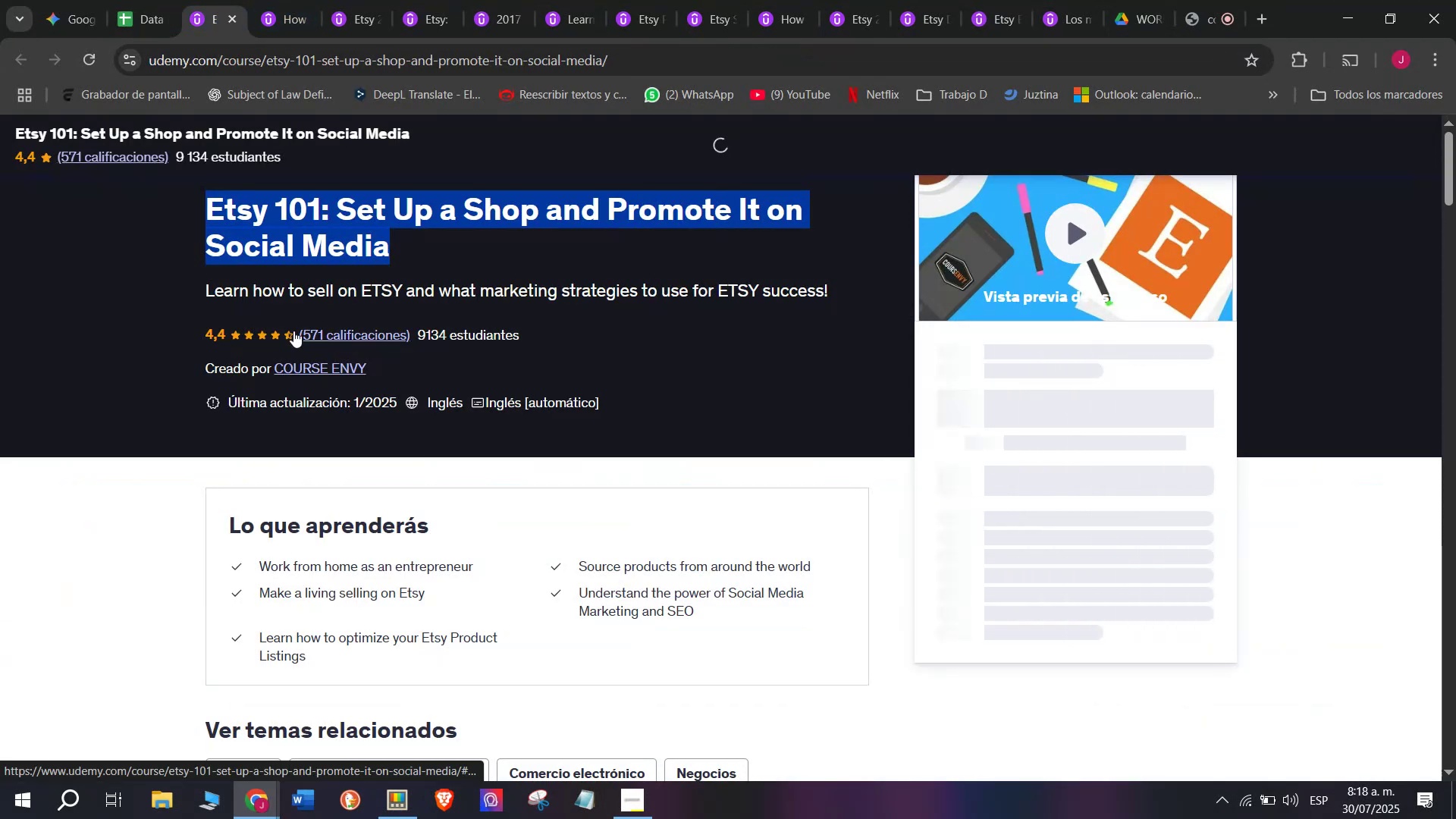 
scroll: coordinate [162, 470], scroll_direction: up, amount: 4.0
 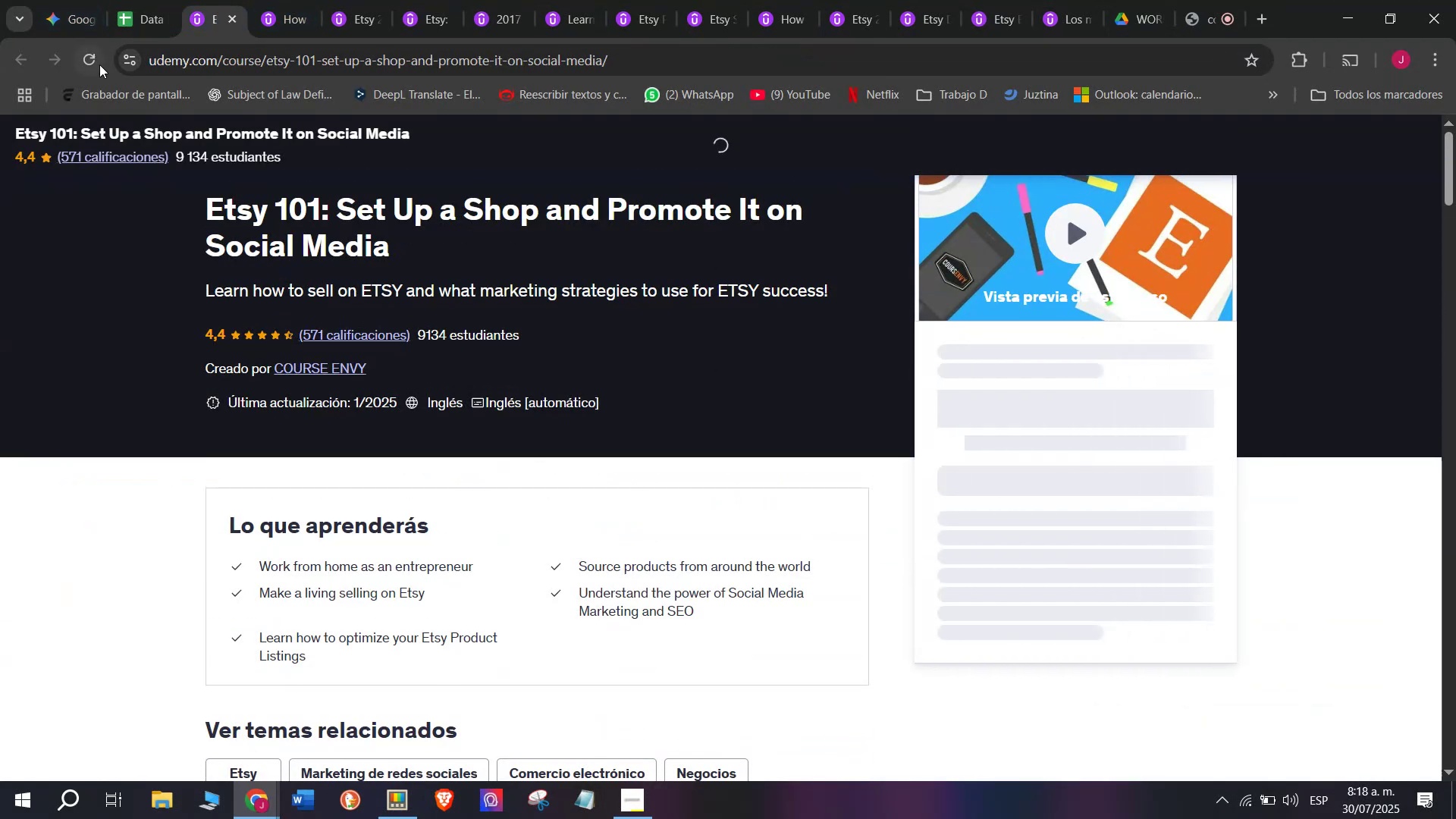 
left_click([98, 64])
 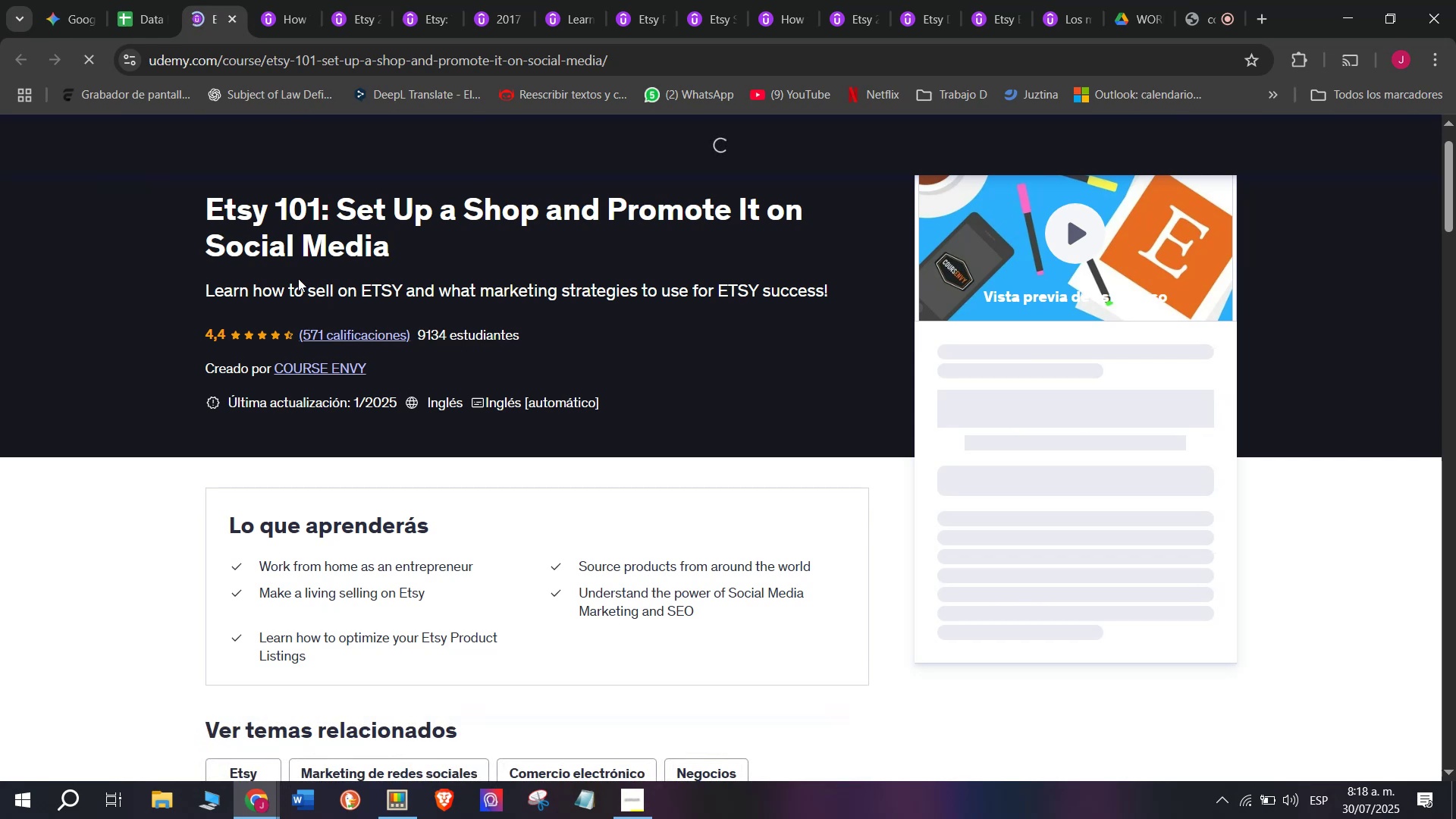 
scroll: coordinate [417, 425], scroll_direction: down, amount: 2.0
 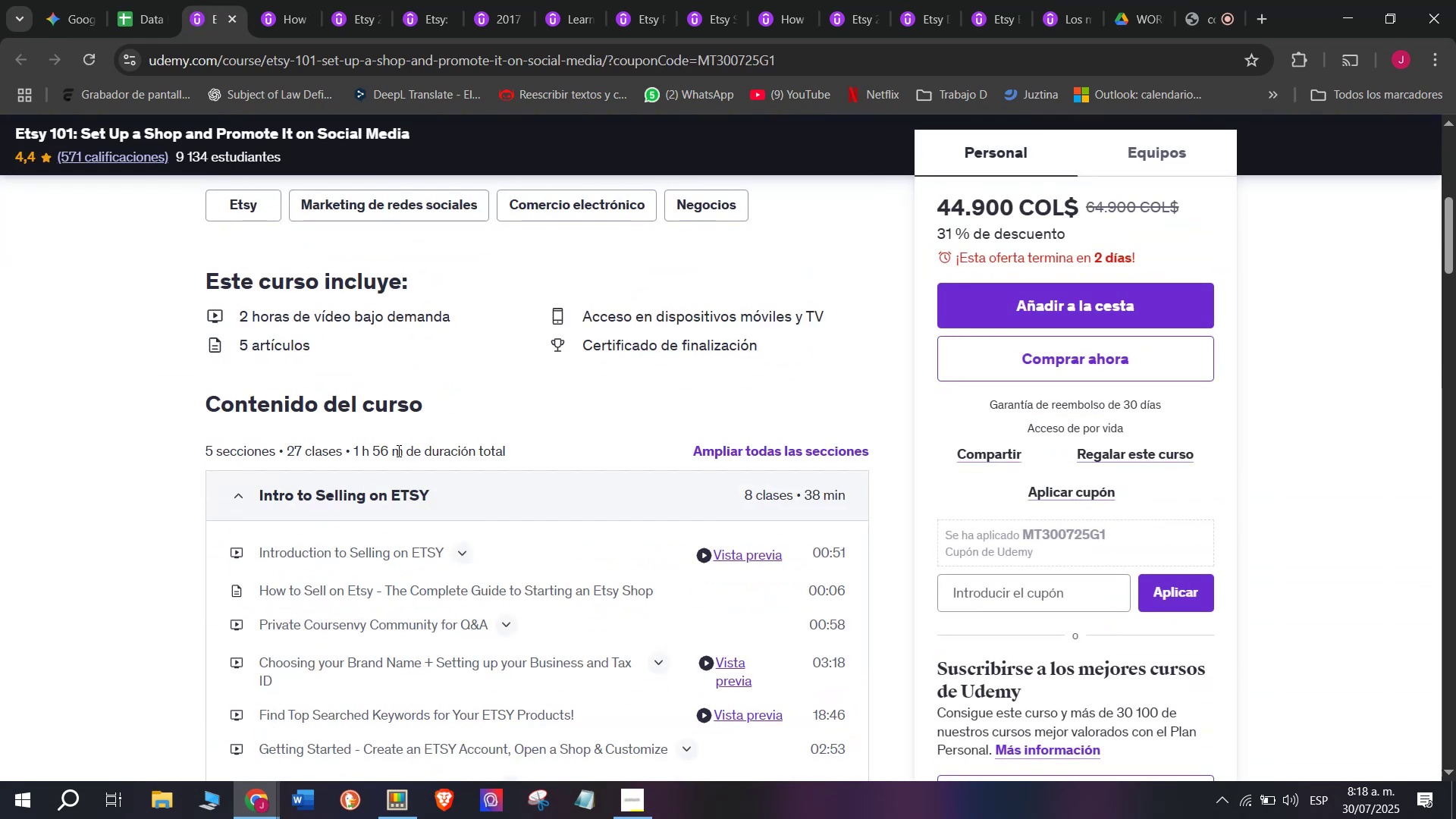 
left_click_drag(start_coordinate=[403, 449], to_coordinate=[352, 449])
 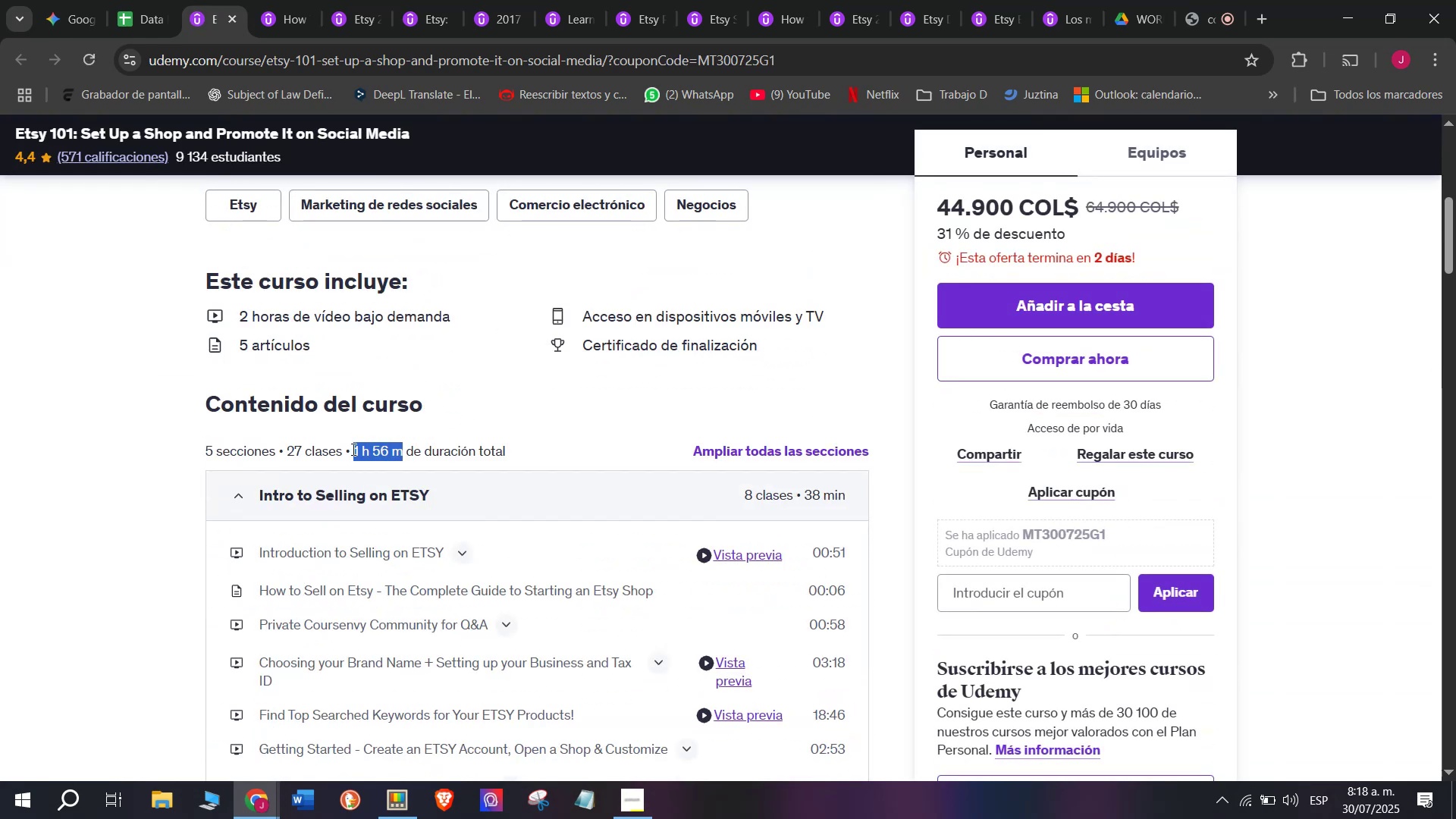 
key(Break)
 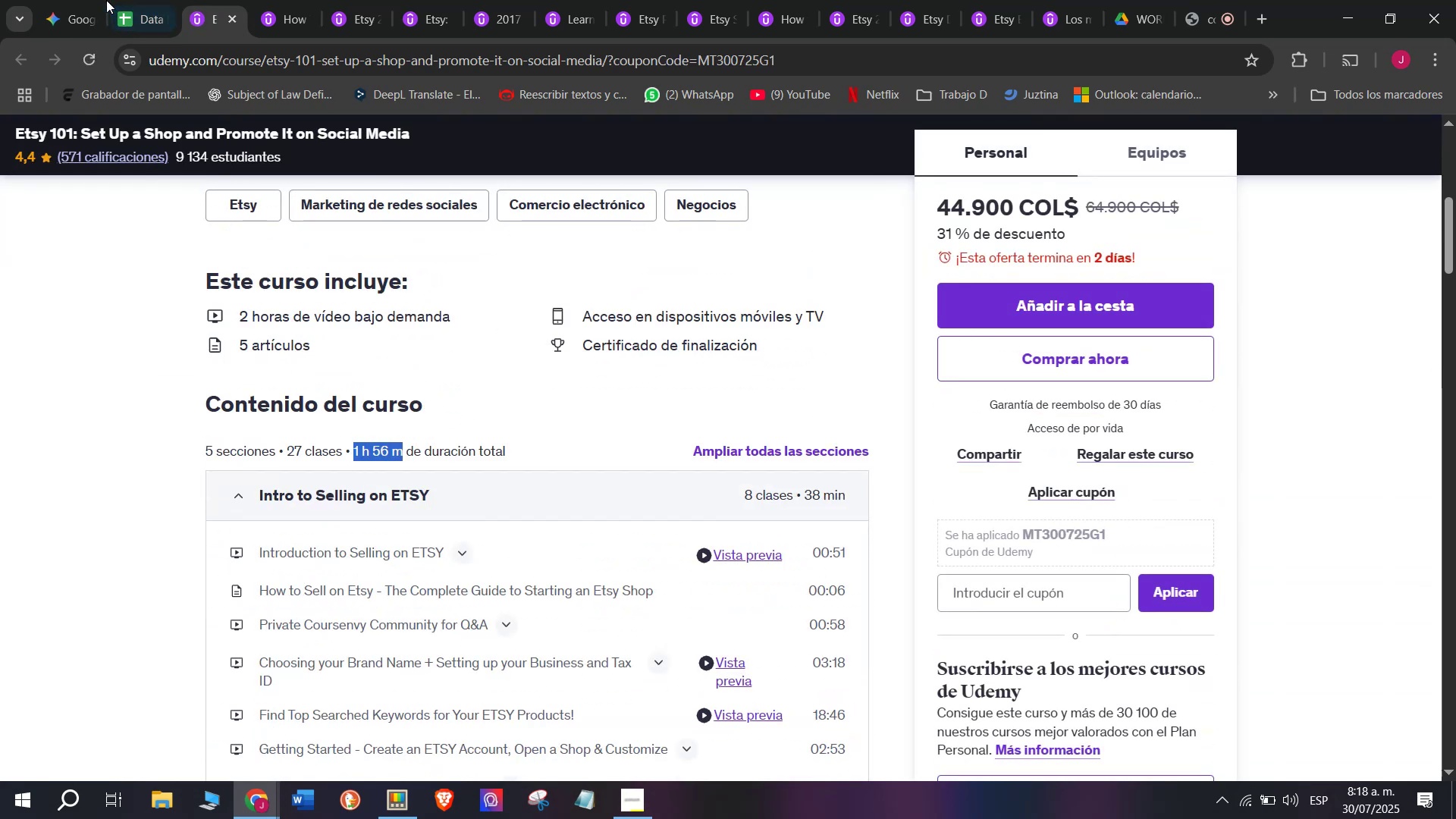 
key(Control+ControlLeft)
 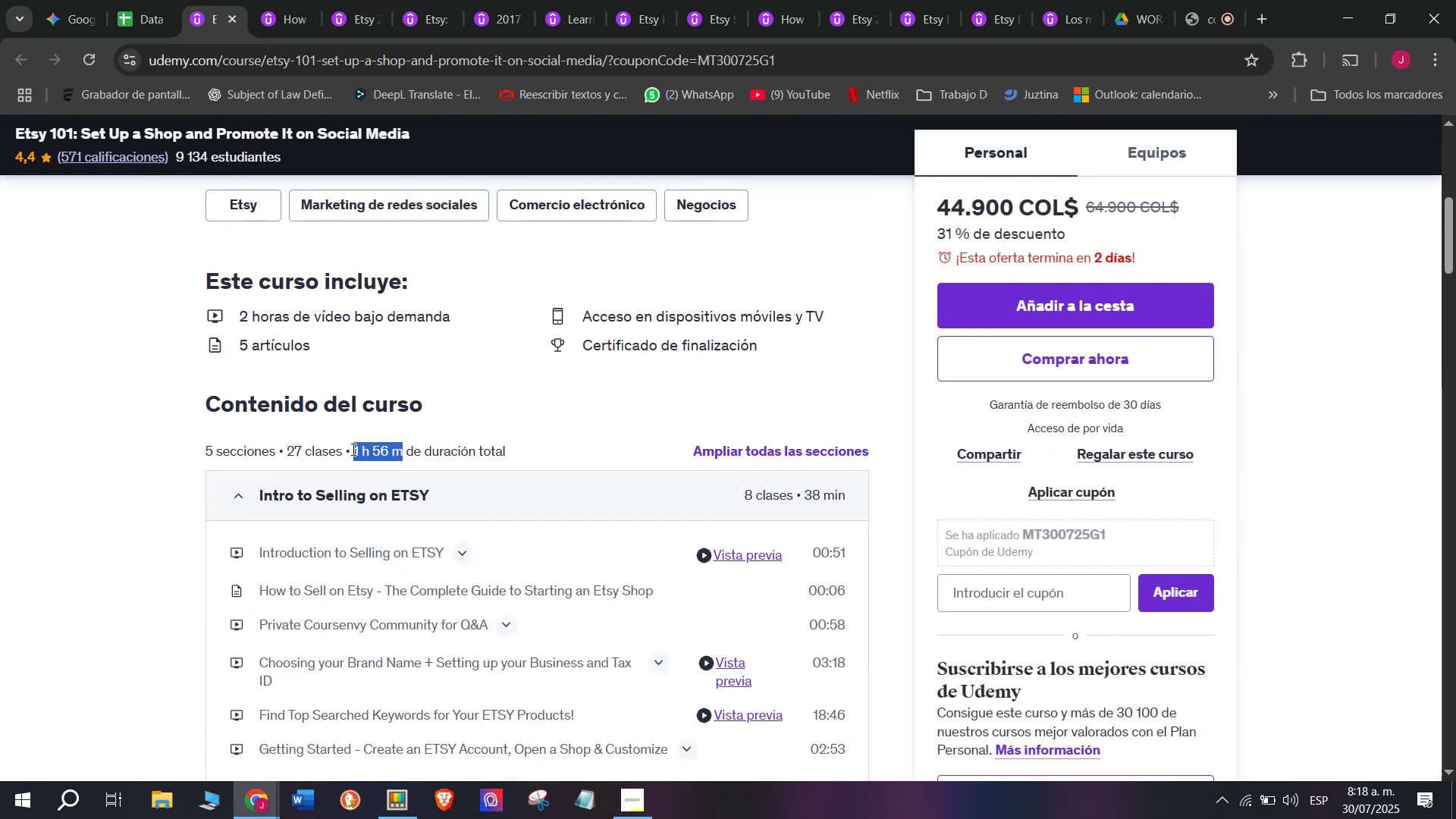 
key(Control+C)
 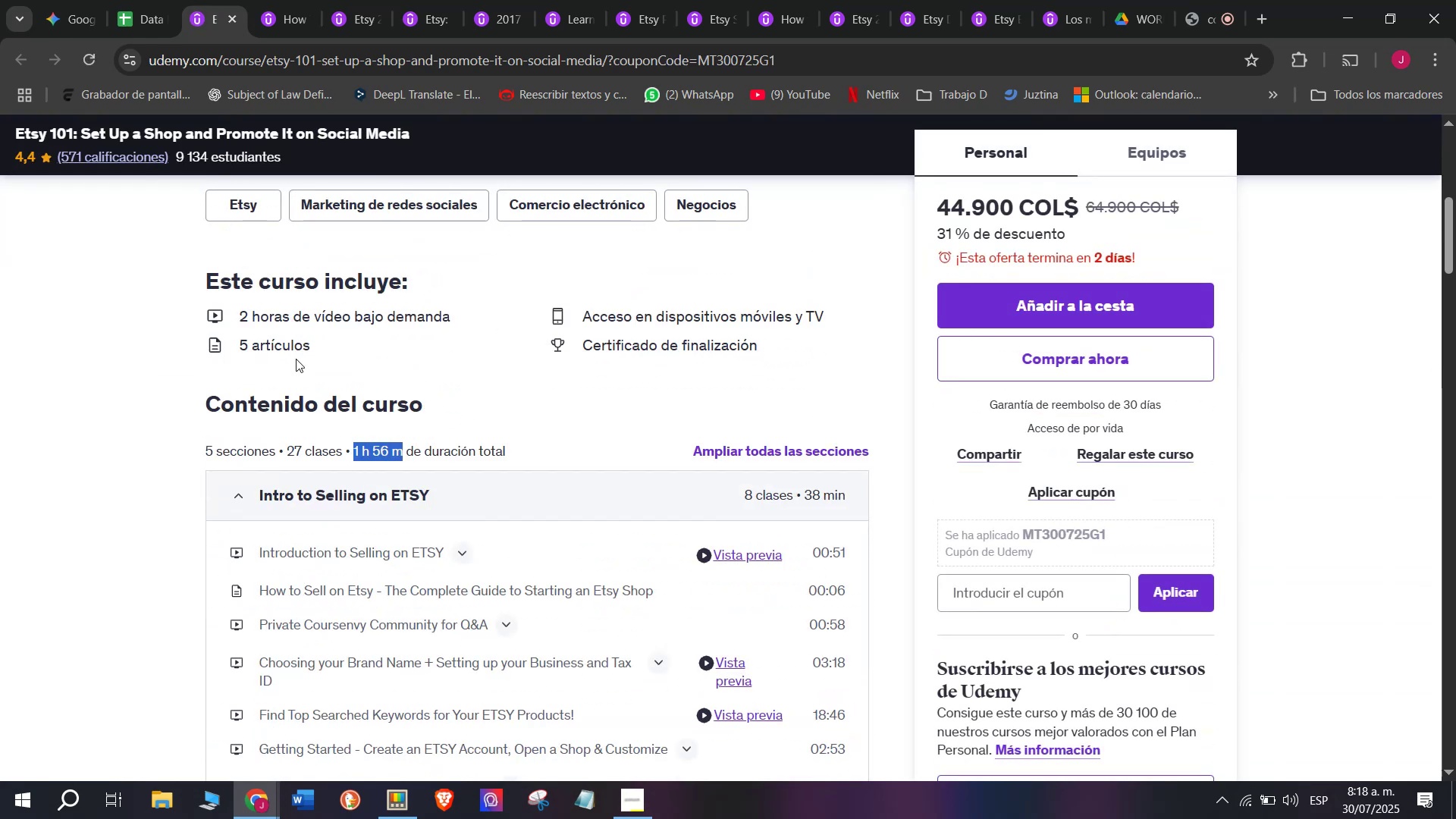 
key(Break)
 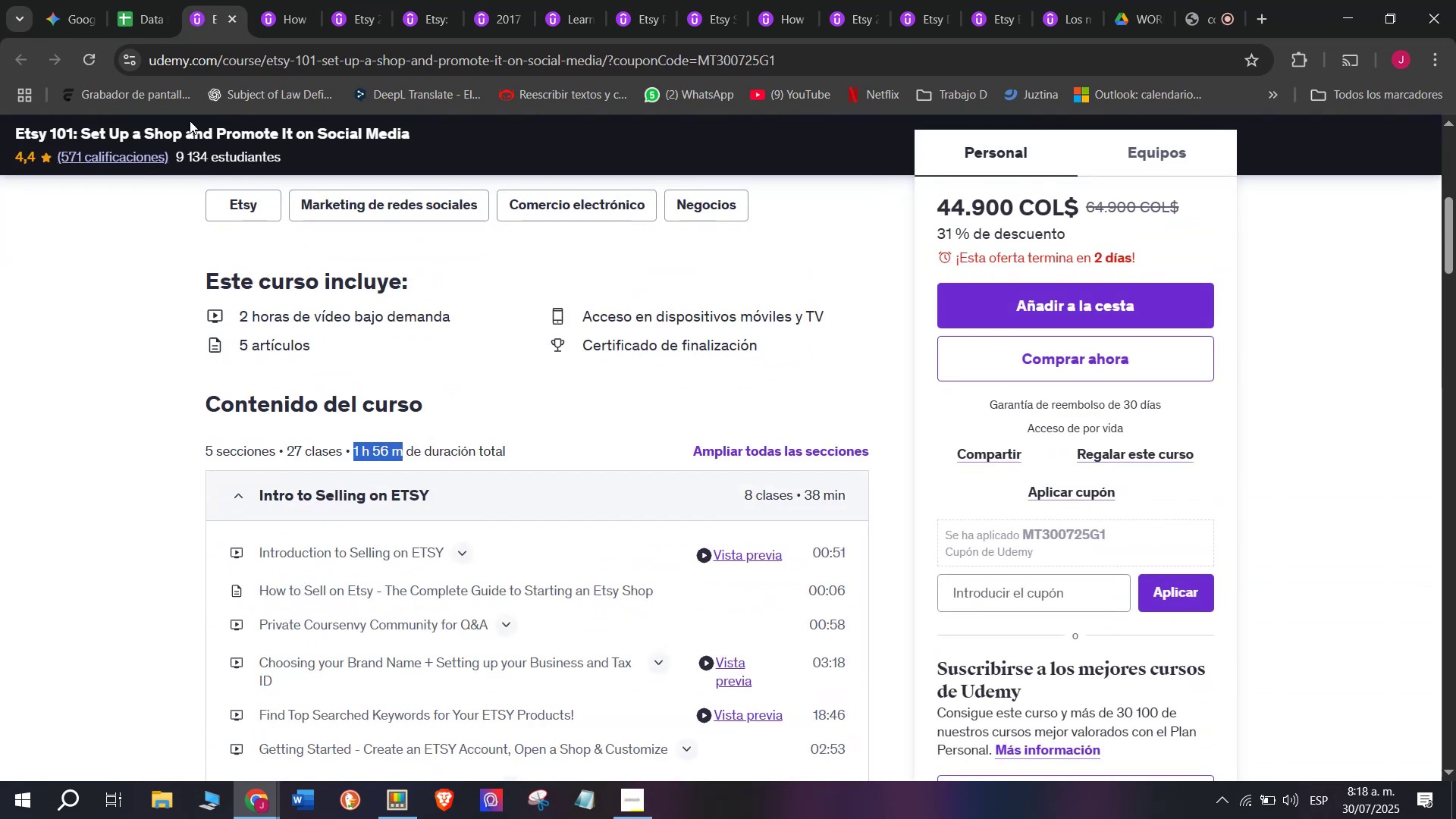 
key(Control+ControlLeft)
 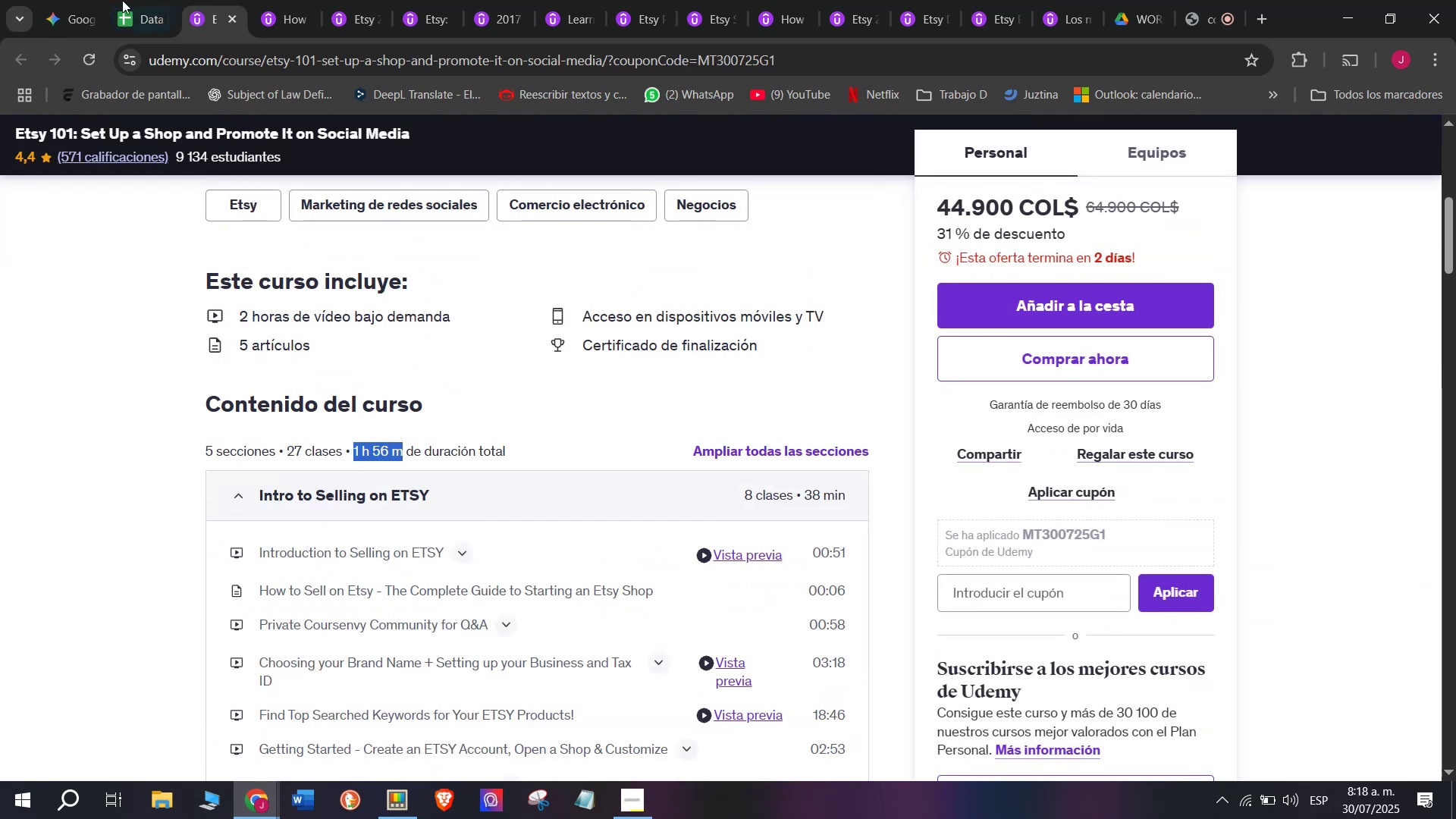 
key(Control+C)
 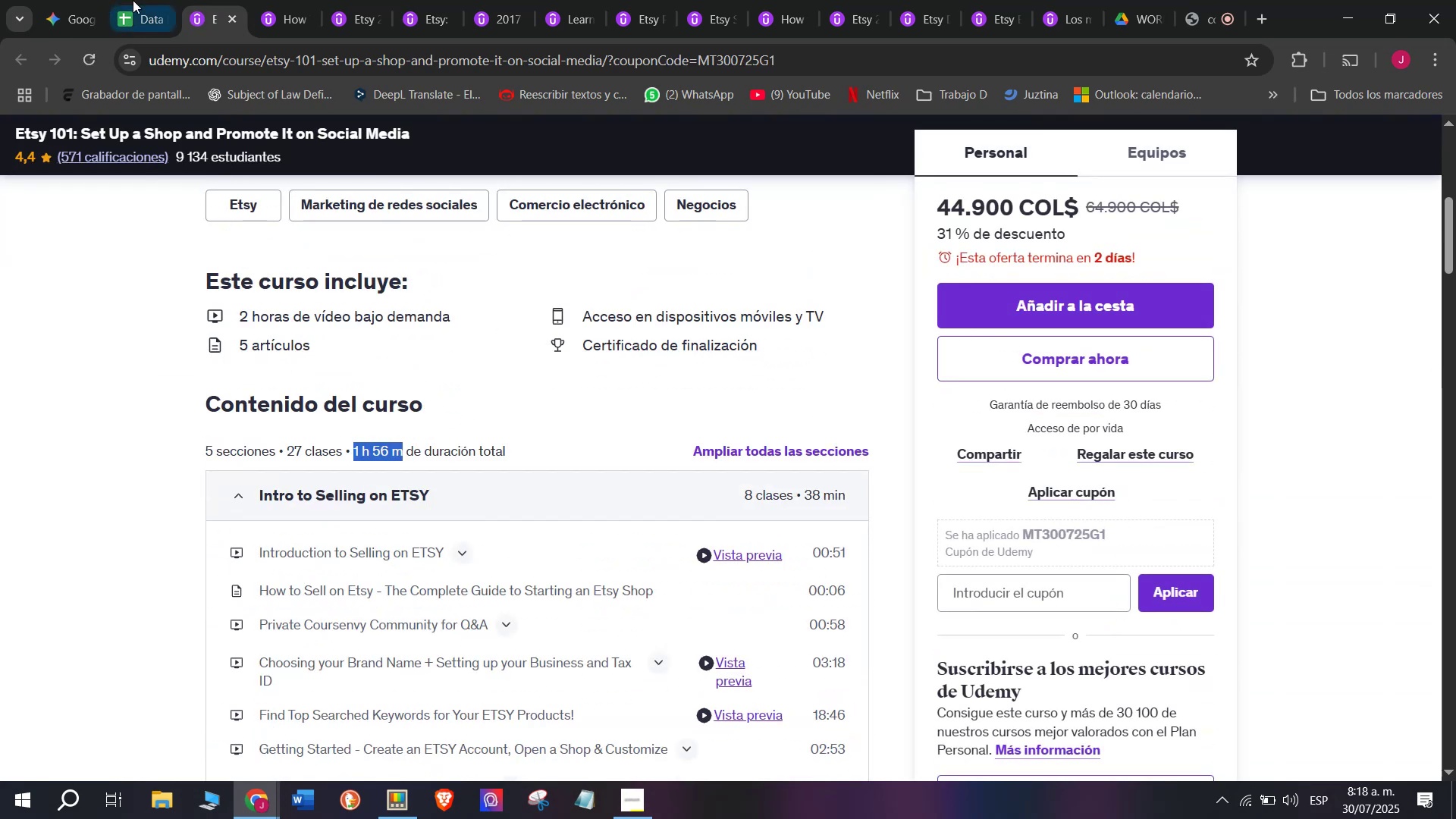 
double_click([133, 0])
 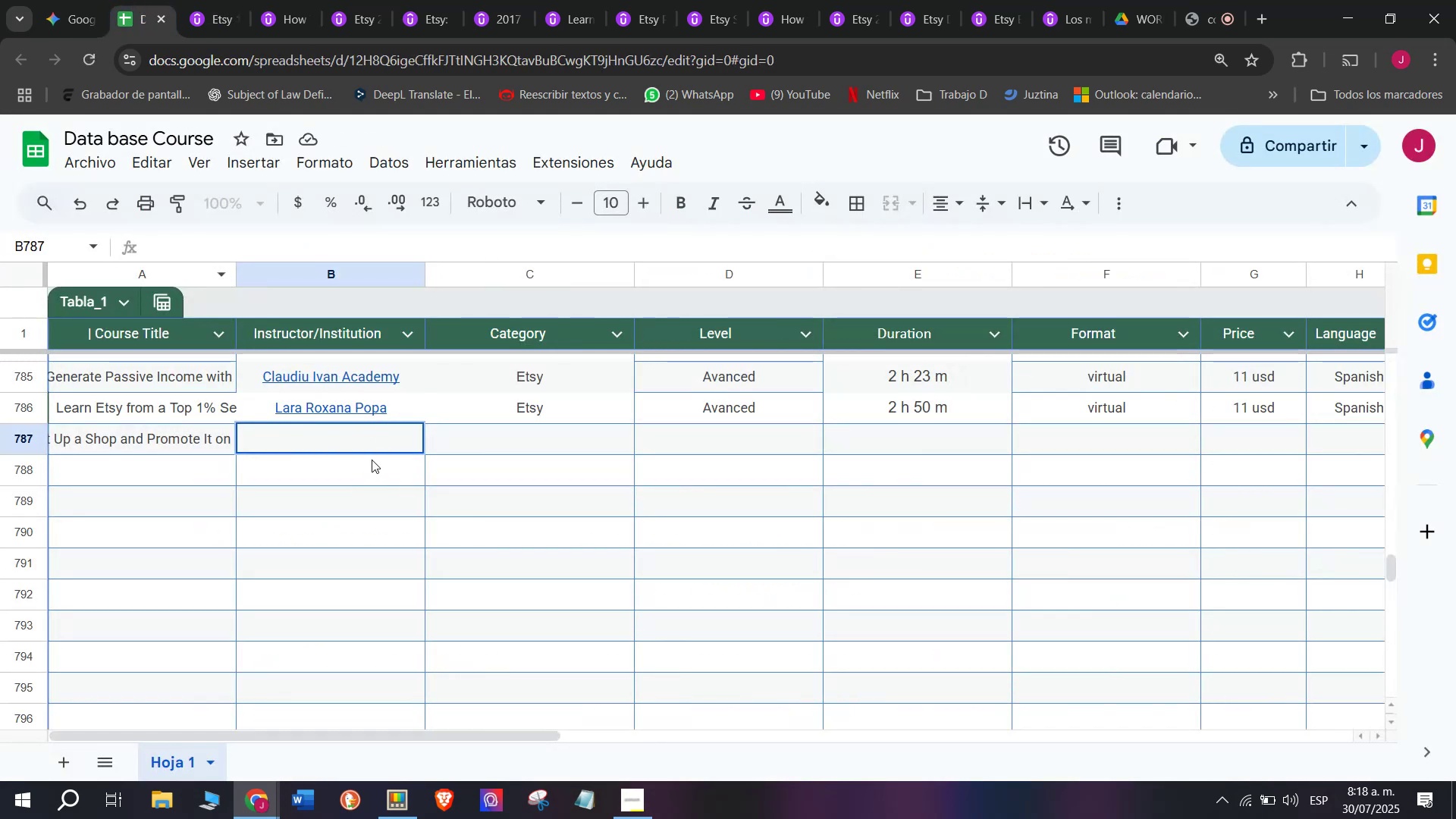 
key(Z)
 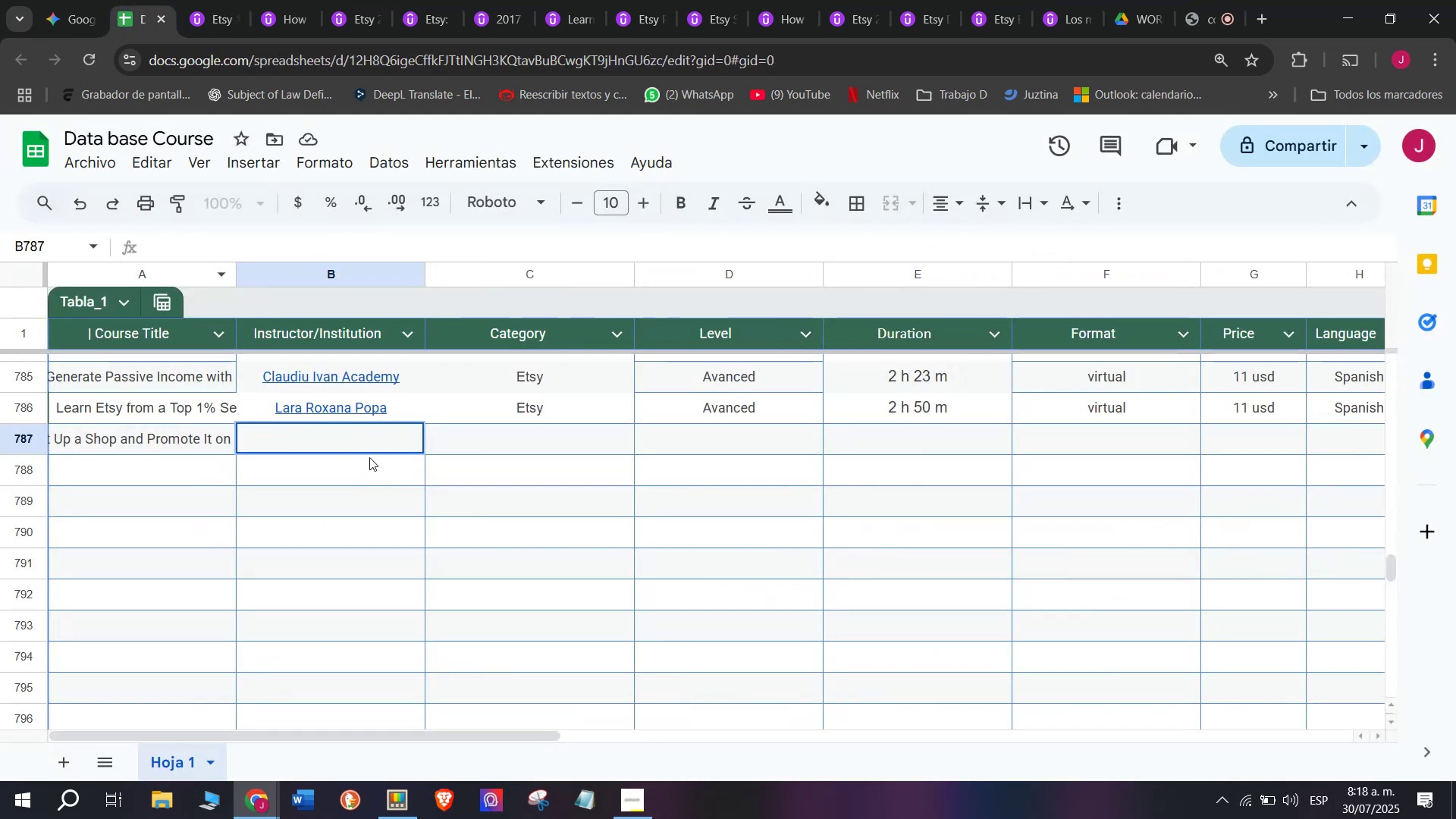 
key(Control+ControlLeft)
 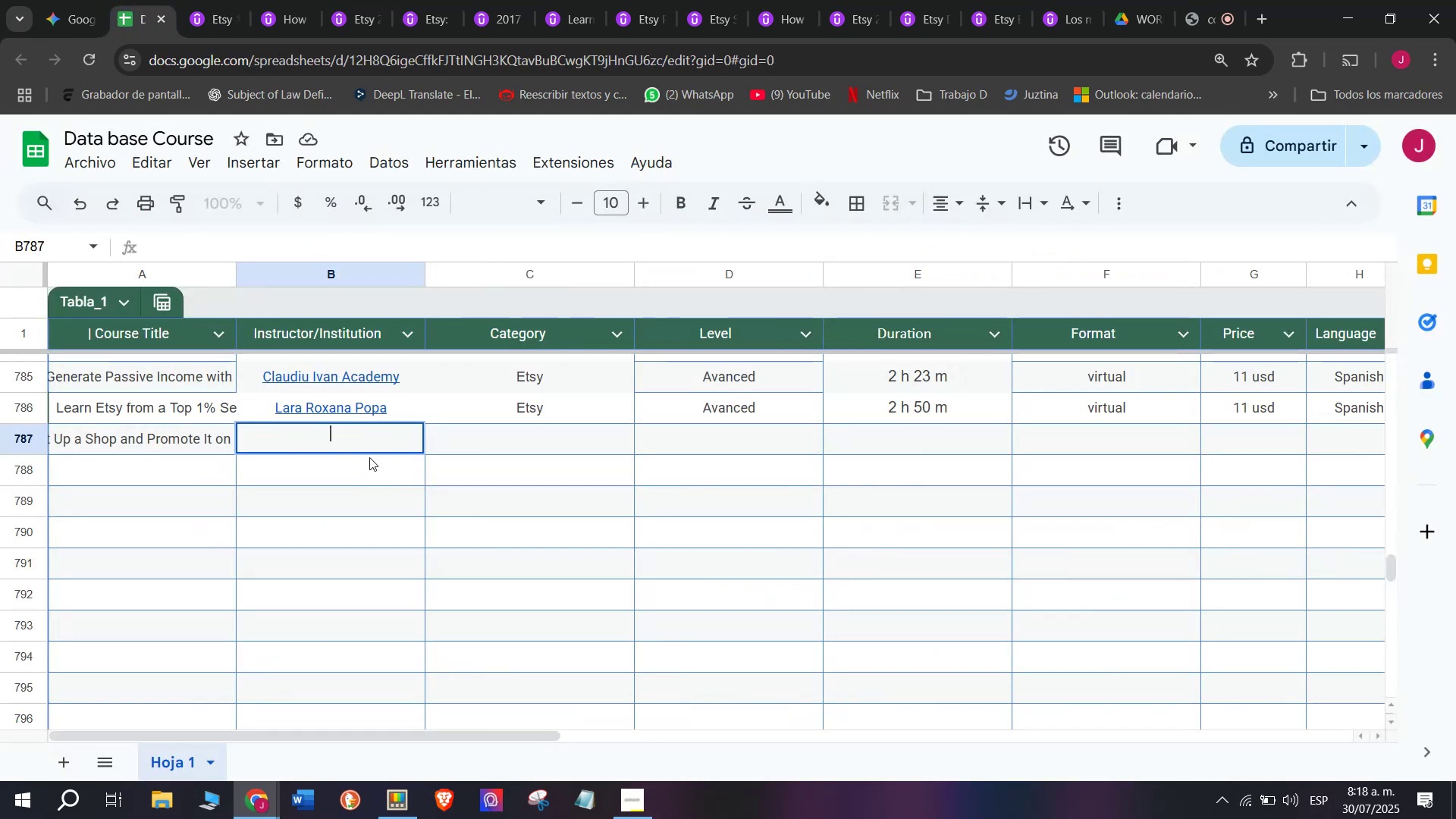 
key(Control+V)
 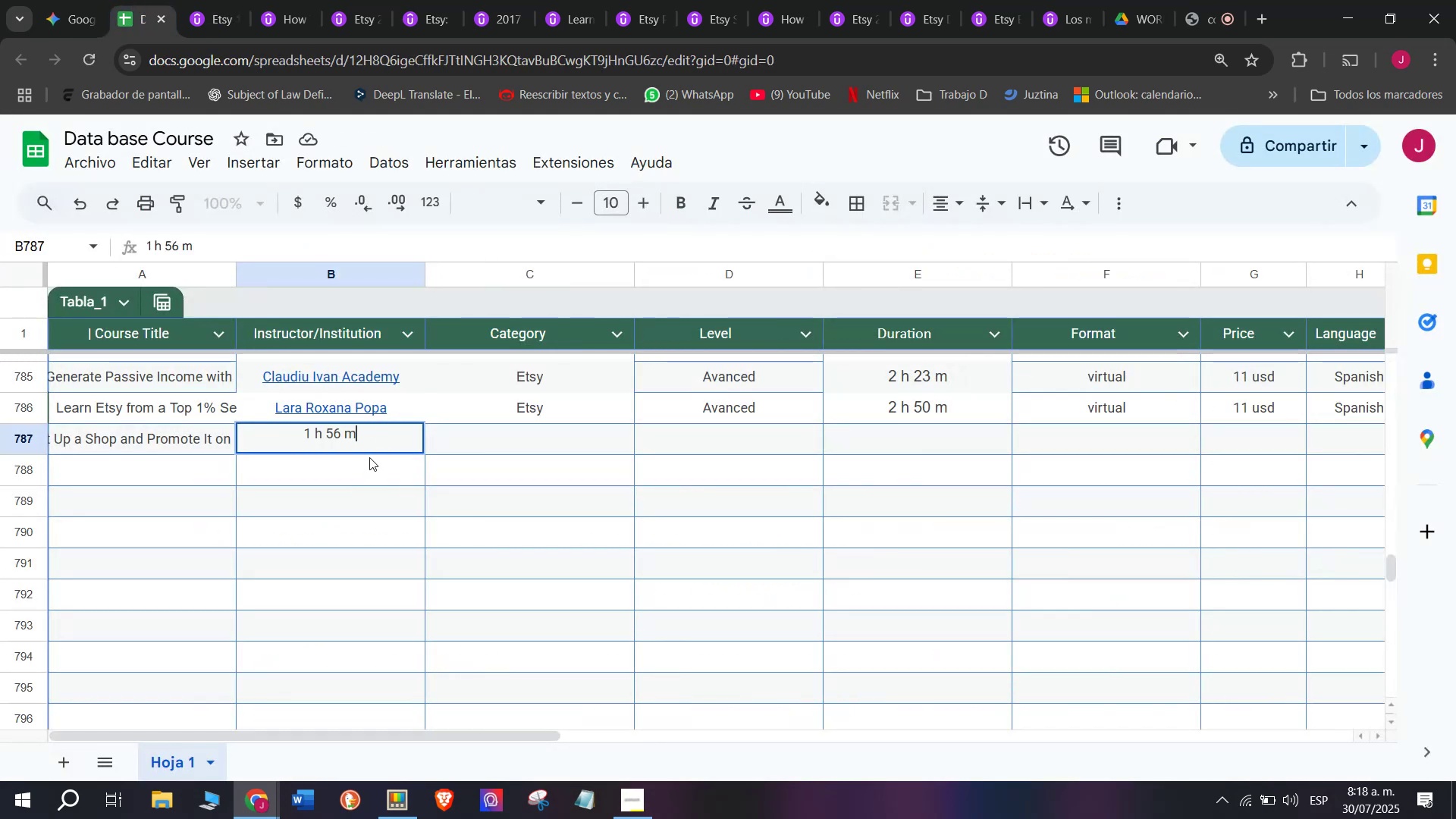 
key(Shift+ShiftLeft)
 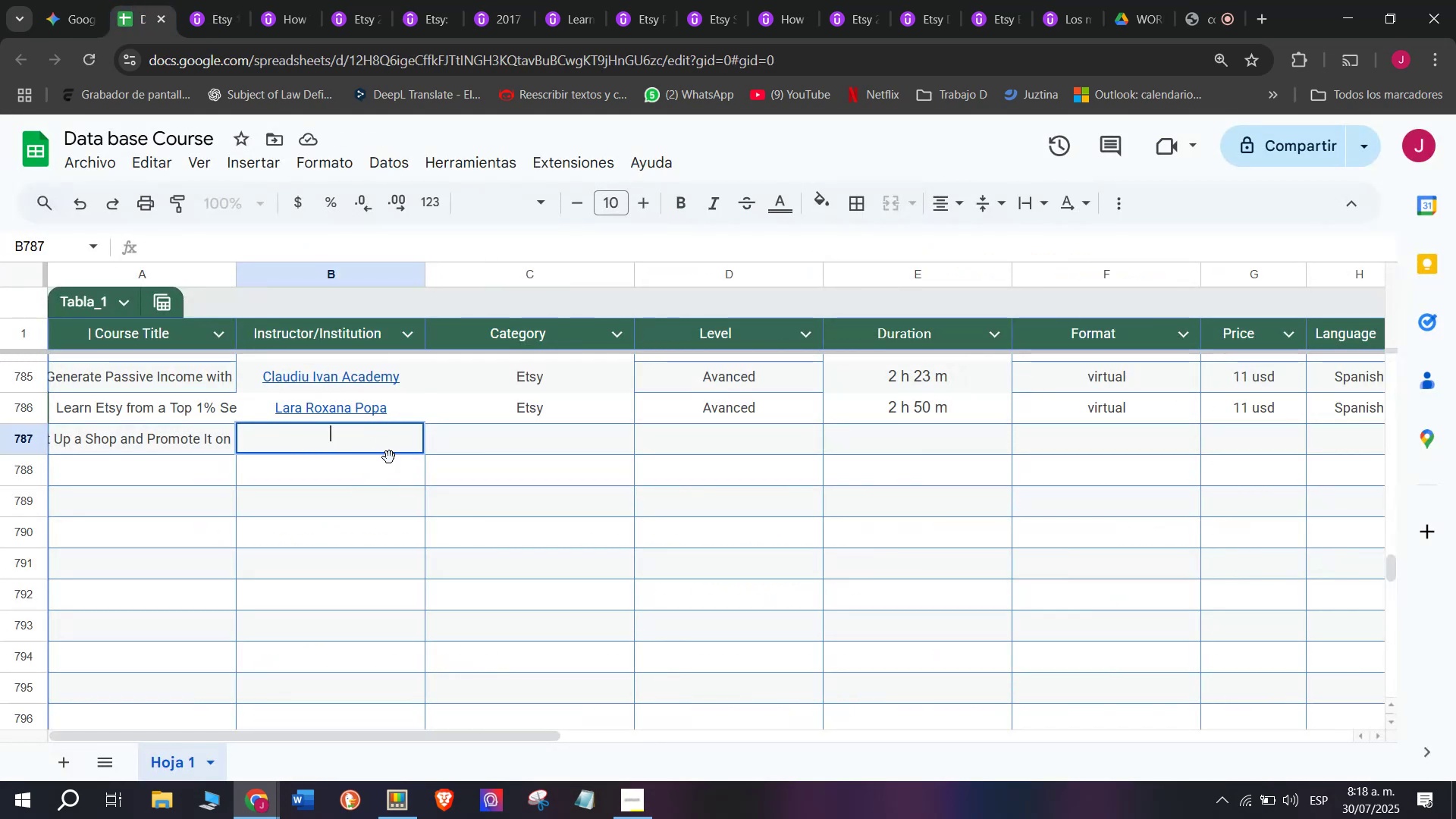 
key(Control+Shift+ControlLeft)
 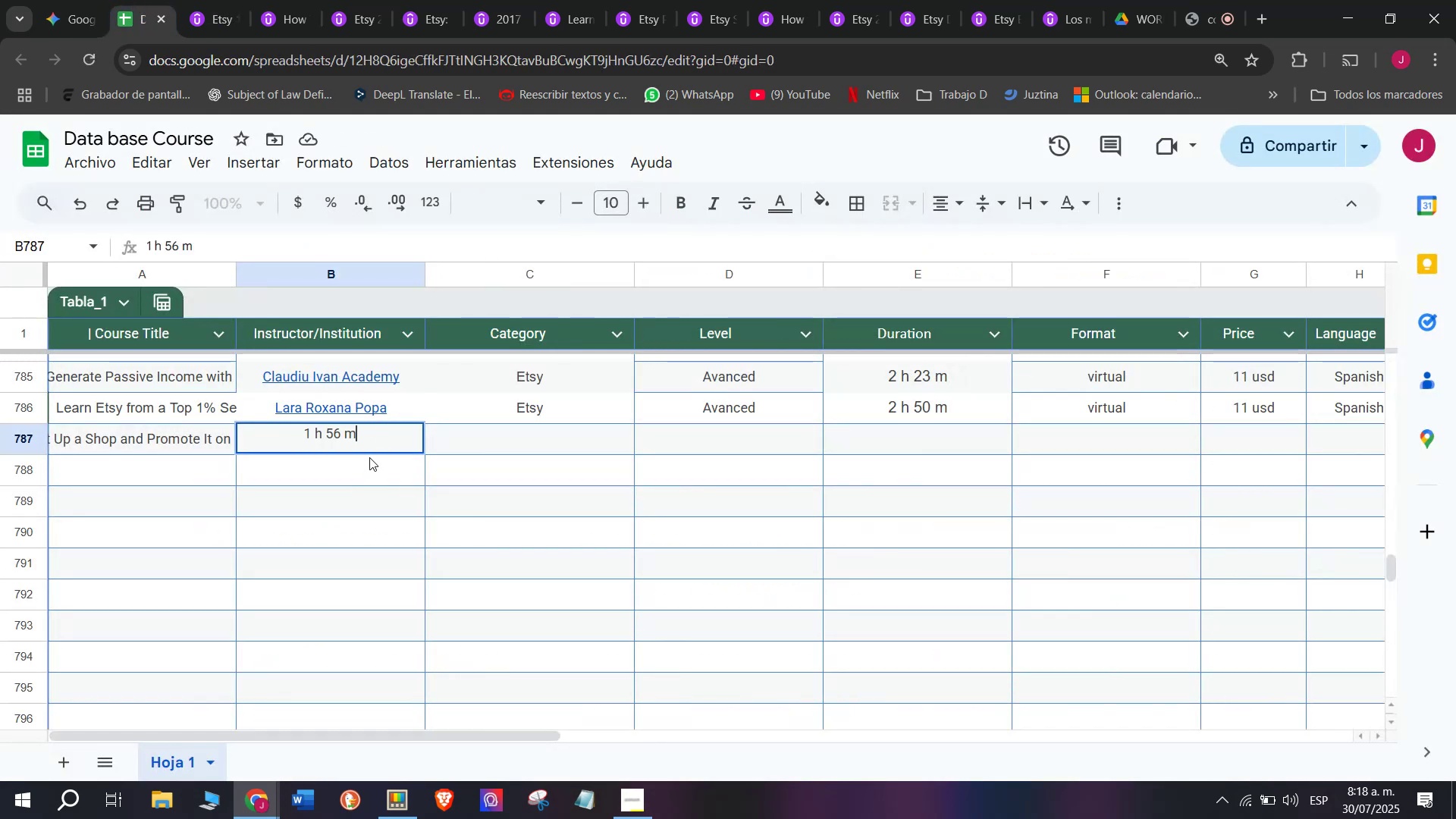 
key(Control+Shift+Z)
 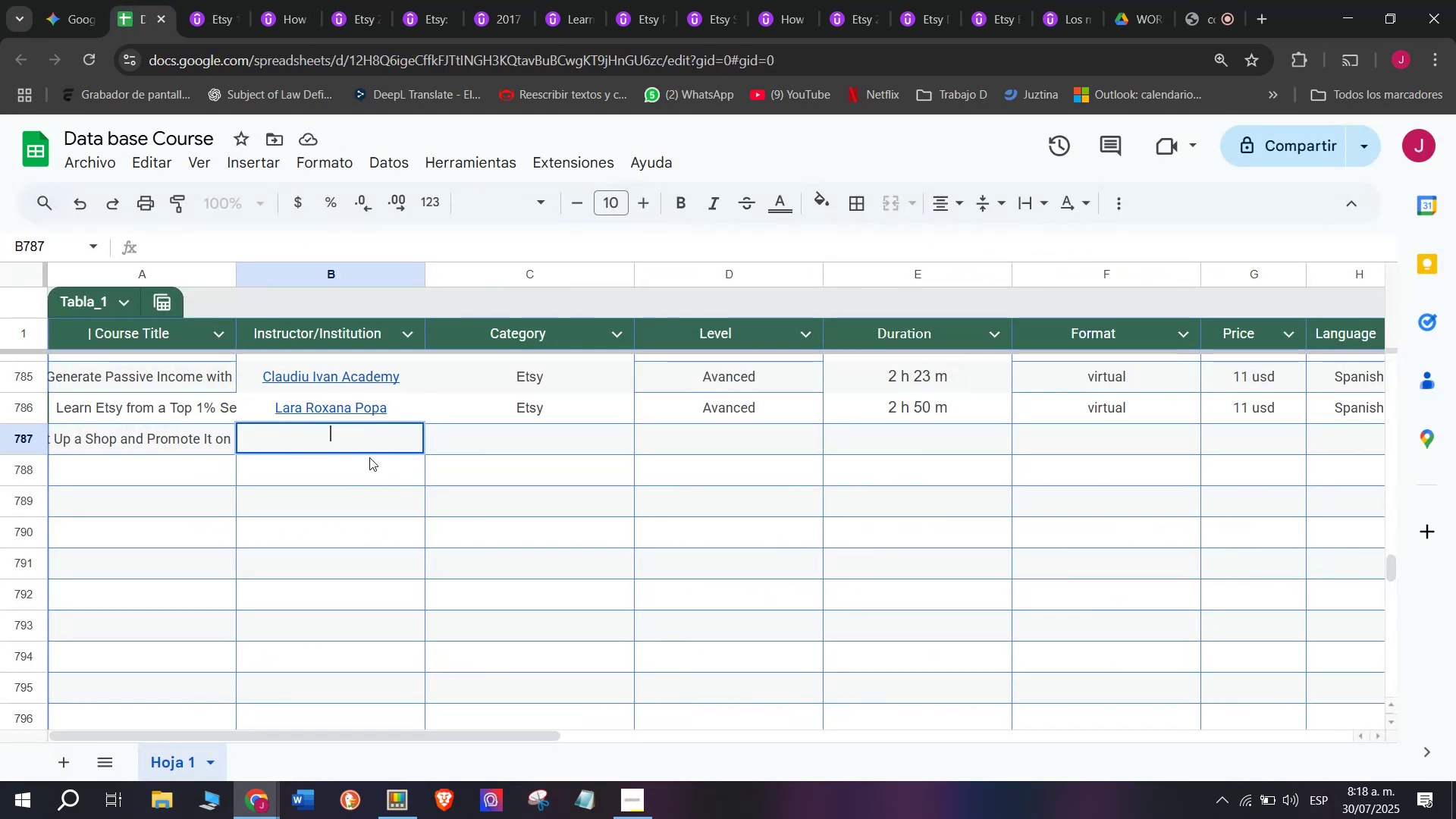 
left_click([369, 457])
 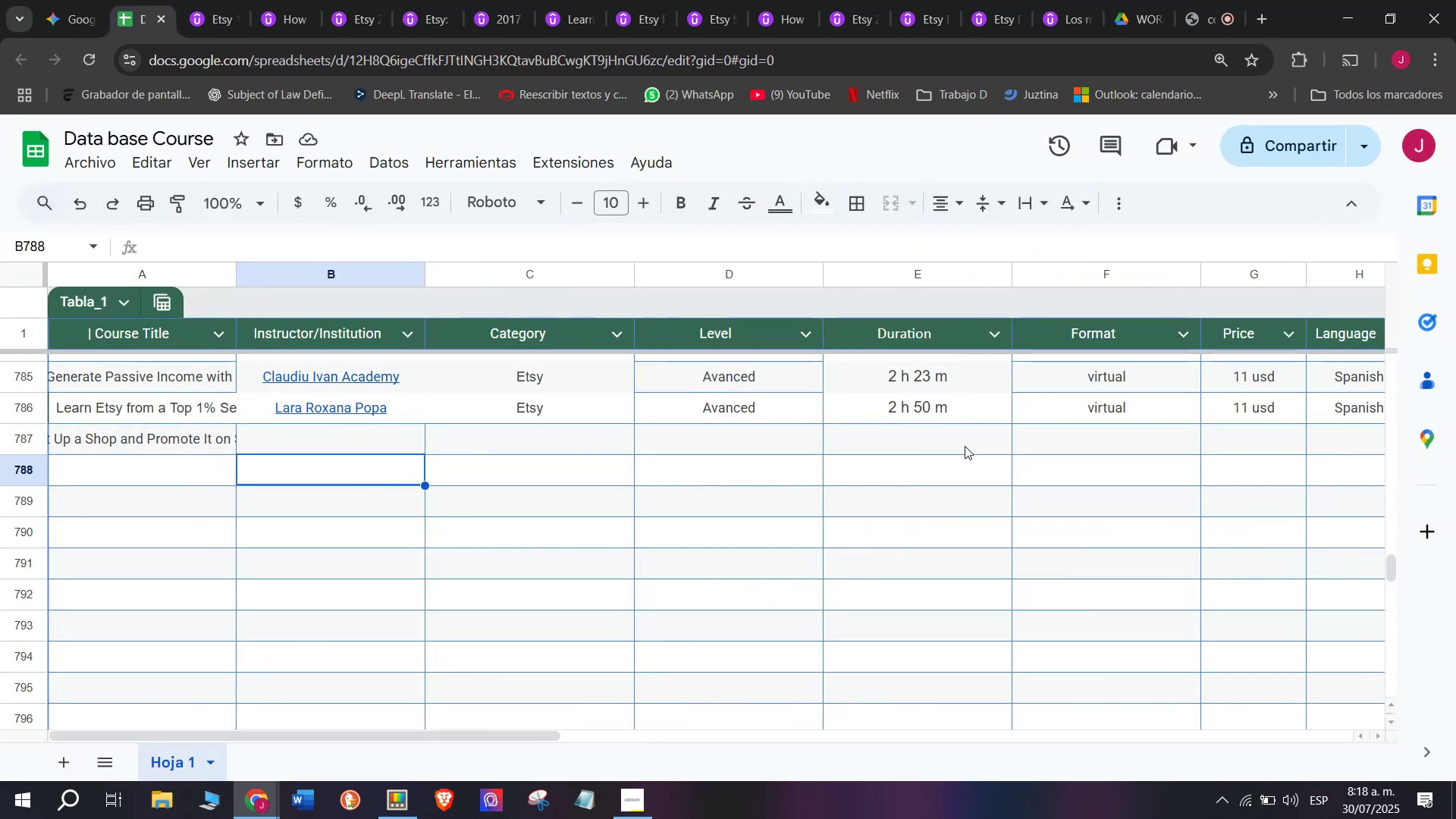 
left_click([963, 457])
 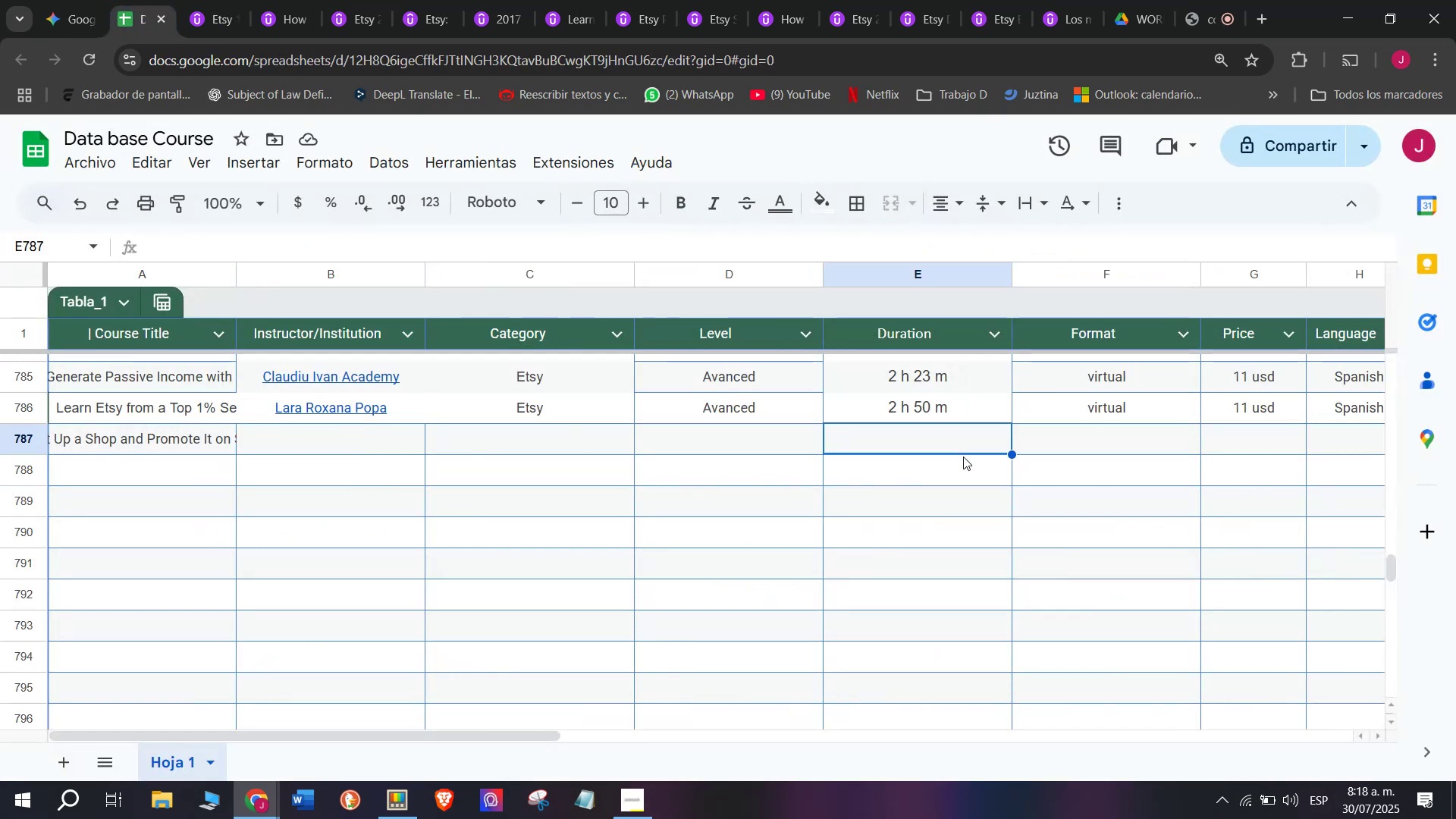 
key(Control+ControlLeft)
 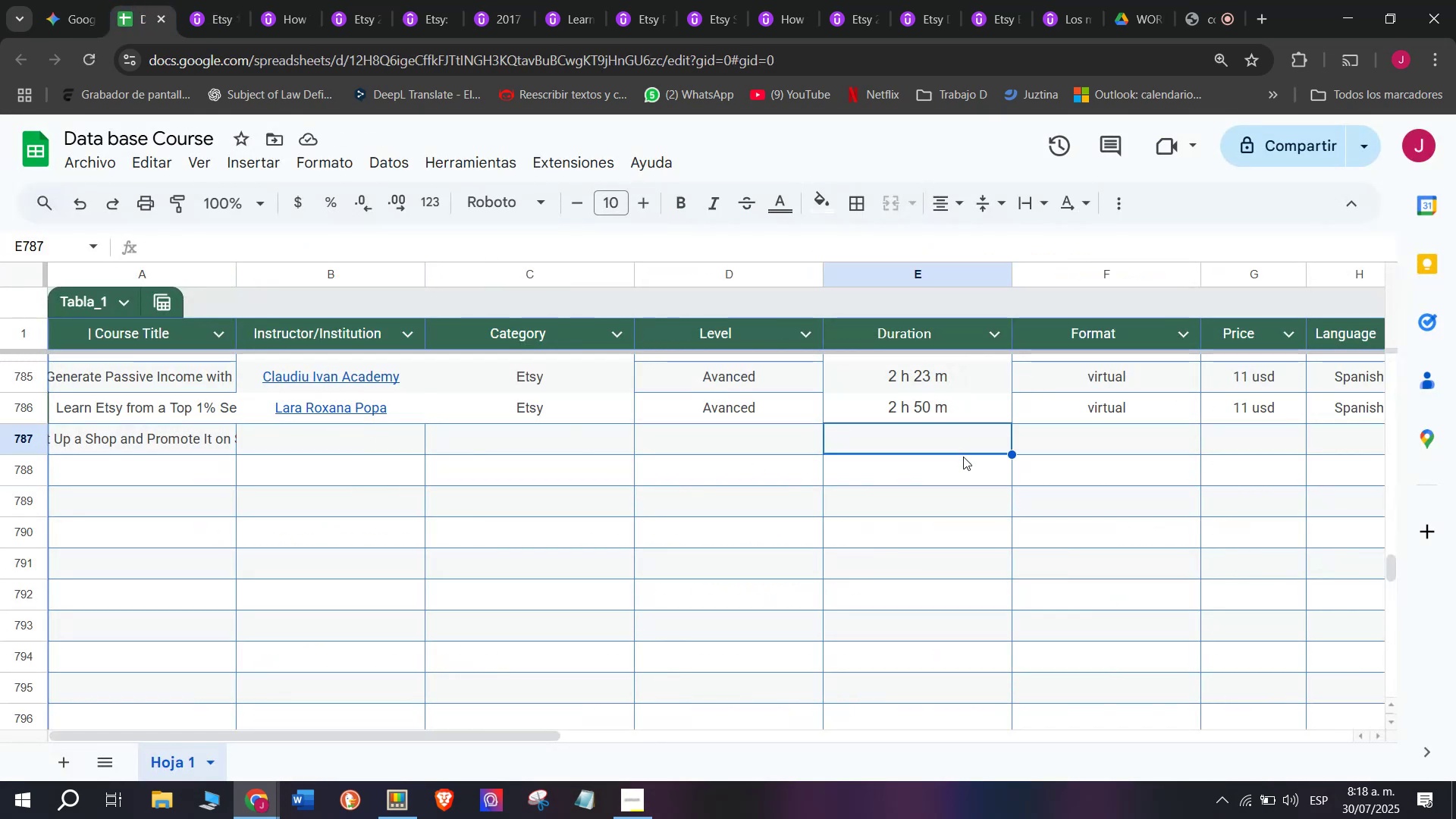 
key(Z)
 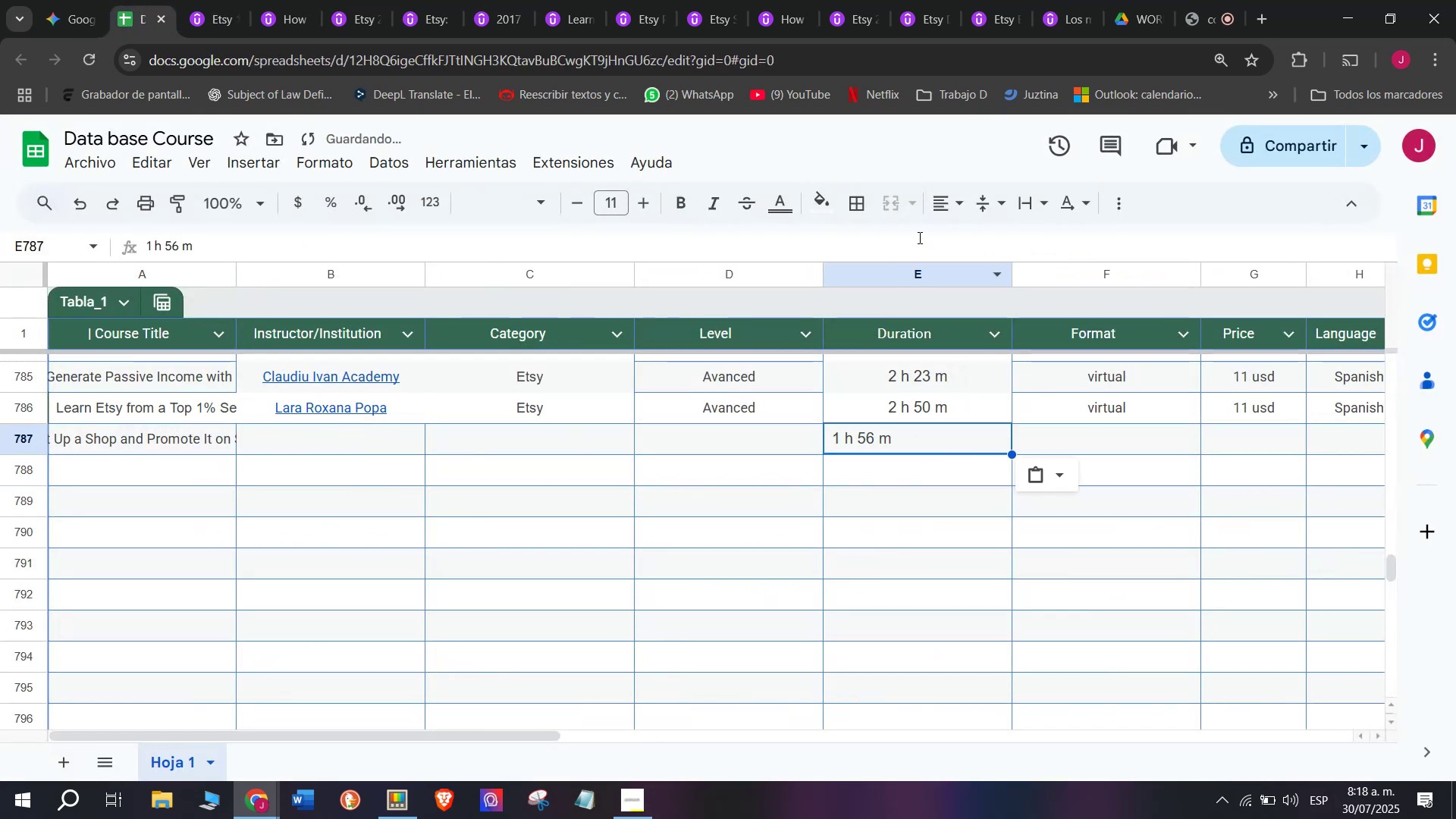 
key(Control+V)
 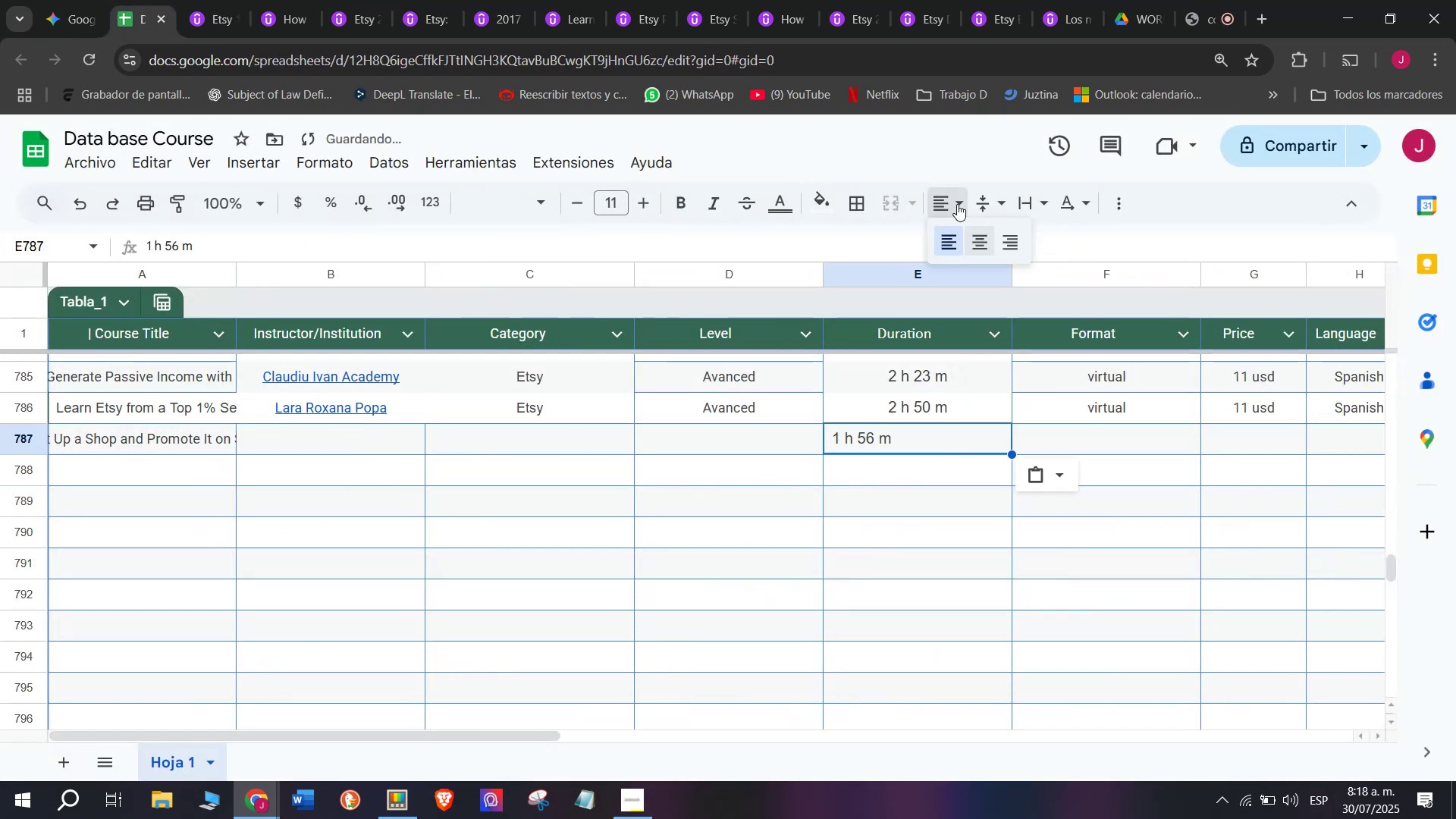 
double_click([977, 245])
 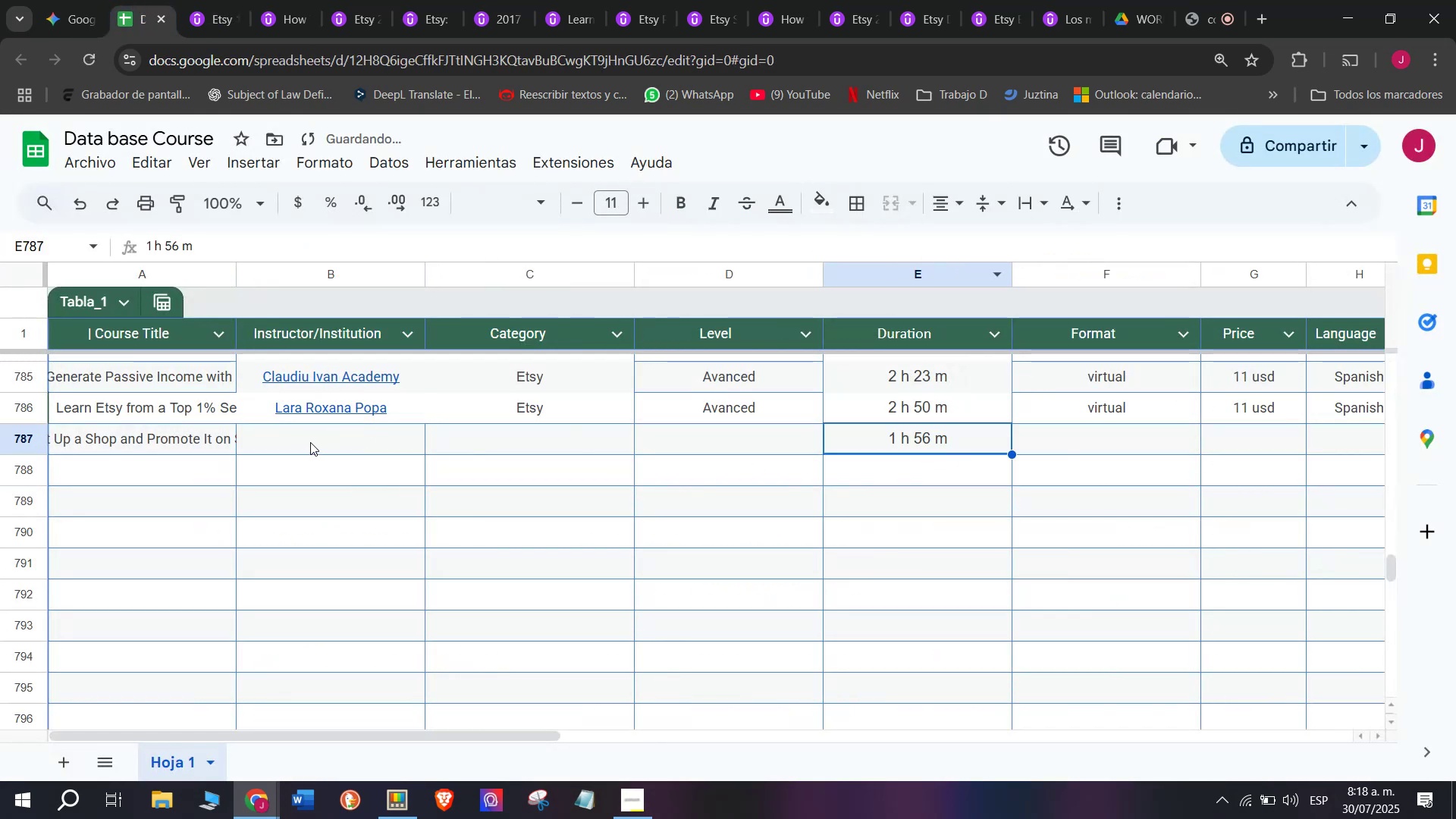 
left_click([310, 441])
 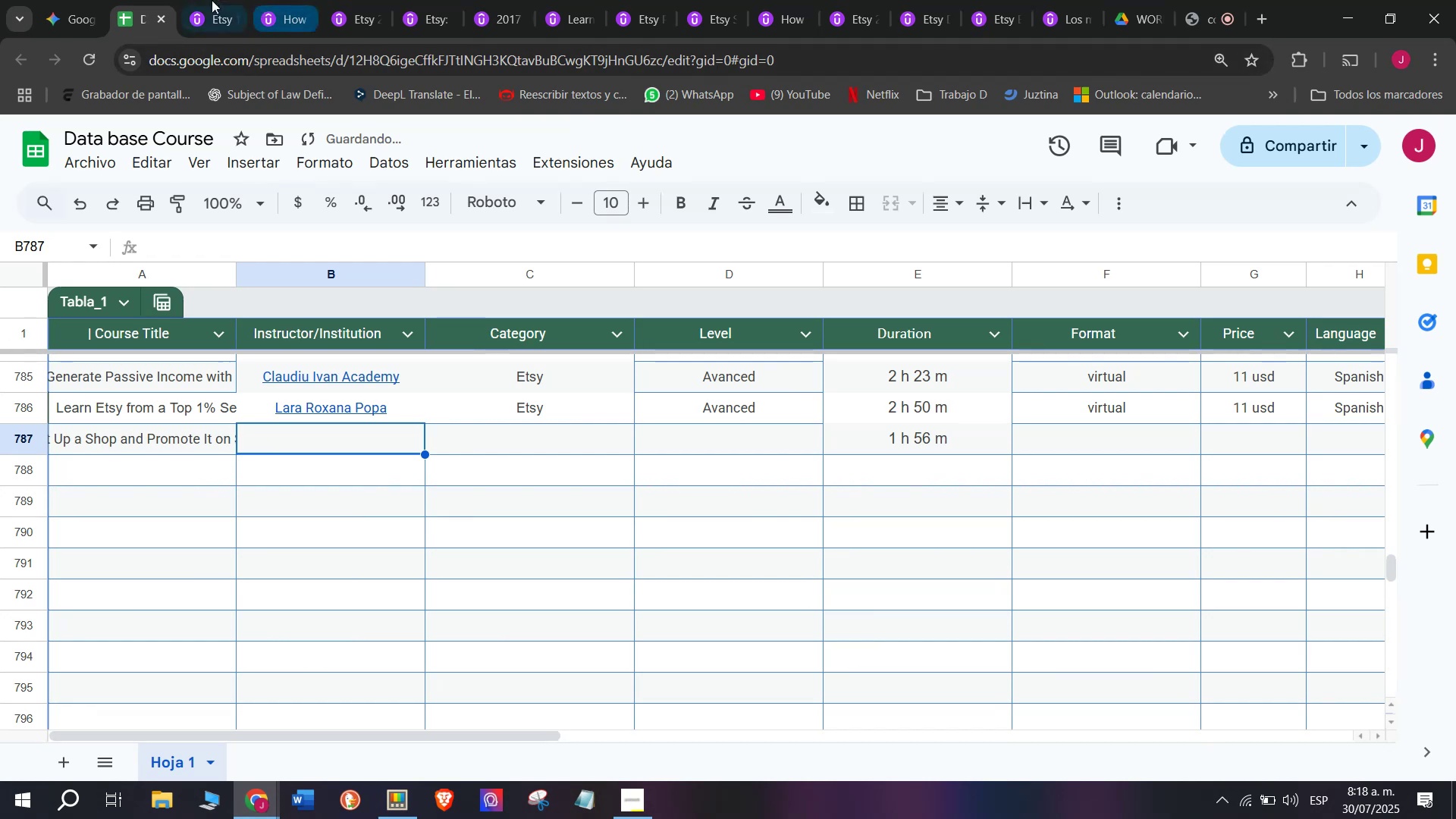 
left_click([193, 0])
 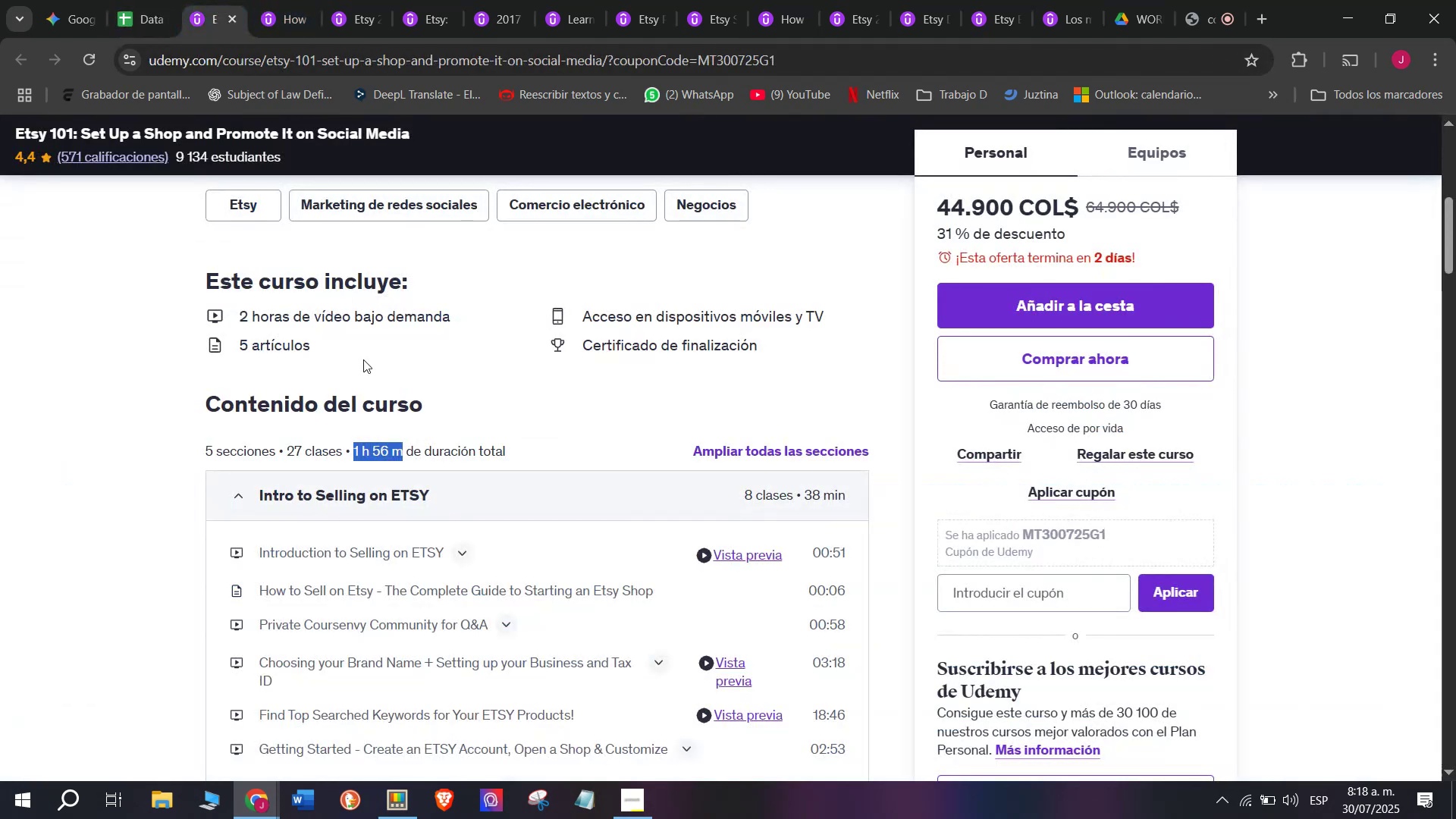 
scroll: coordinate [366, 383], scroll_direction: up, amount: 3.0
 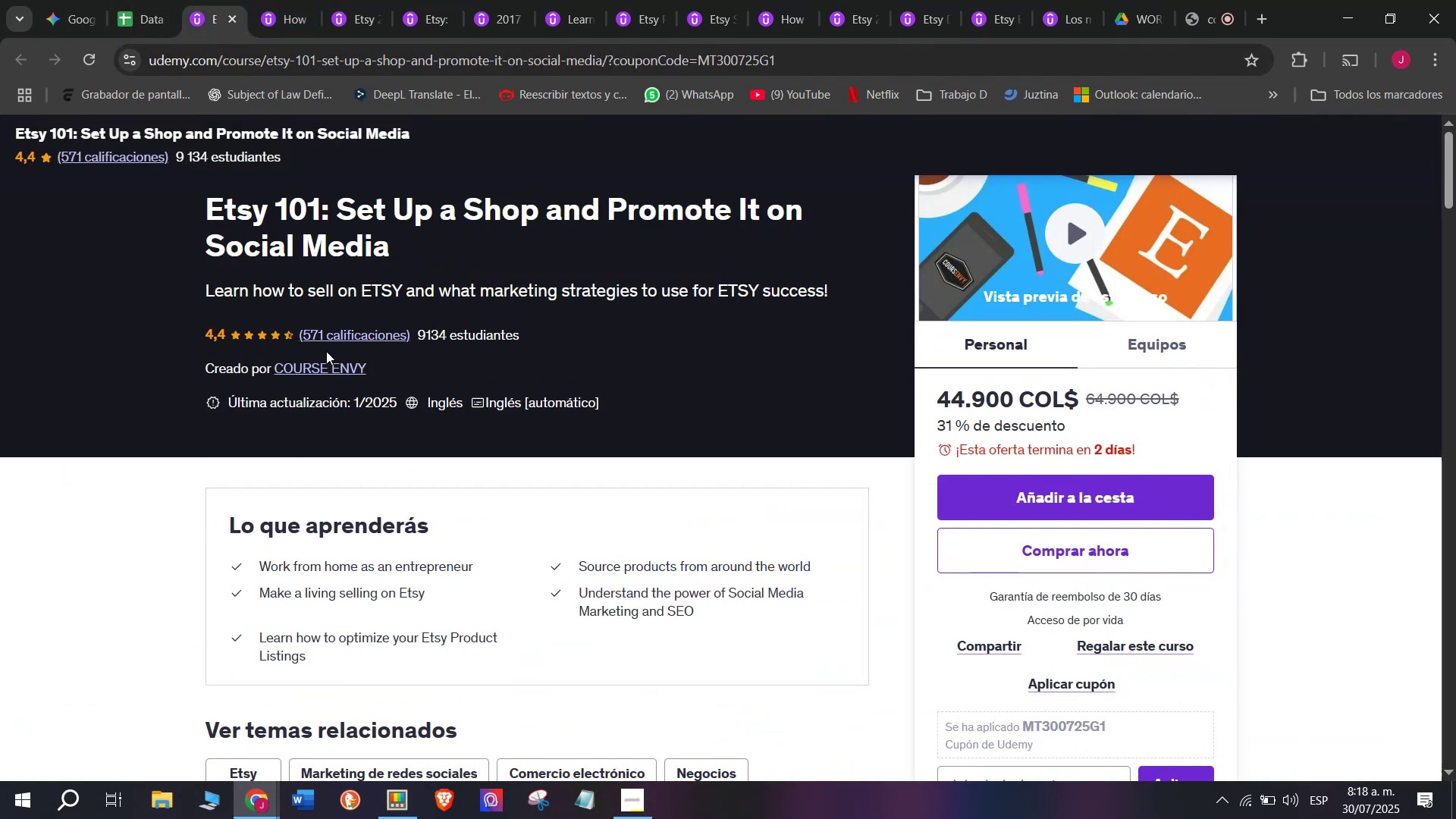 
left_click([350, 360])
 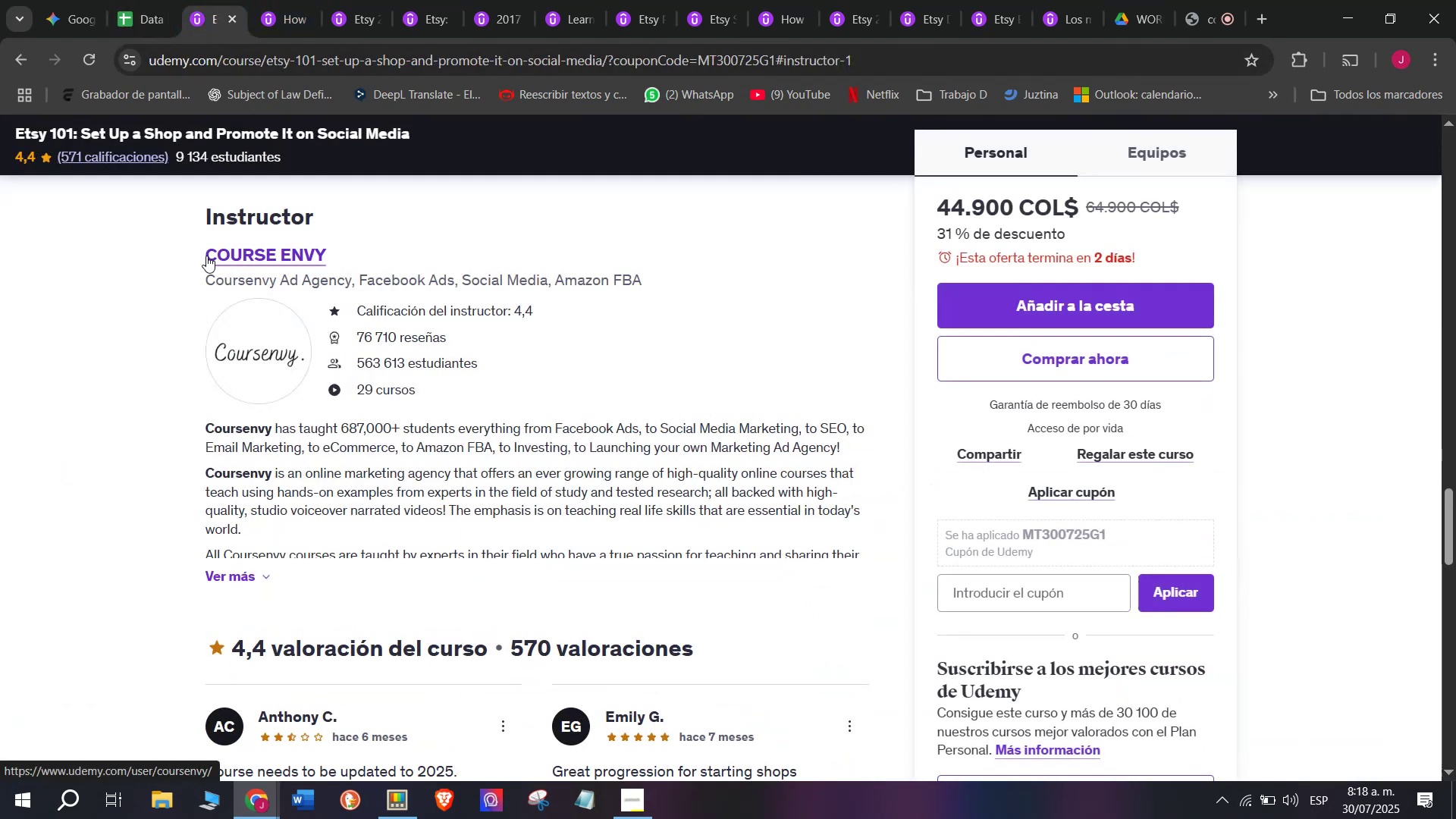 
left_click_drag(start_coordinate=[193, 246], to_coordinate=[394, 253])
 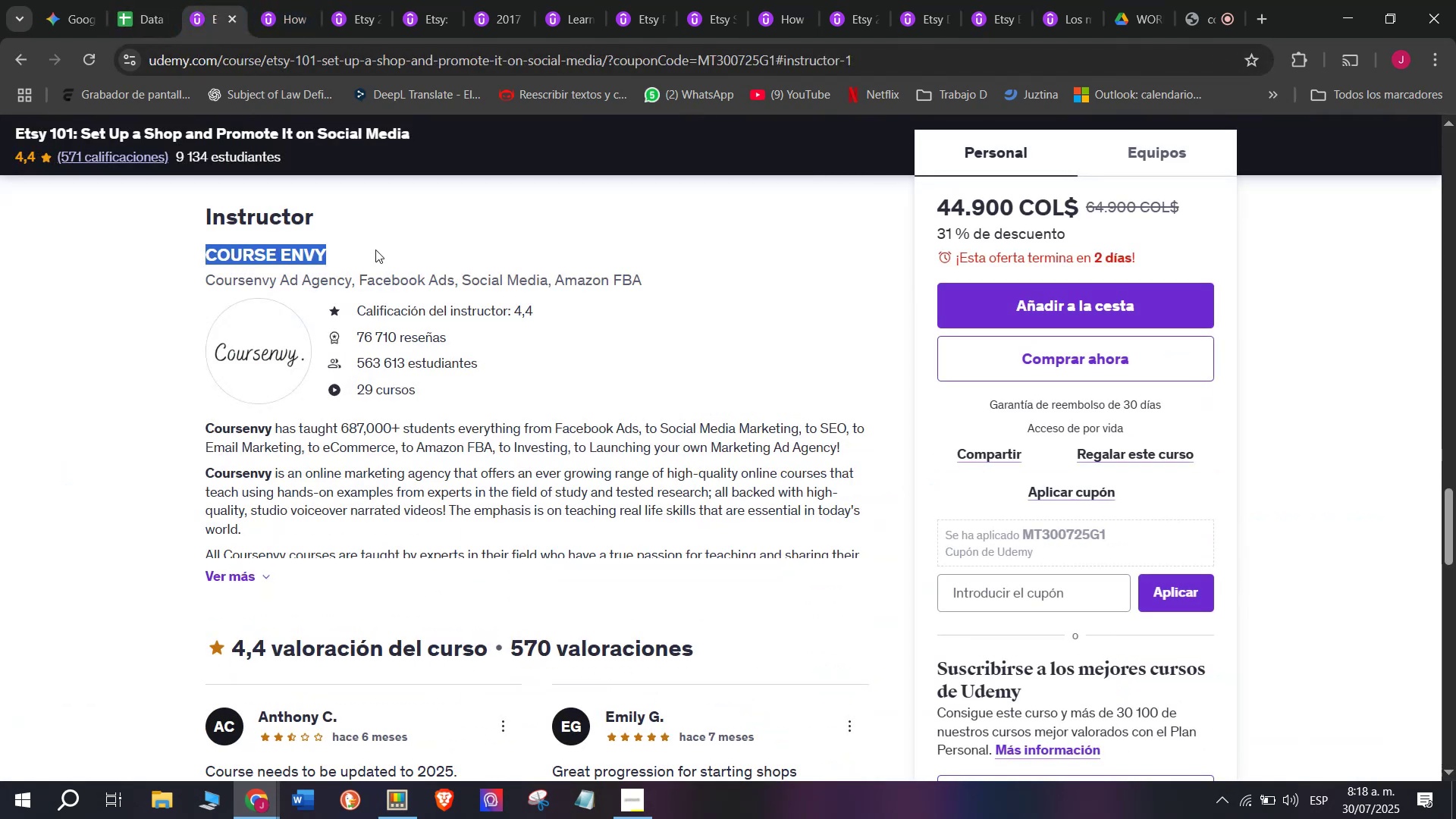 
key(Control+ControlLeft)
 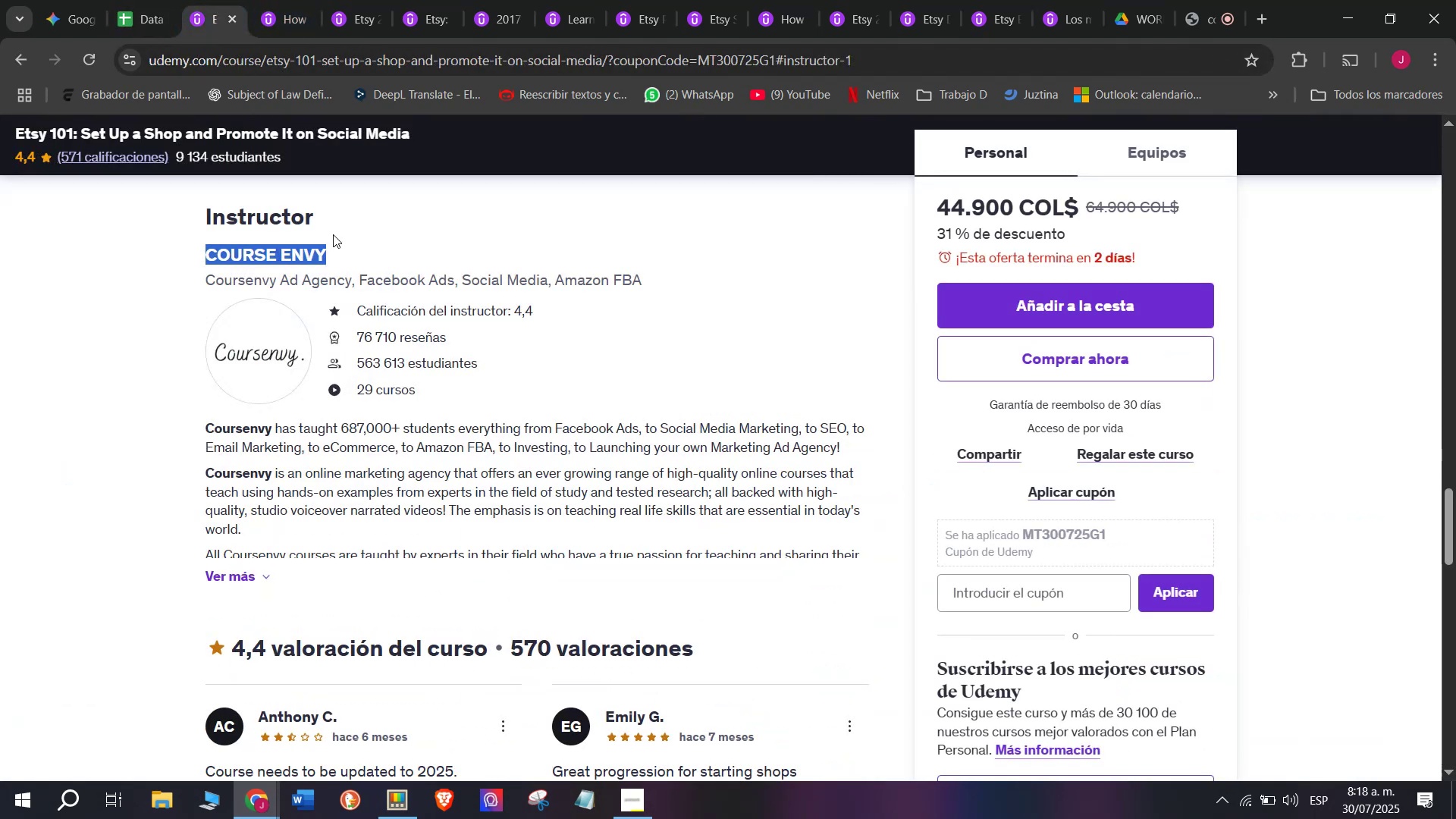 
key(Break)
 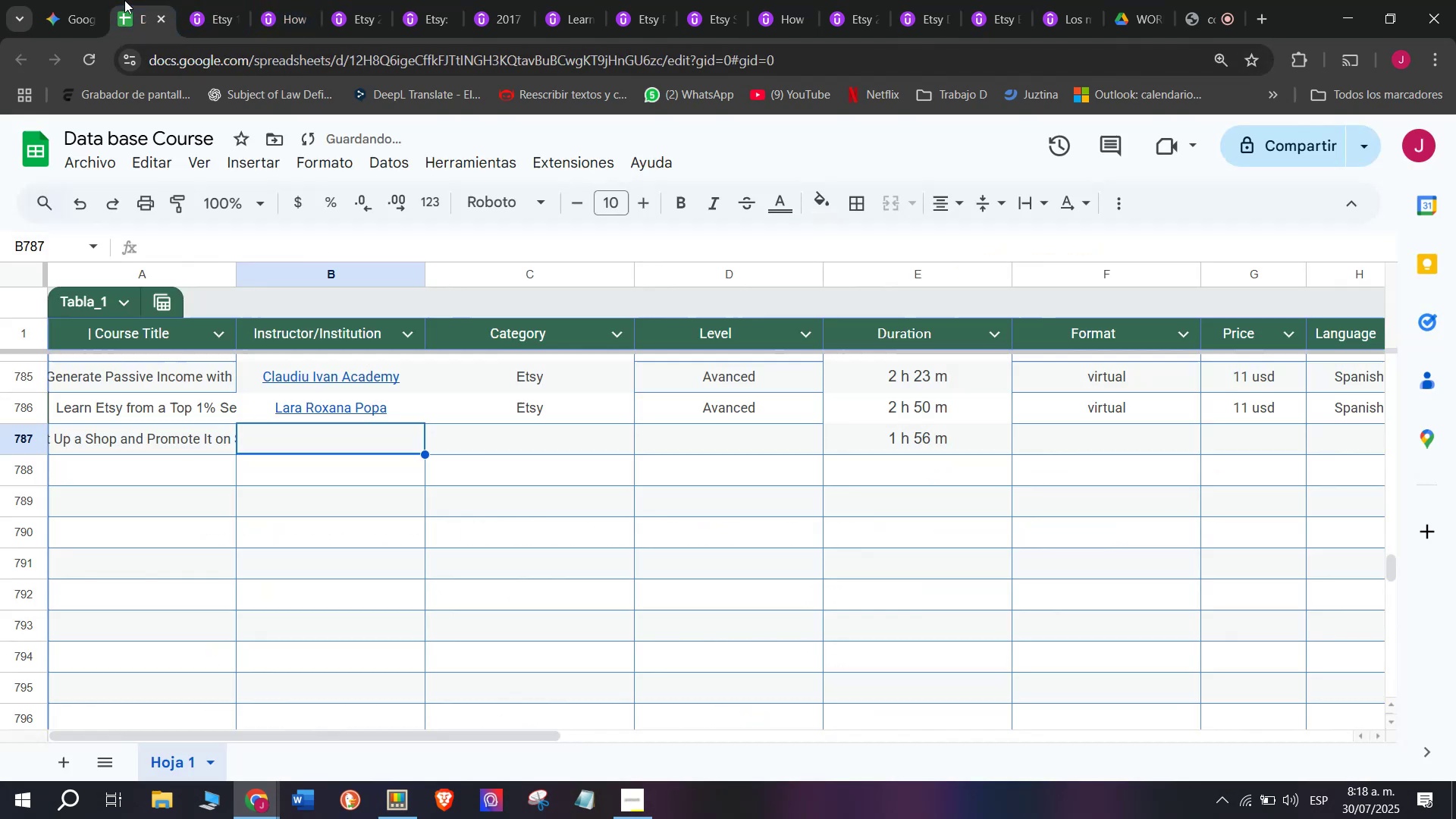 
key(Control+C)
 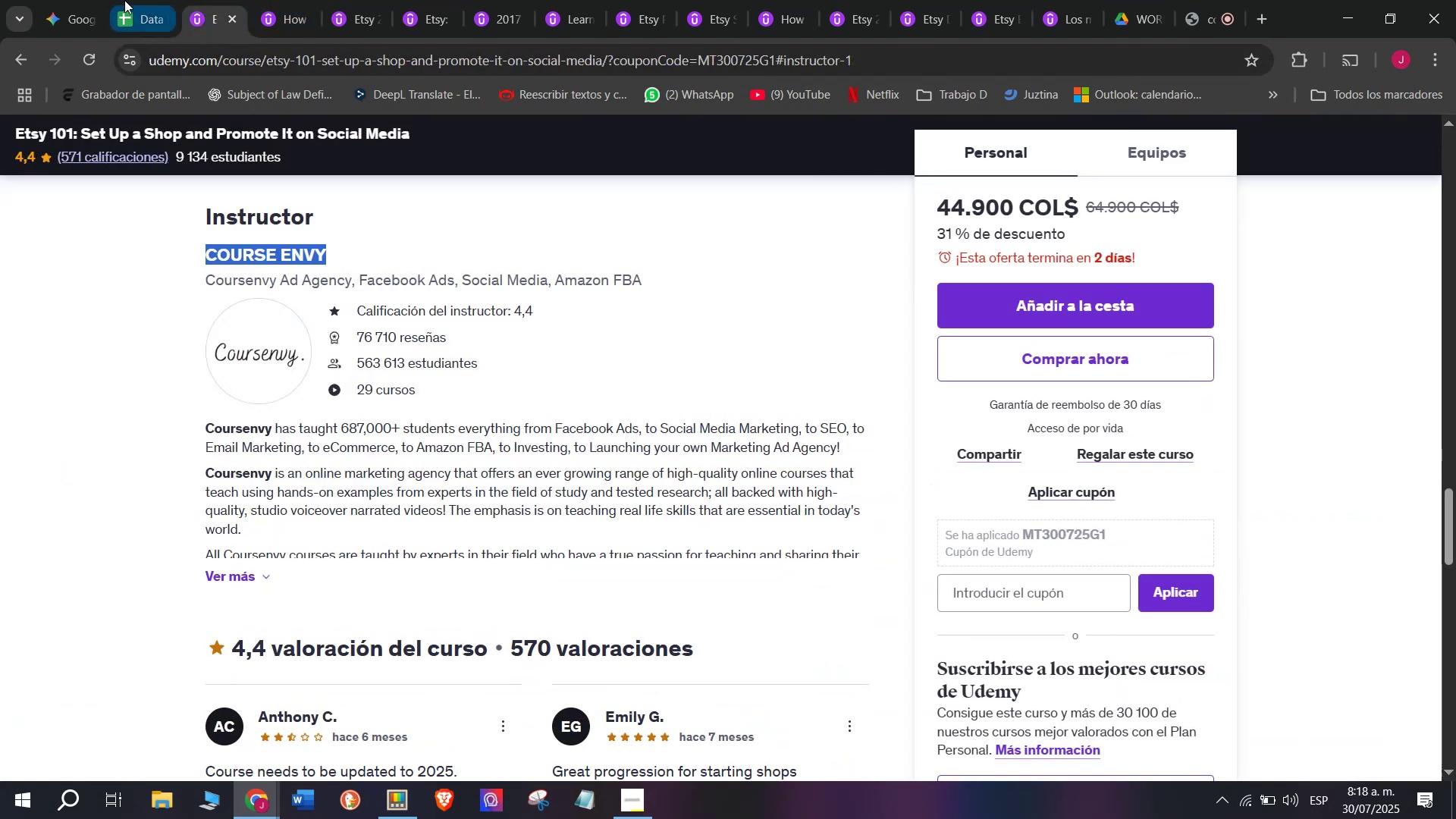 
left_click([124, 0])
 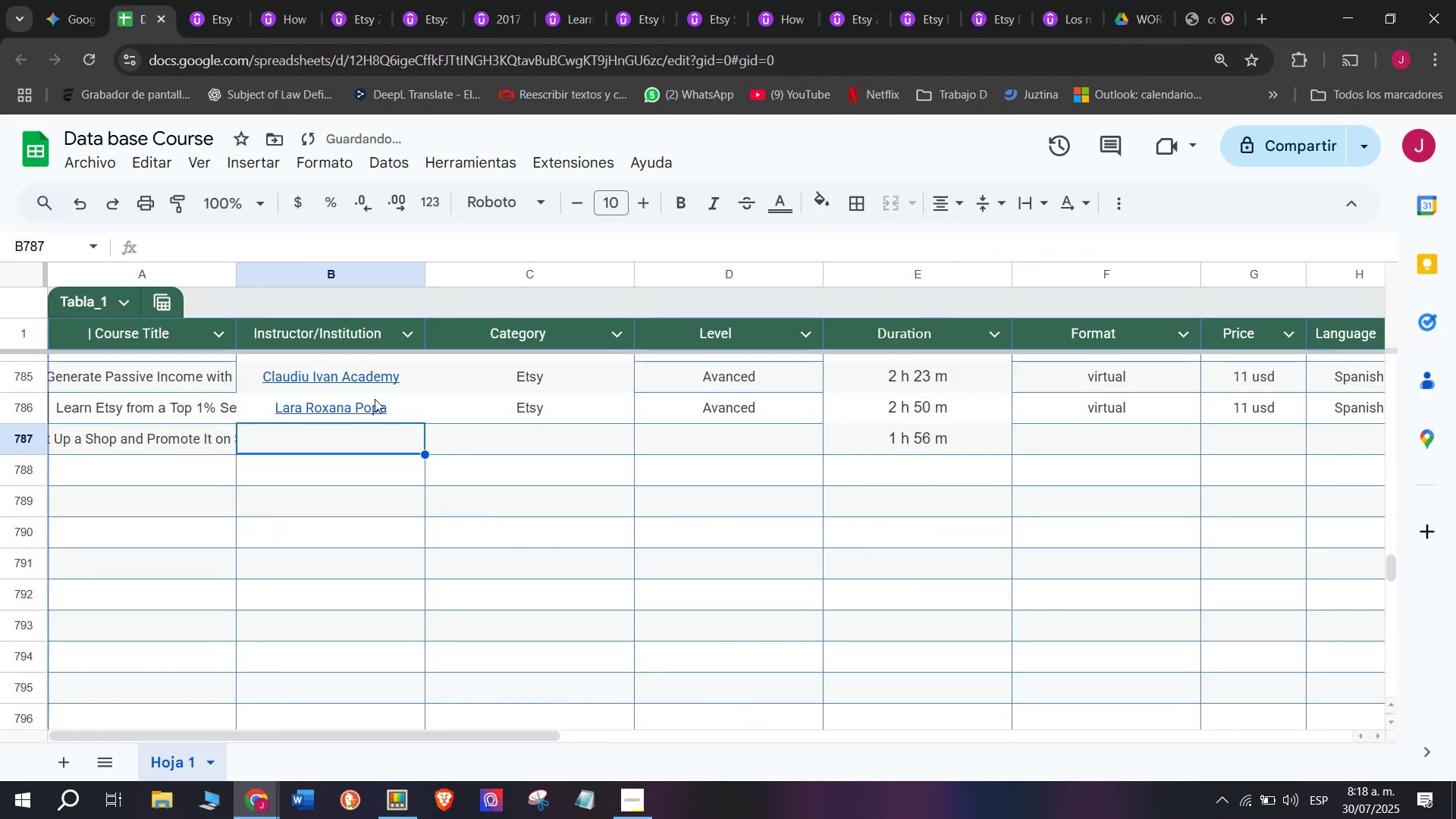 
key(Z)
 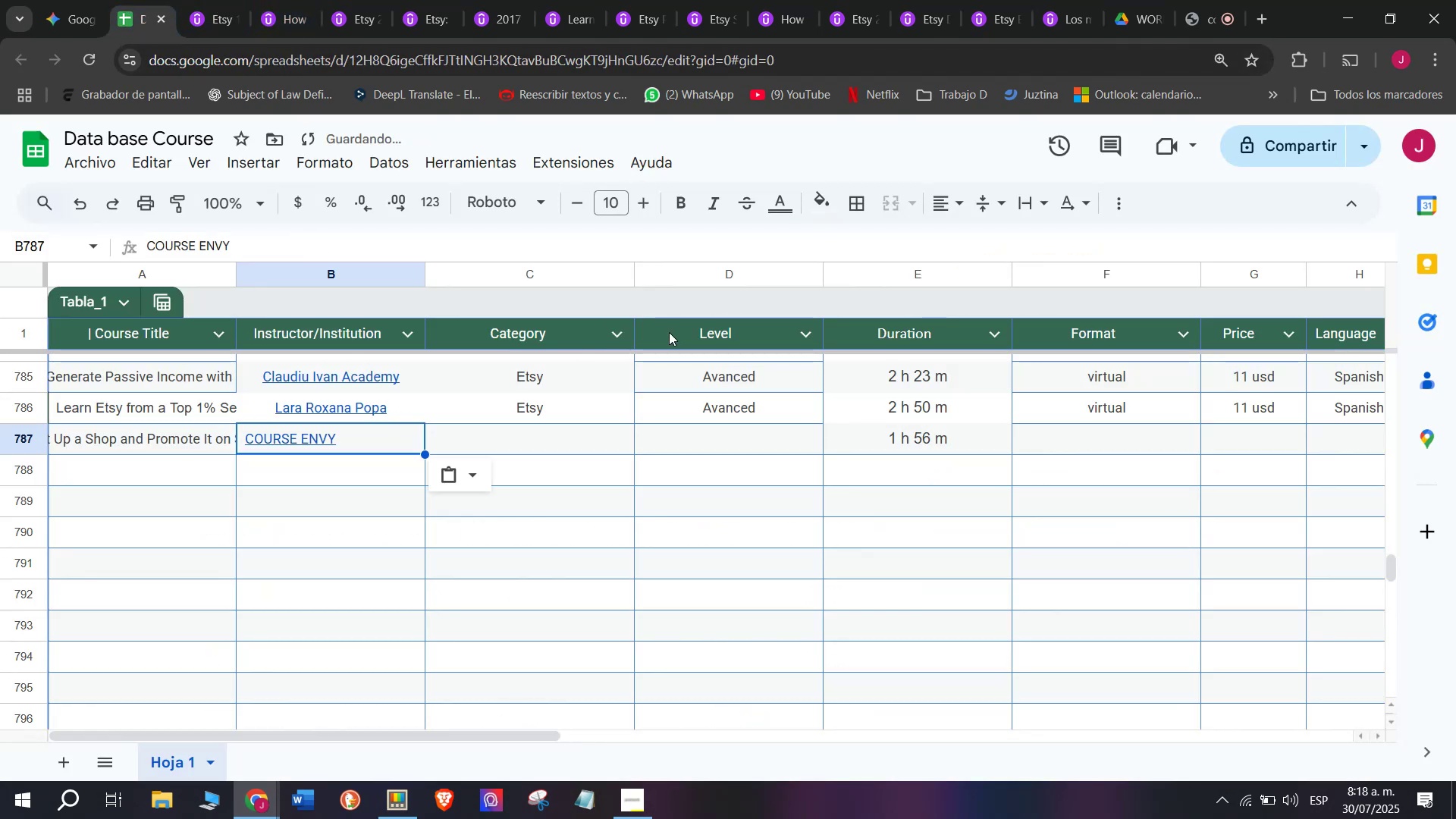 
key(Control+ControlLeft)
 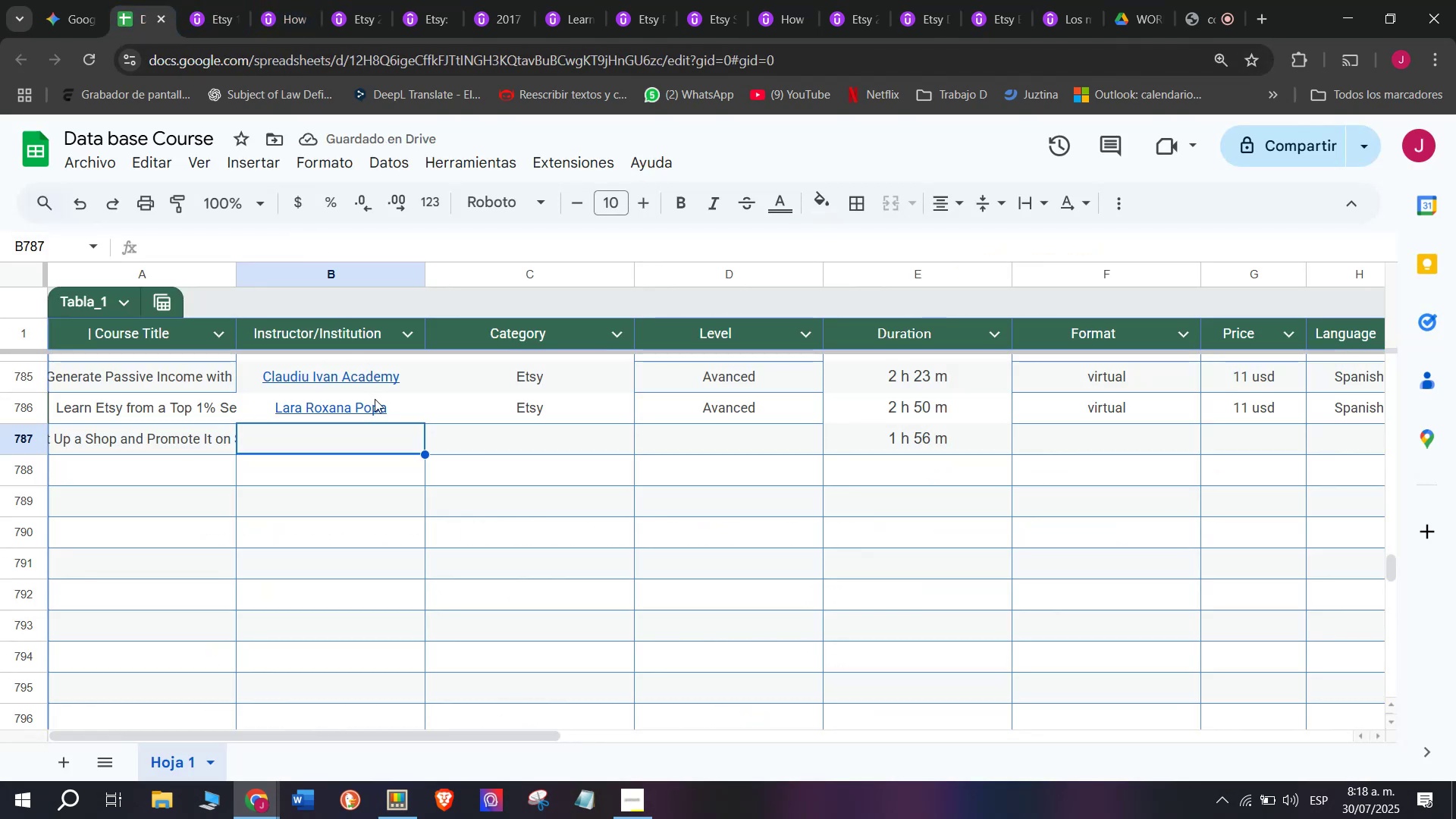 
key(Control+V)
 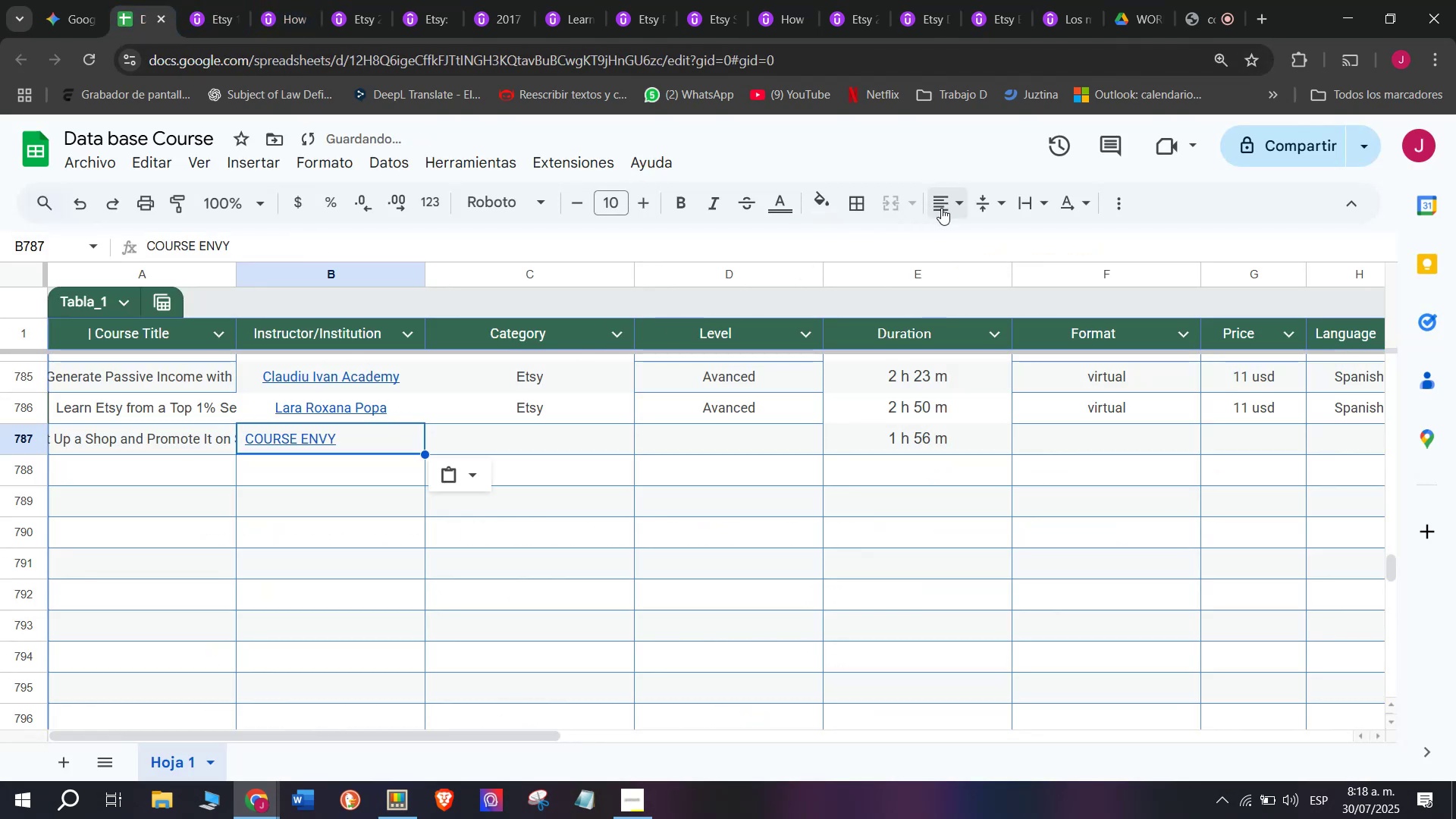 
double_click([977, 245])
 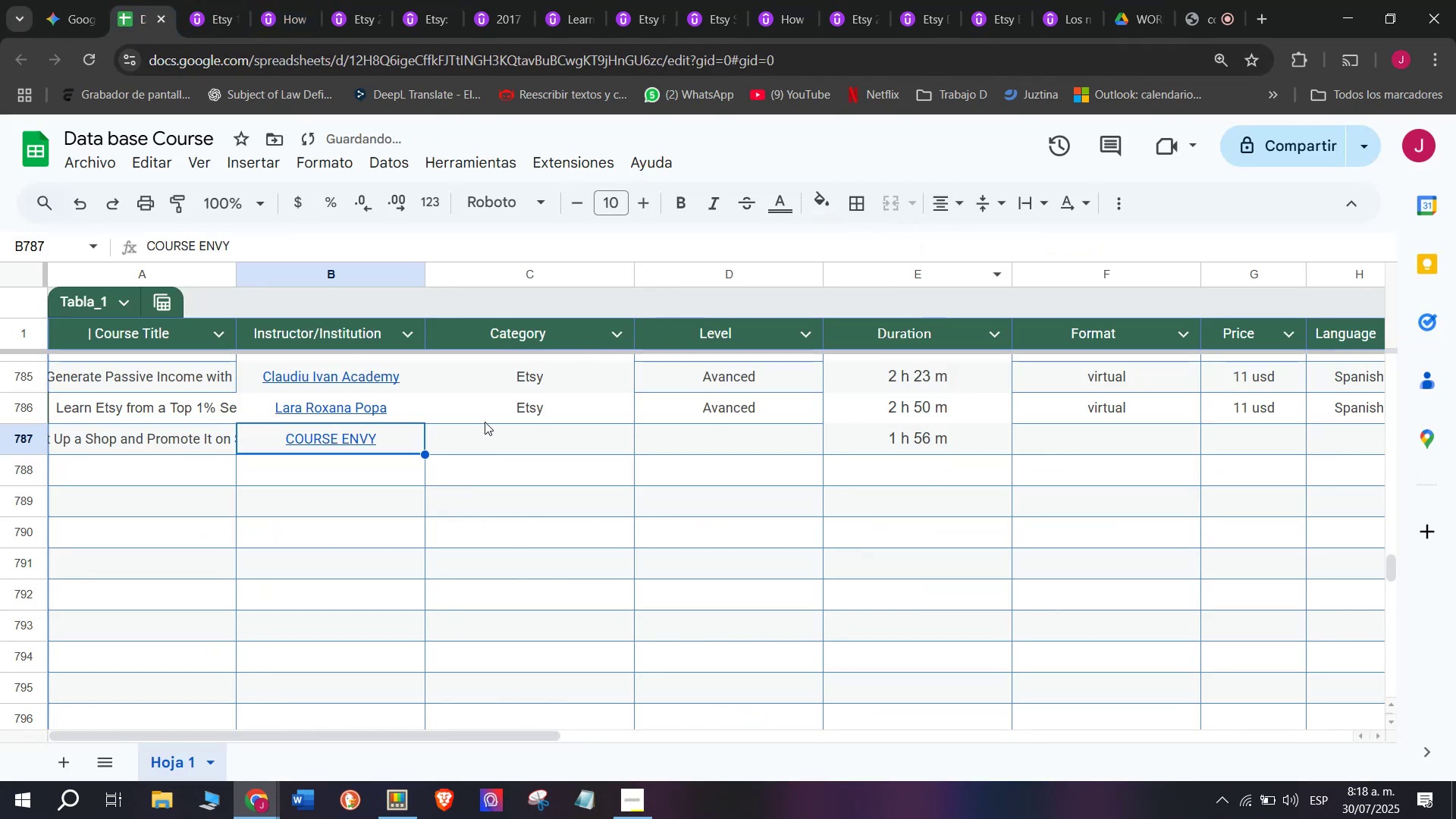 
left_click([486, 422])
 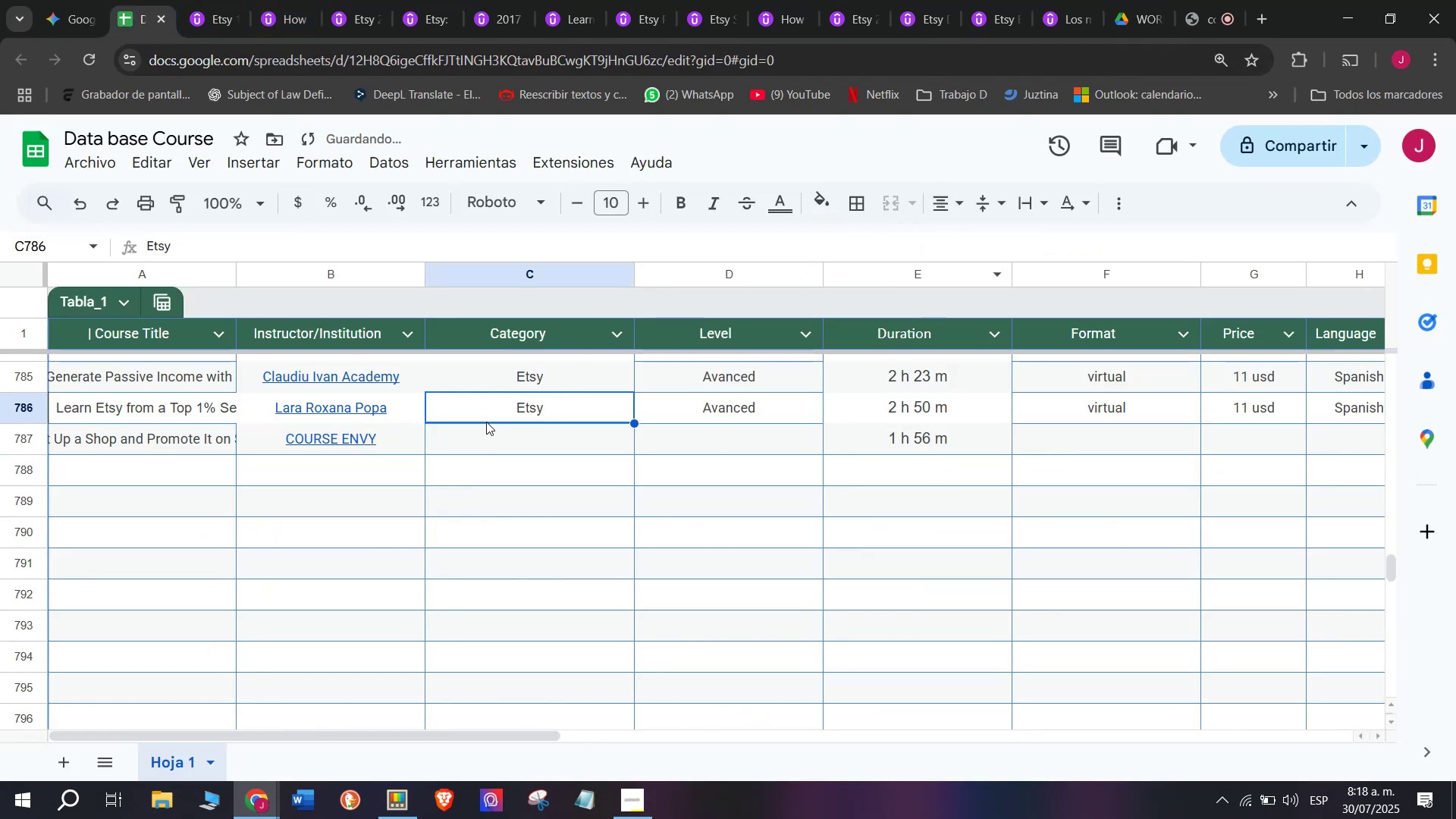 
key(Control+ControlLeft)
 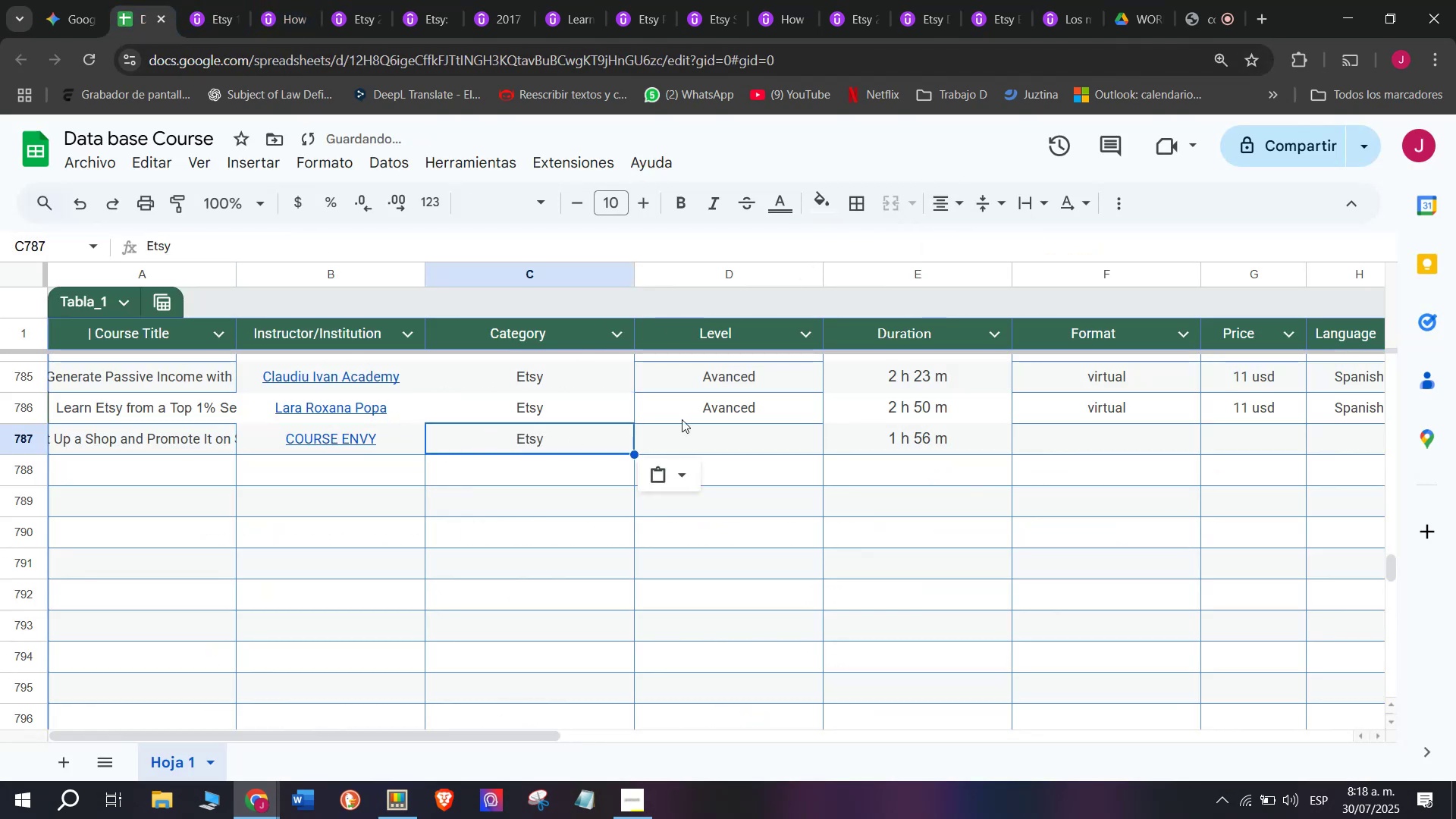 
key(Break)
 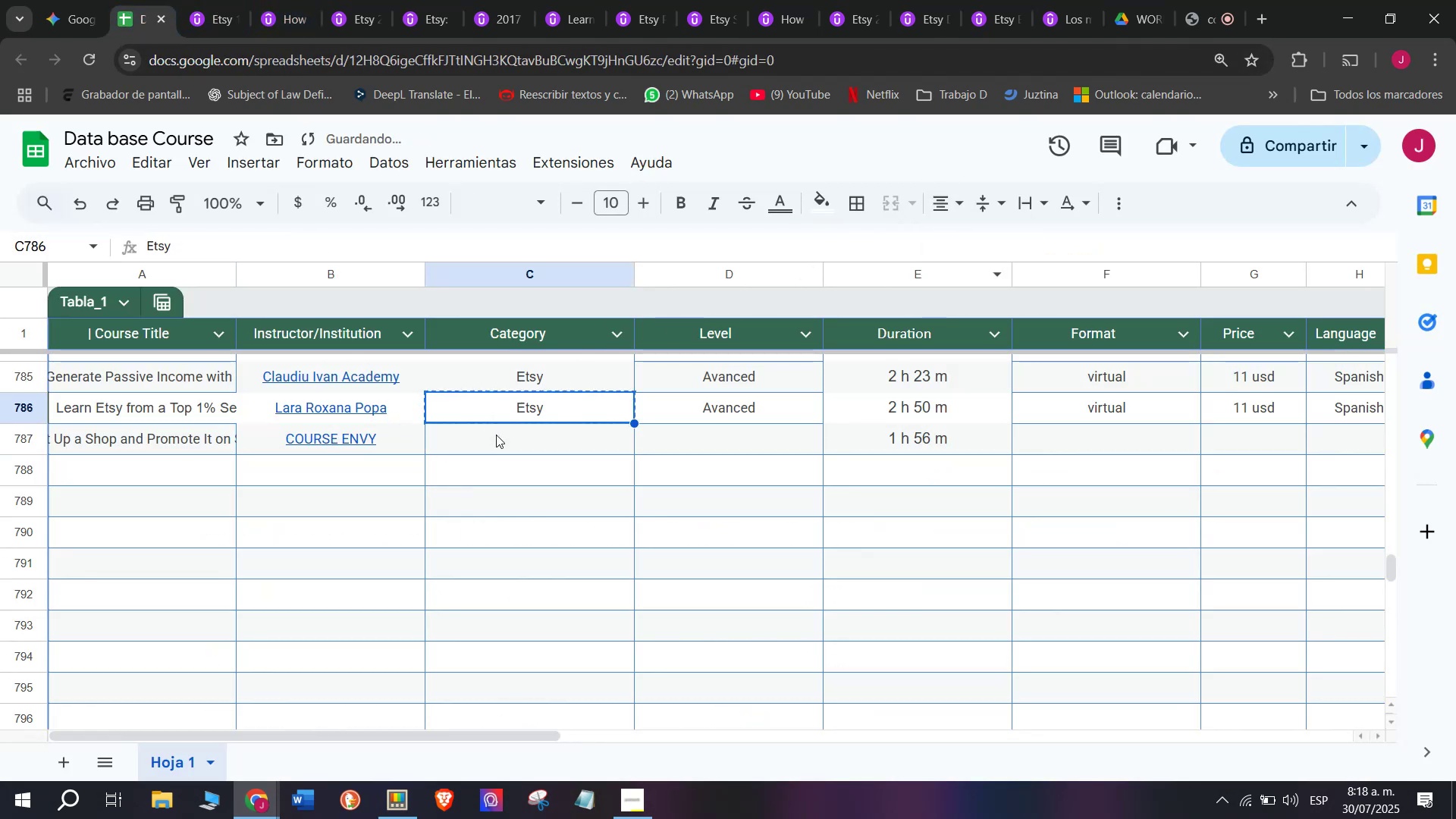 
key(Control+C)
 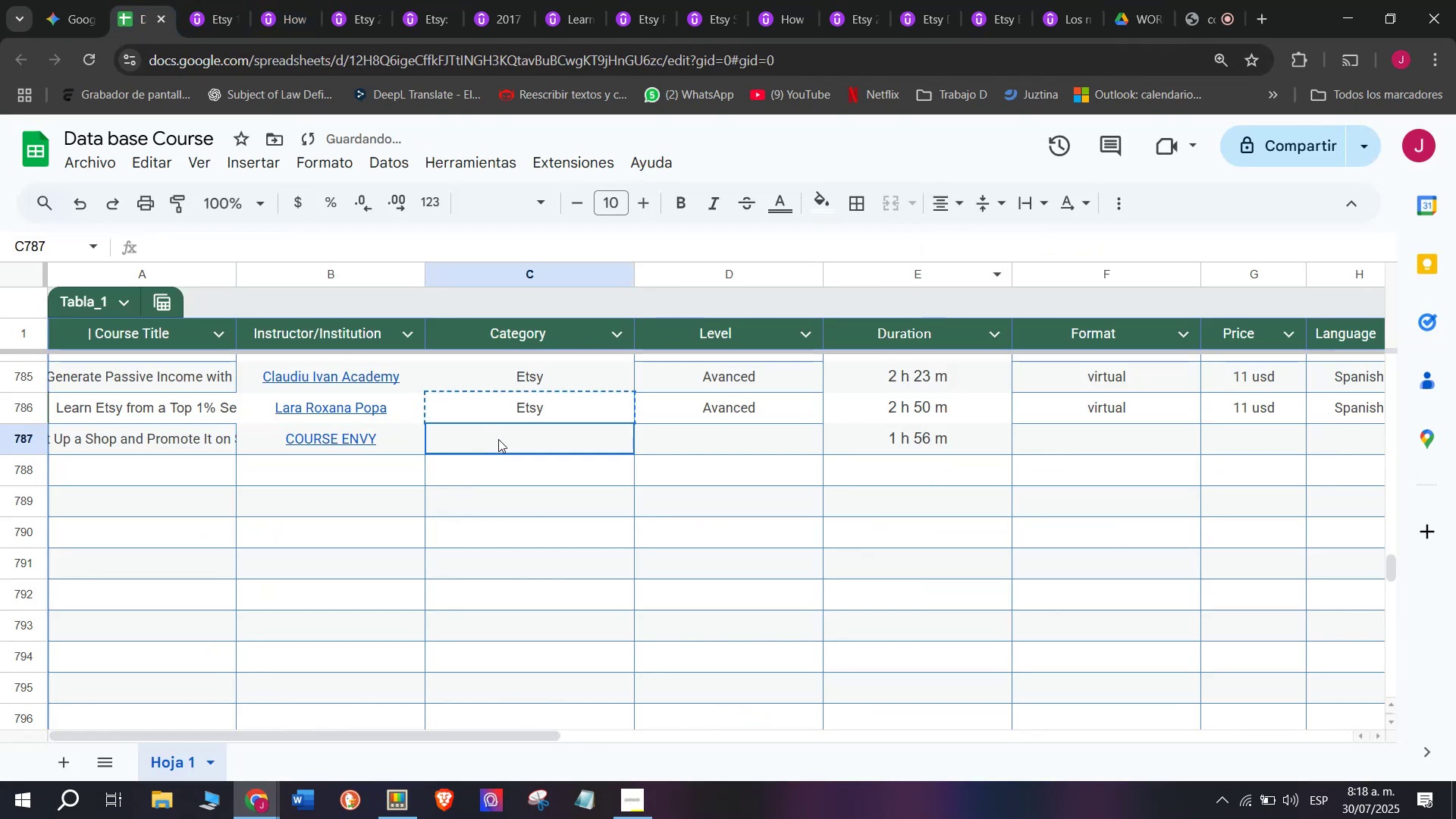 
double_click([498, 439])
 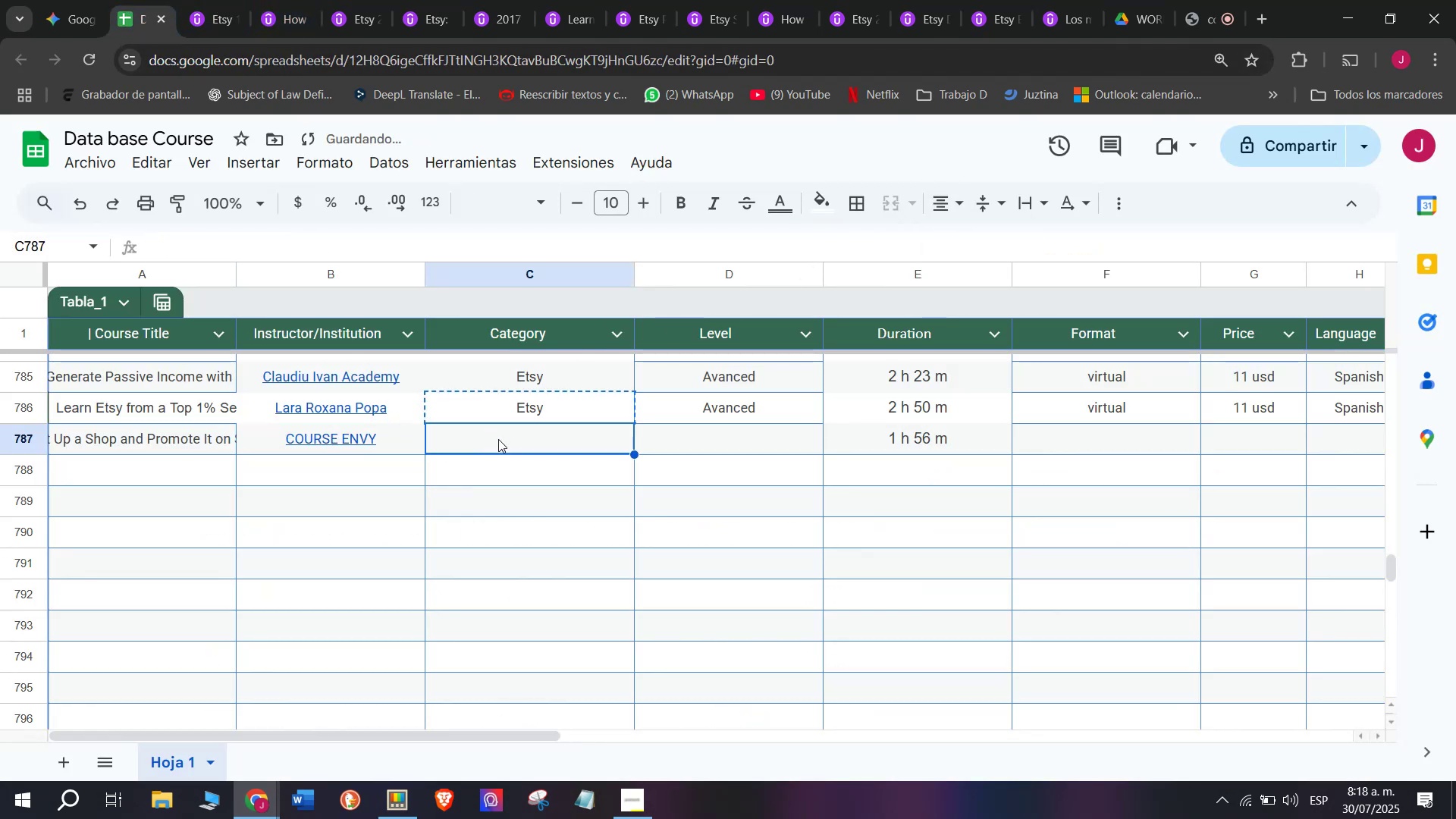 
key(Z)
 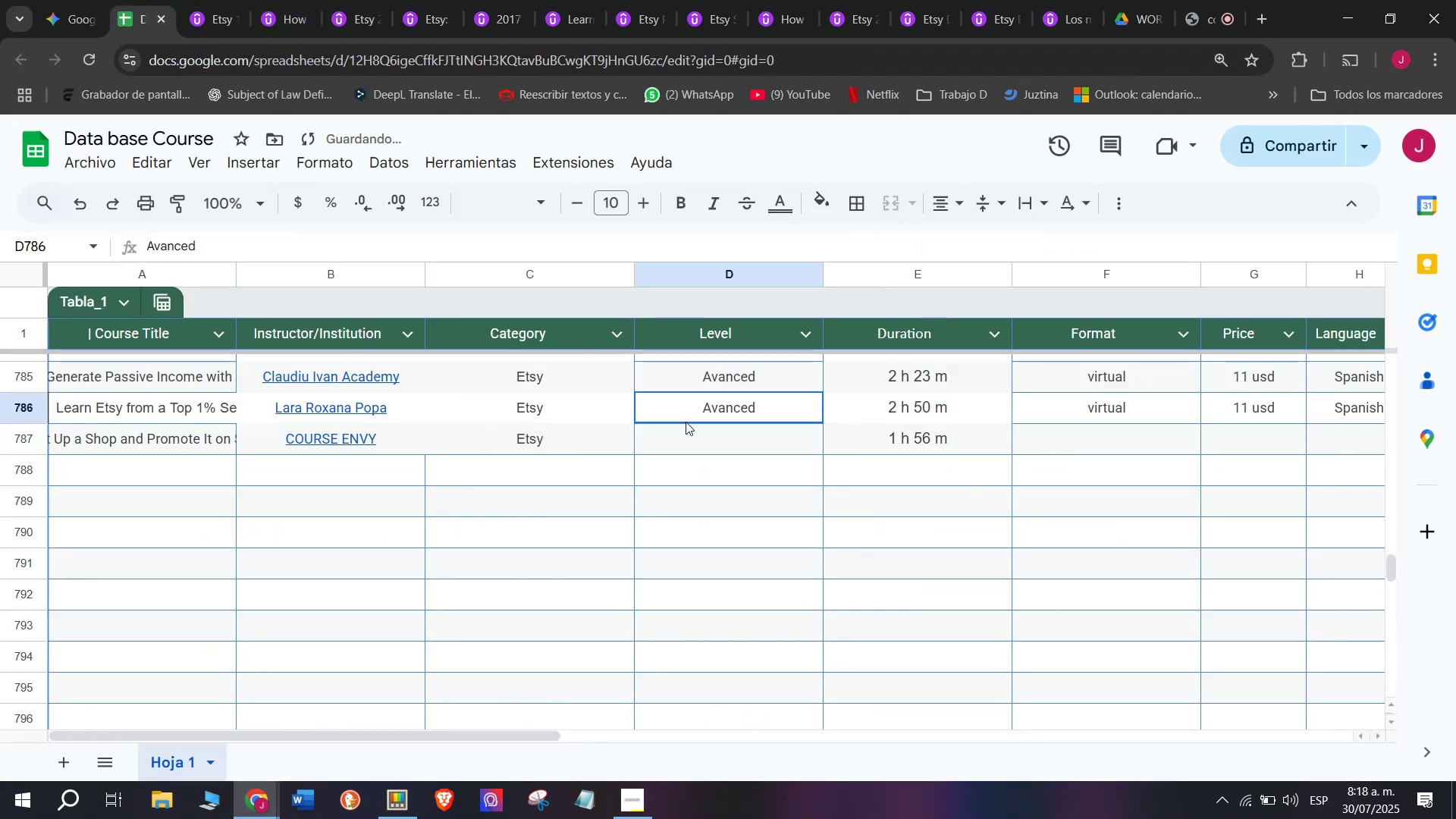 
key(Control+ControlLeft)
 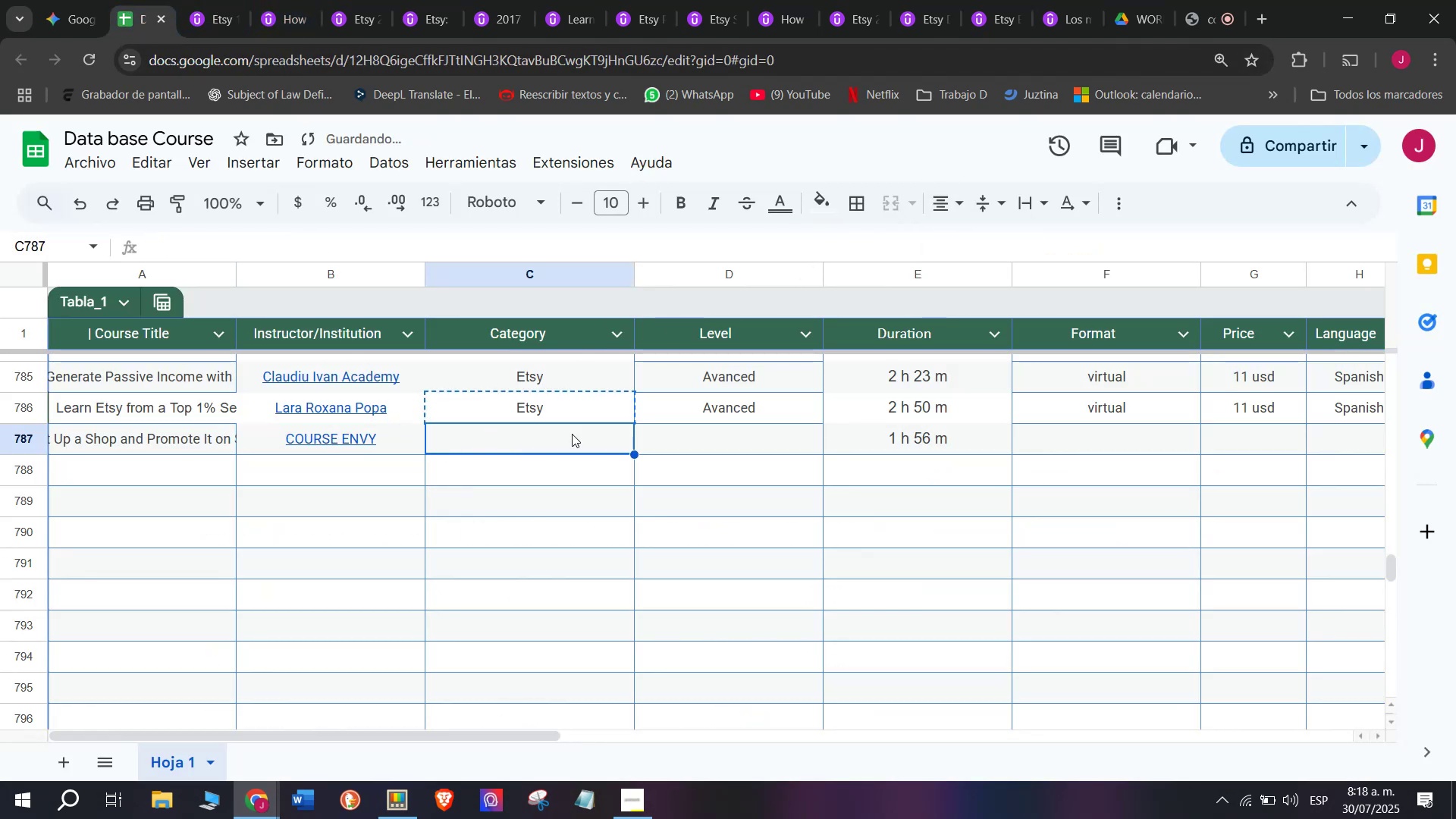 
key(Control+V)
 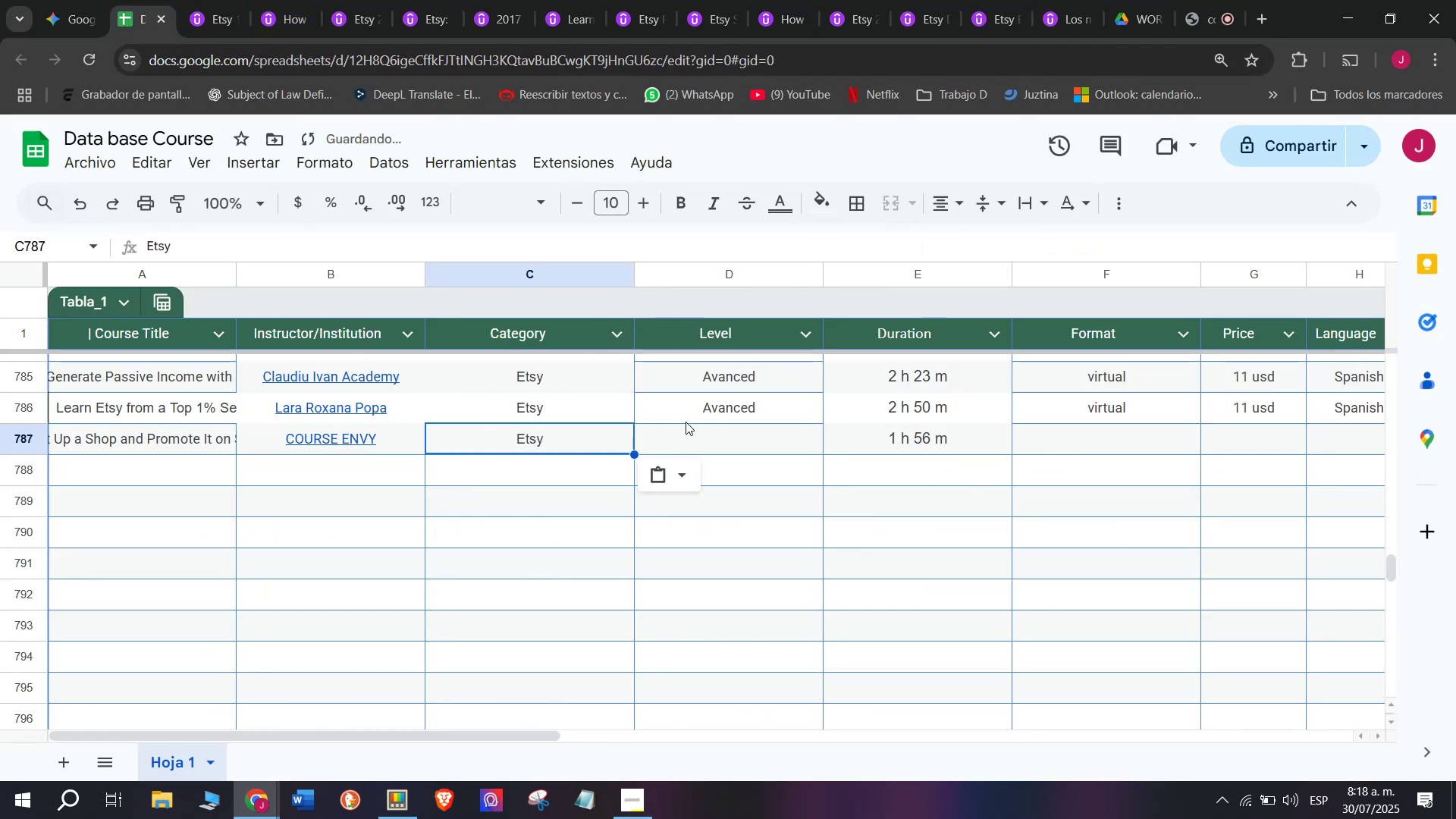 
left_click([686, 422])
 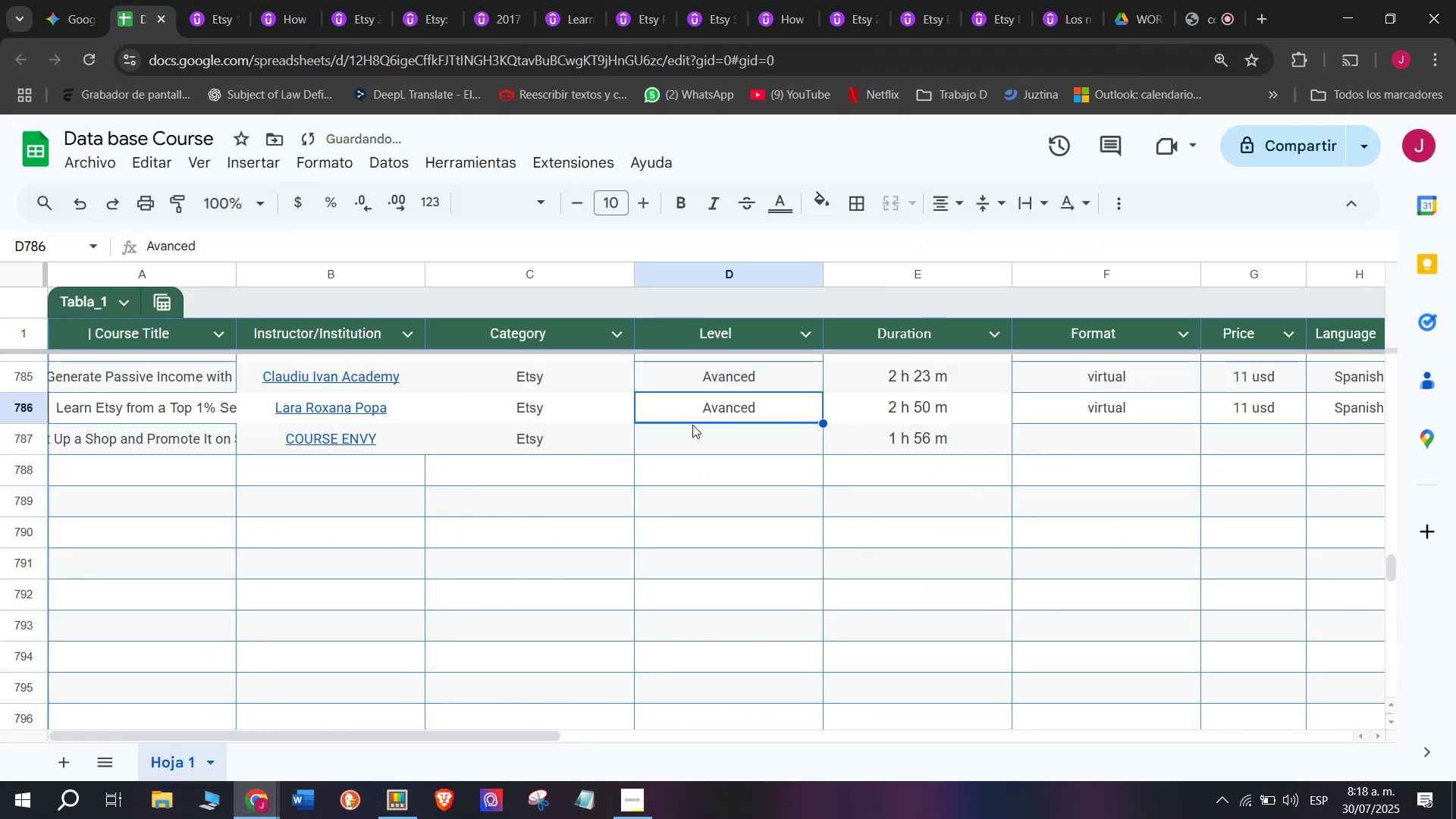 
key(Control+ControlLeft)
 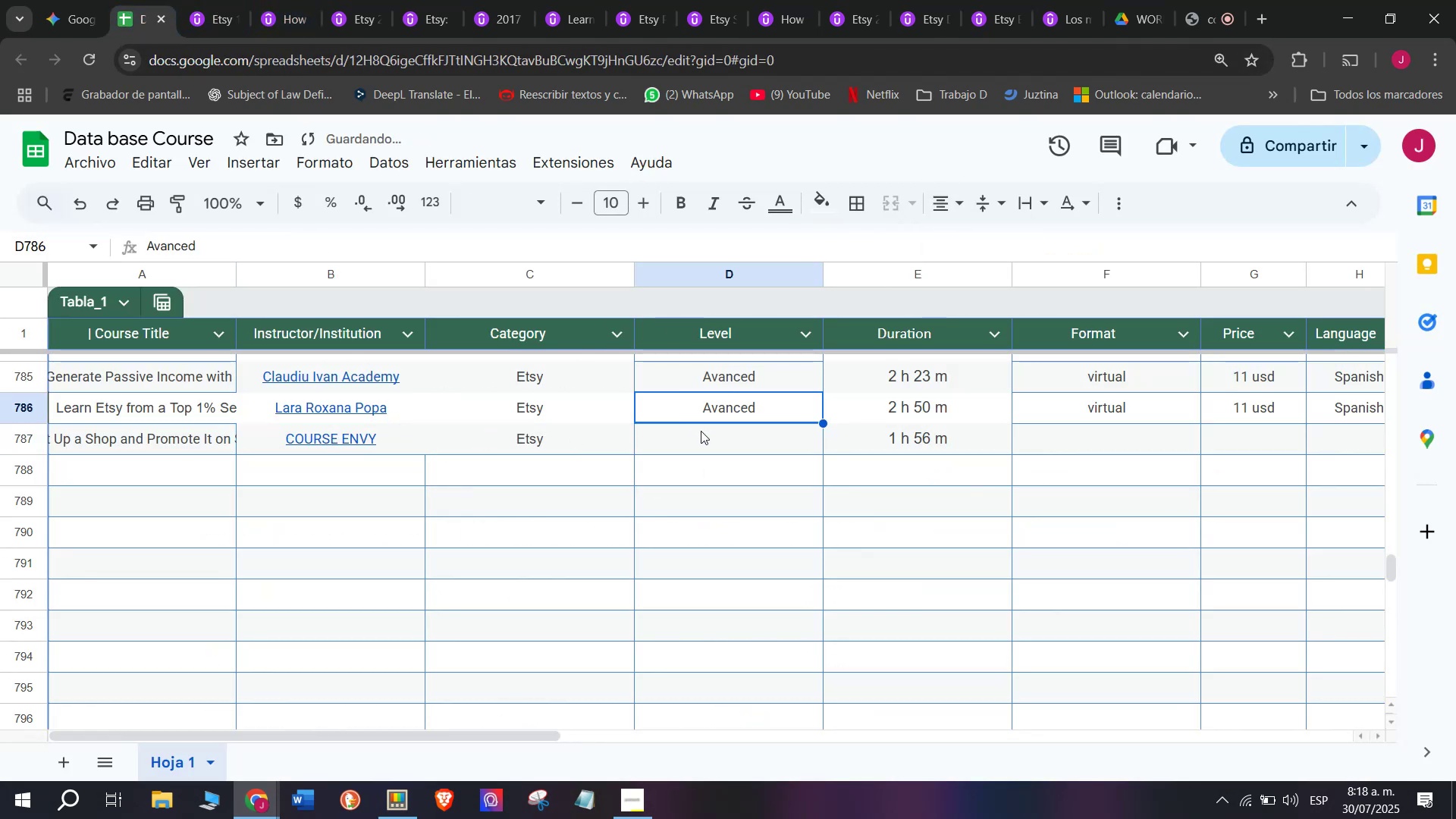 
key(Break)
 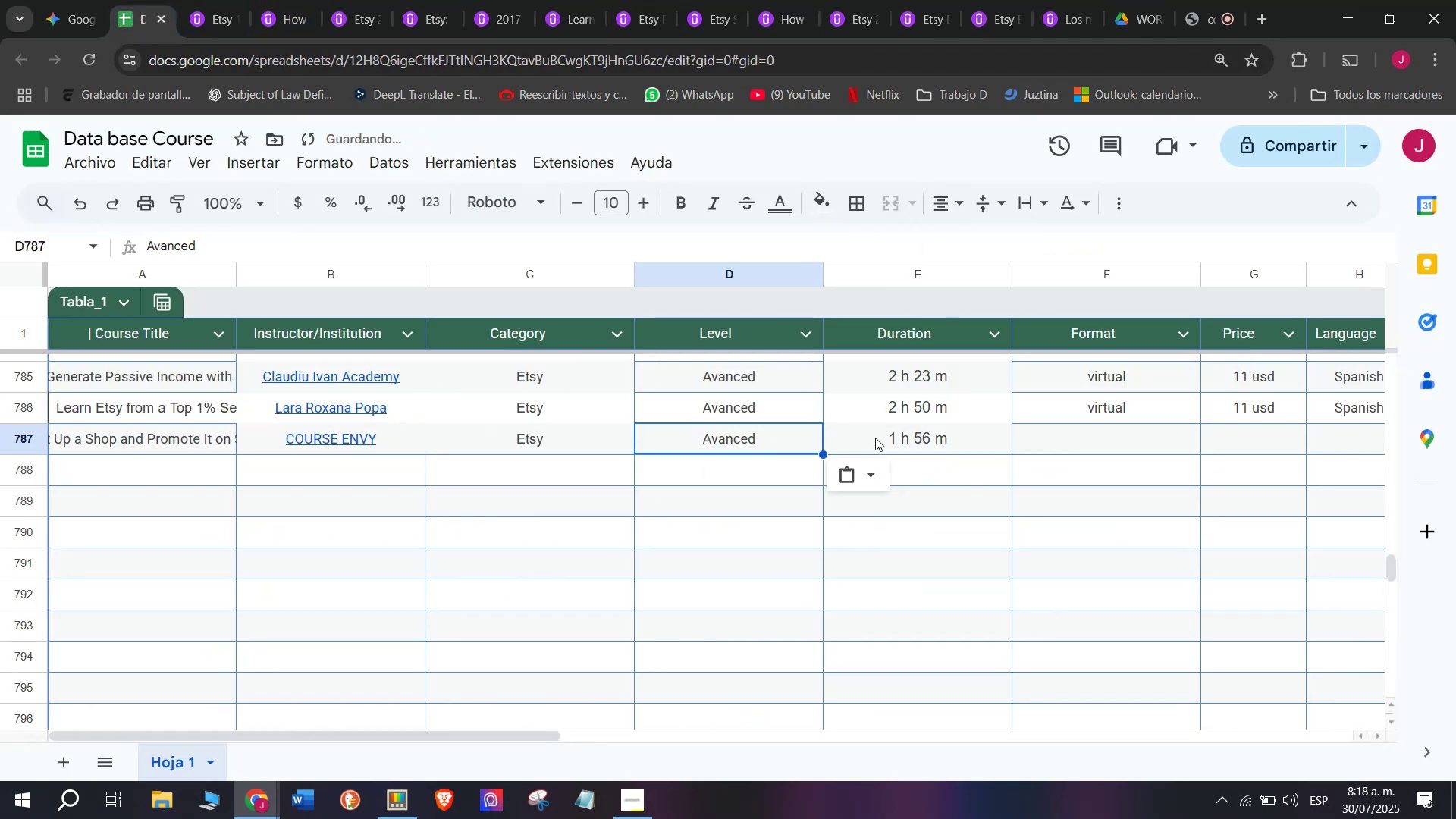 
key(Control+C)
 